 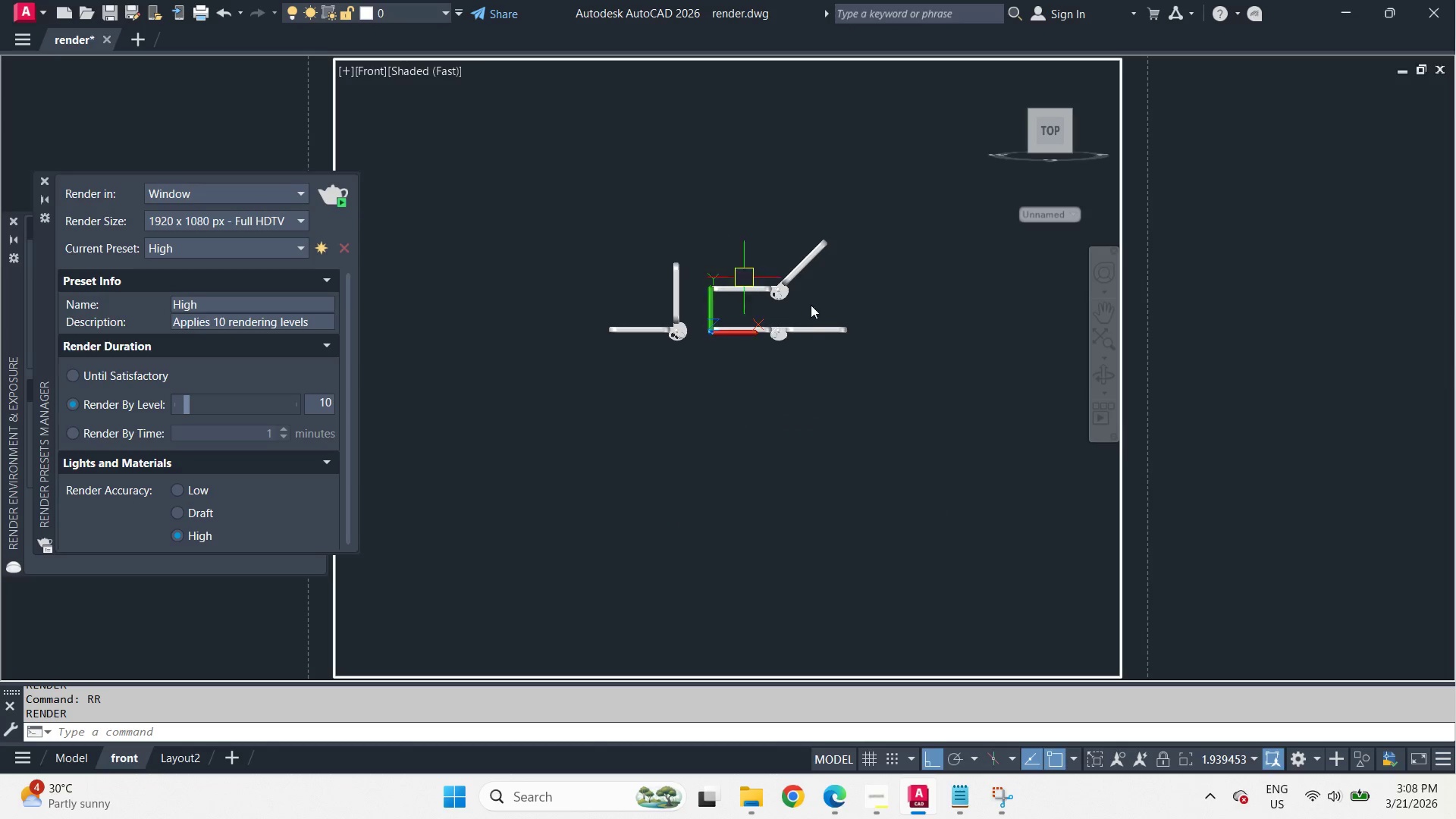 
left_click_drag(start_coordinate=[915, 388], to_coordinate=[905, 379])
 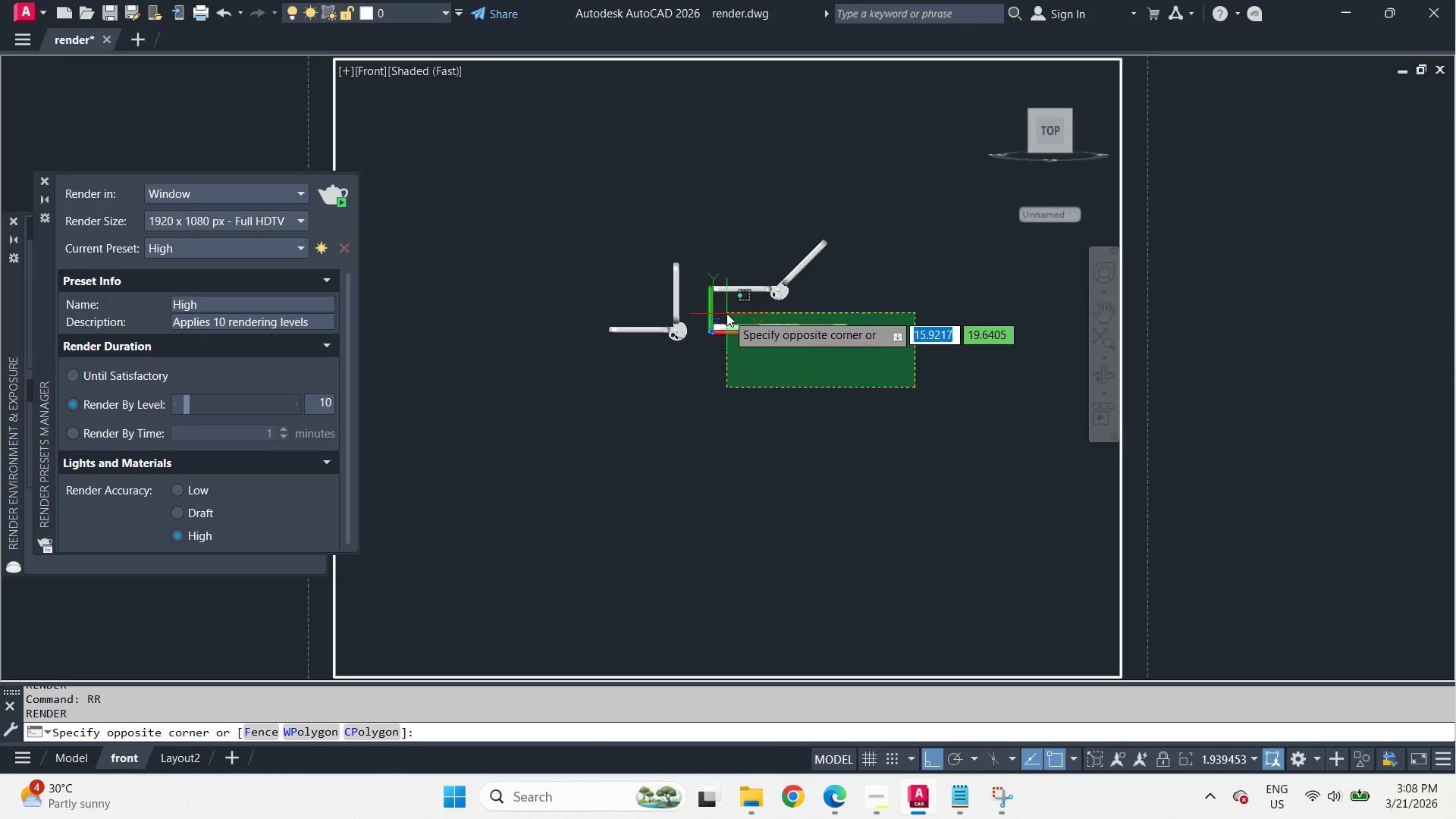 
scroll: coordinate [726, 271], scroll_direction: down, amount: 3.0
 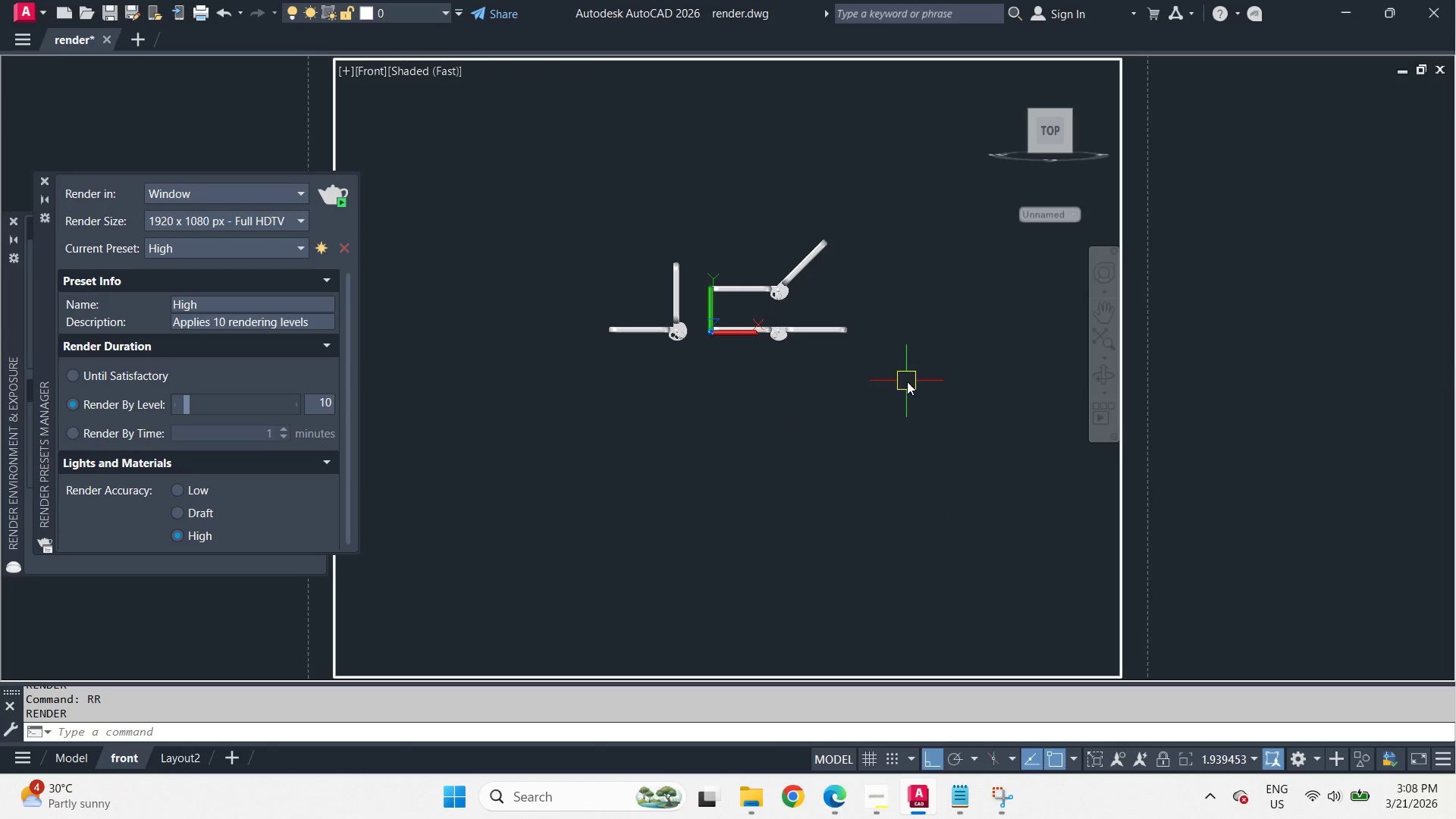 
left_click([726, 313])
 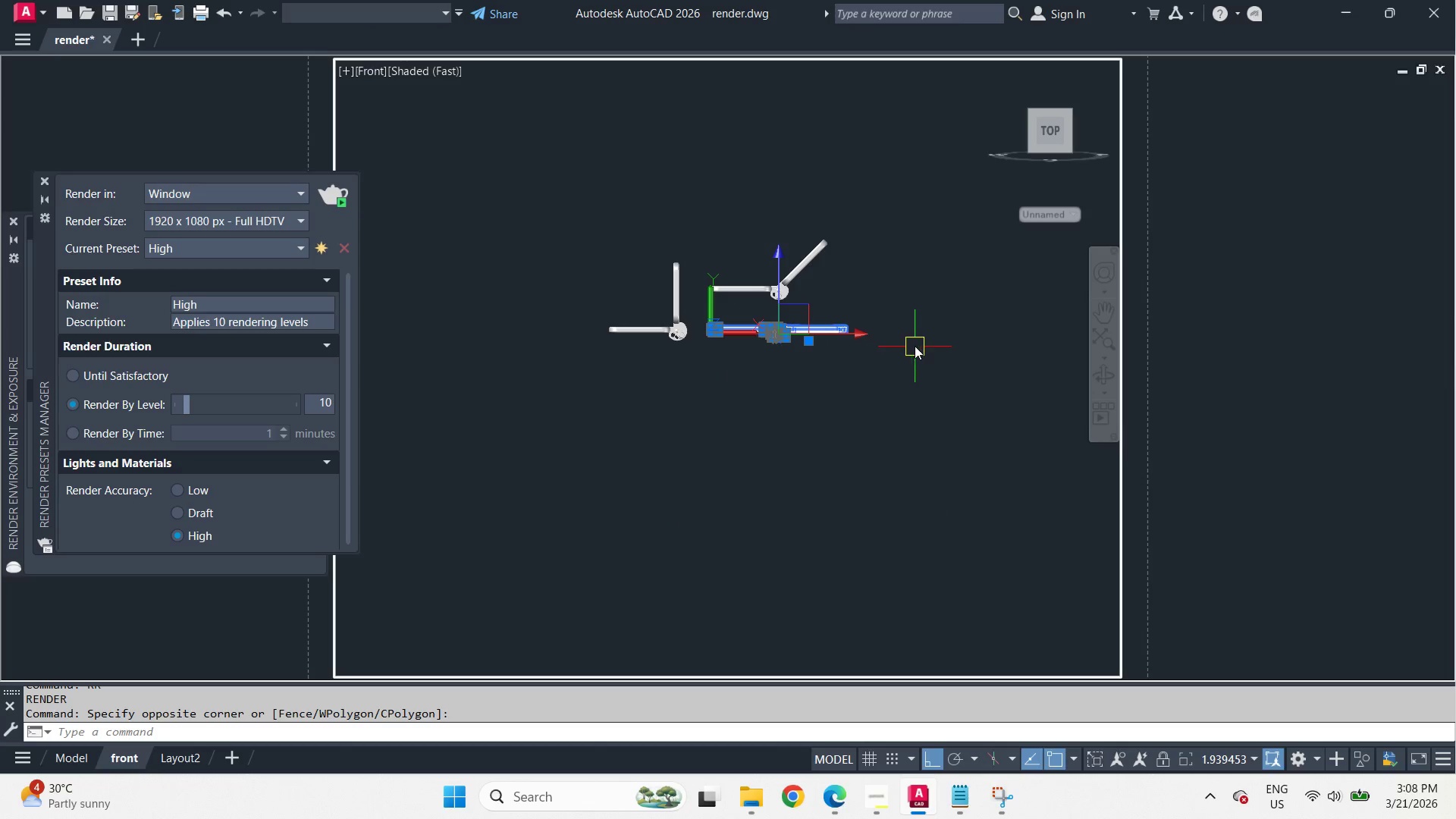 
type(co )
 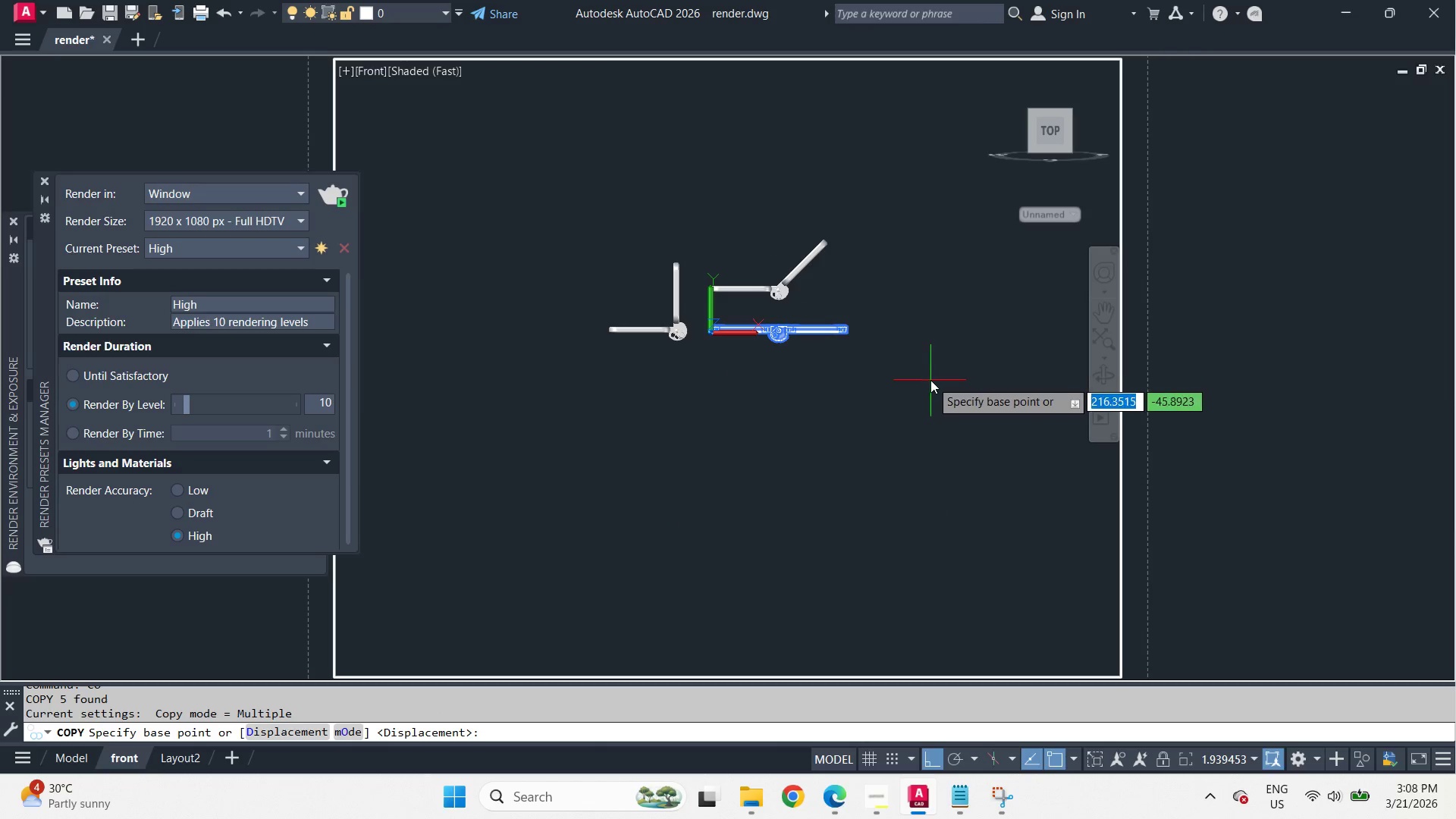 
left_click_drag(start_coordinate=[930, 380], to_coordinate=[930, 371])
 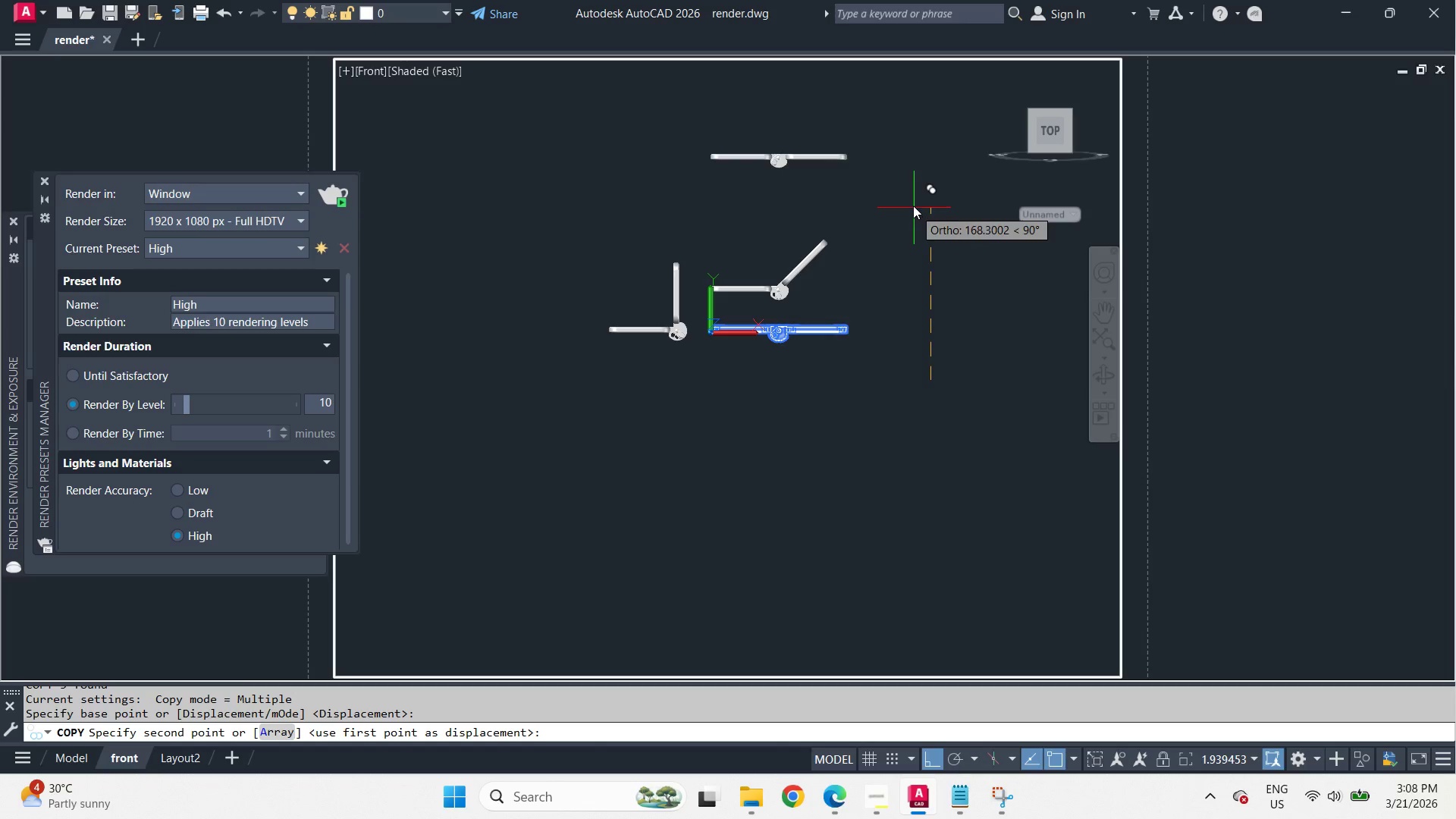 
wait(8.09)
 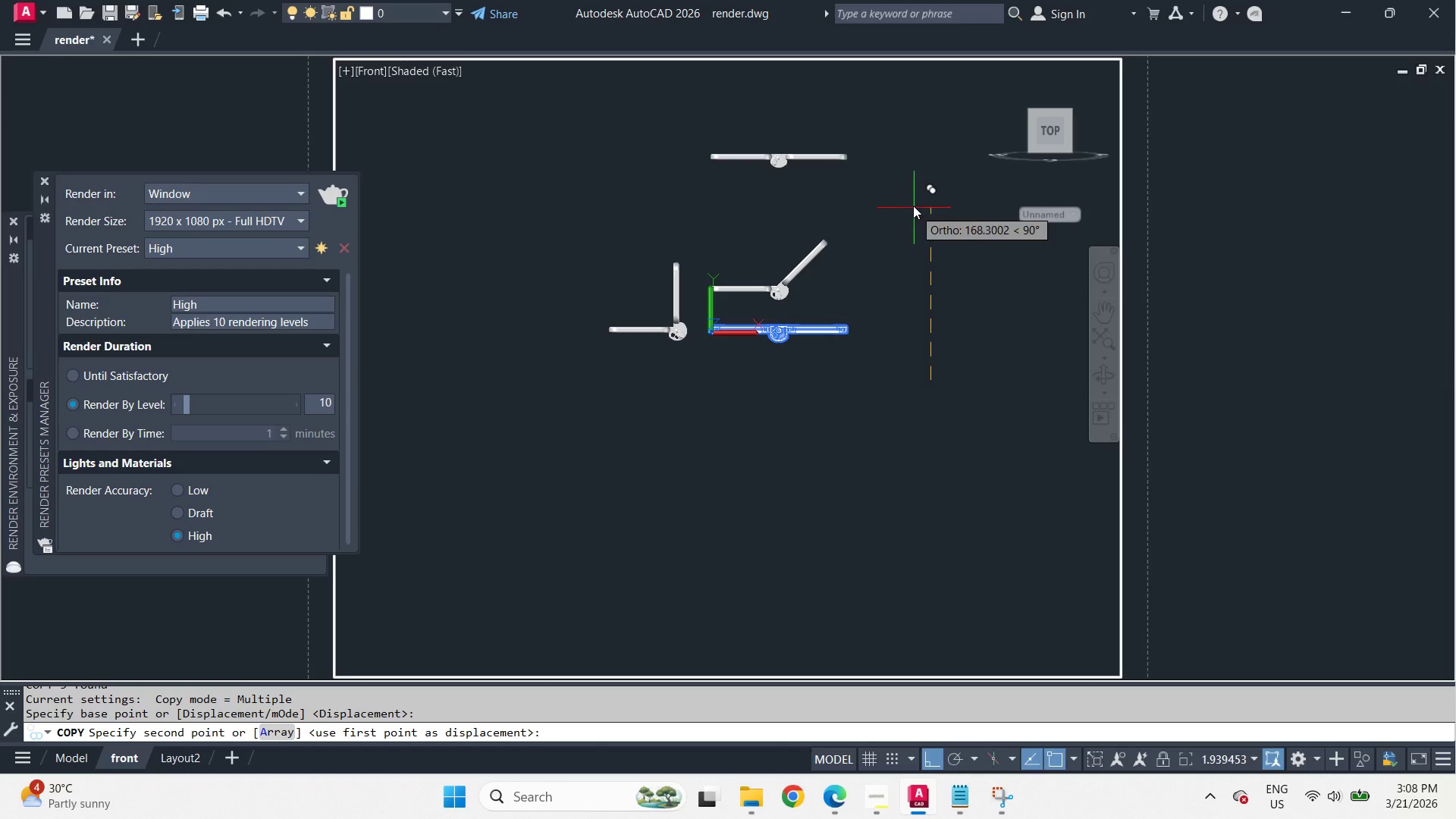 
key(Escape)
type(-v fr )
 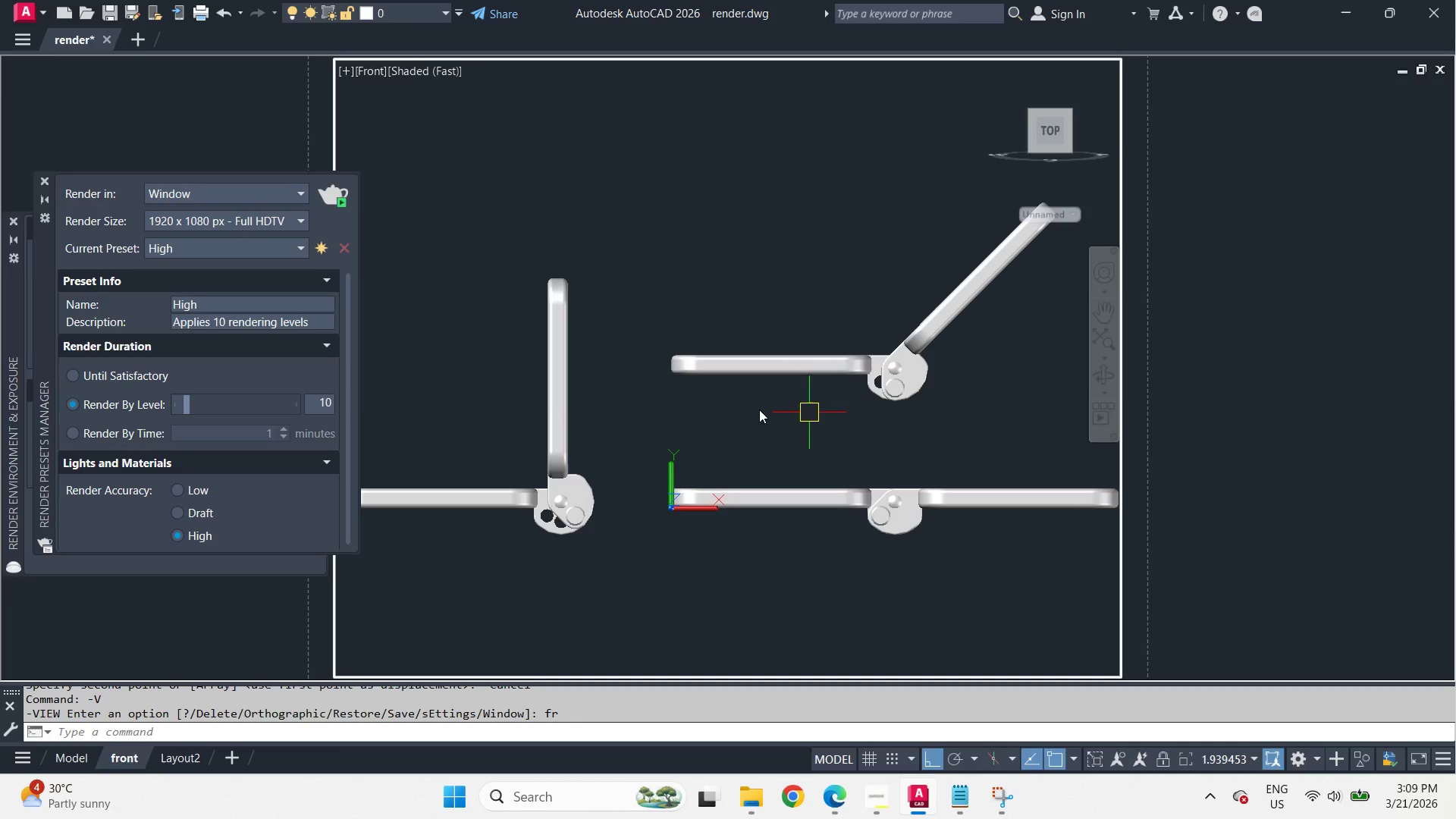 
left_click_drag(start_coordinate=[874, 475], to_coordinate=[834, 451])
 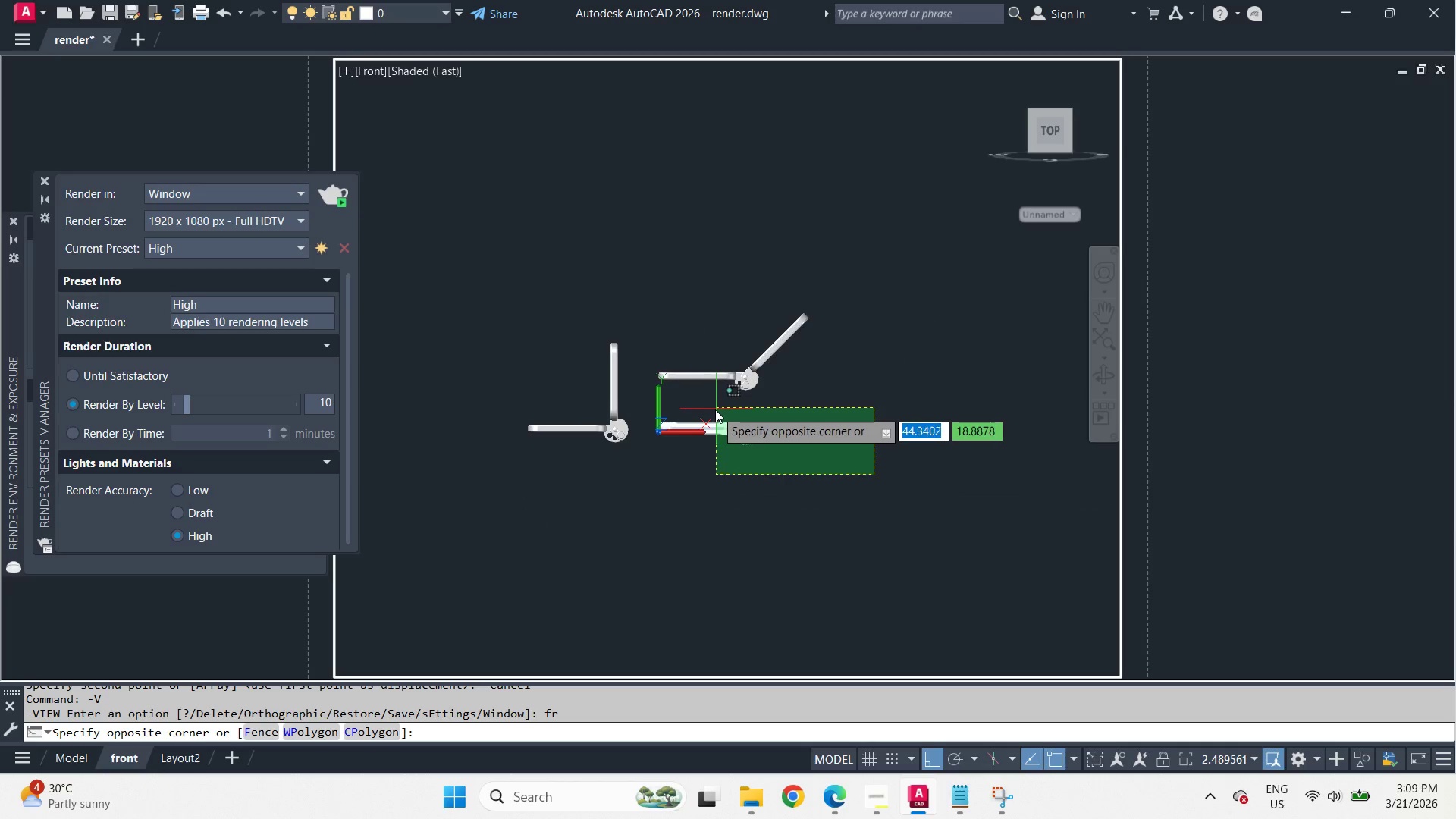 
scroll: coordinate [656, 383], scroll_direction: down, amount: 2.0
 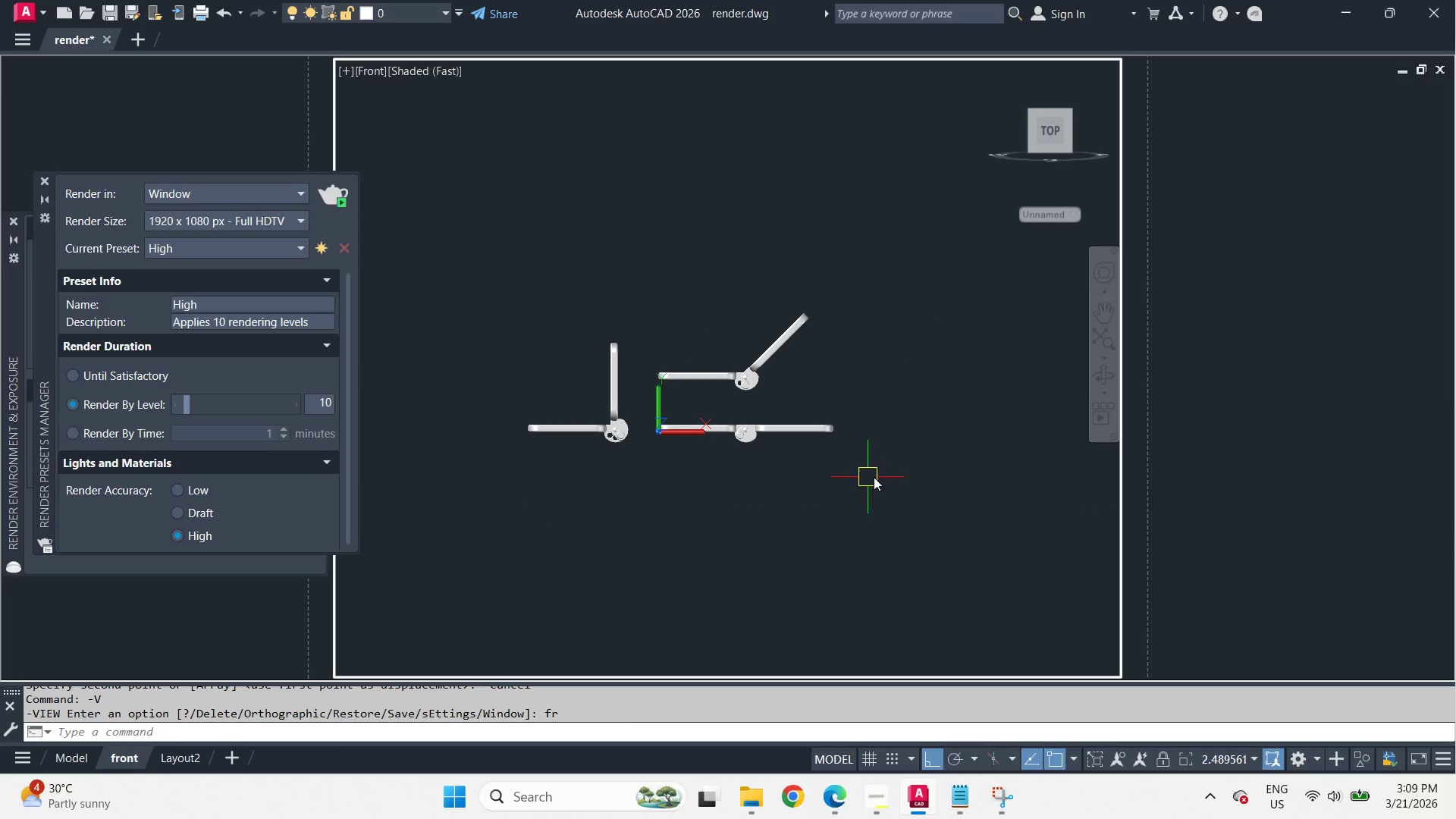 
left_click([715, 410])
 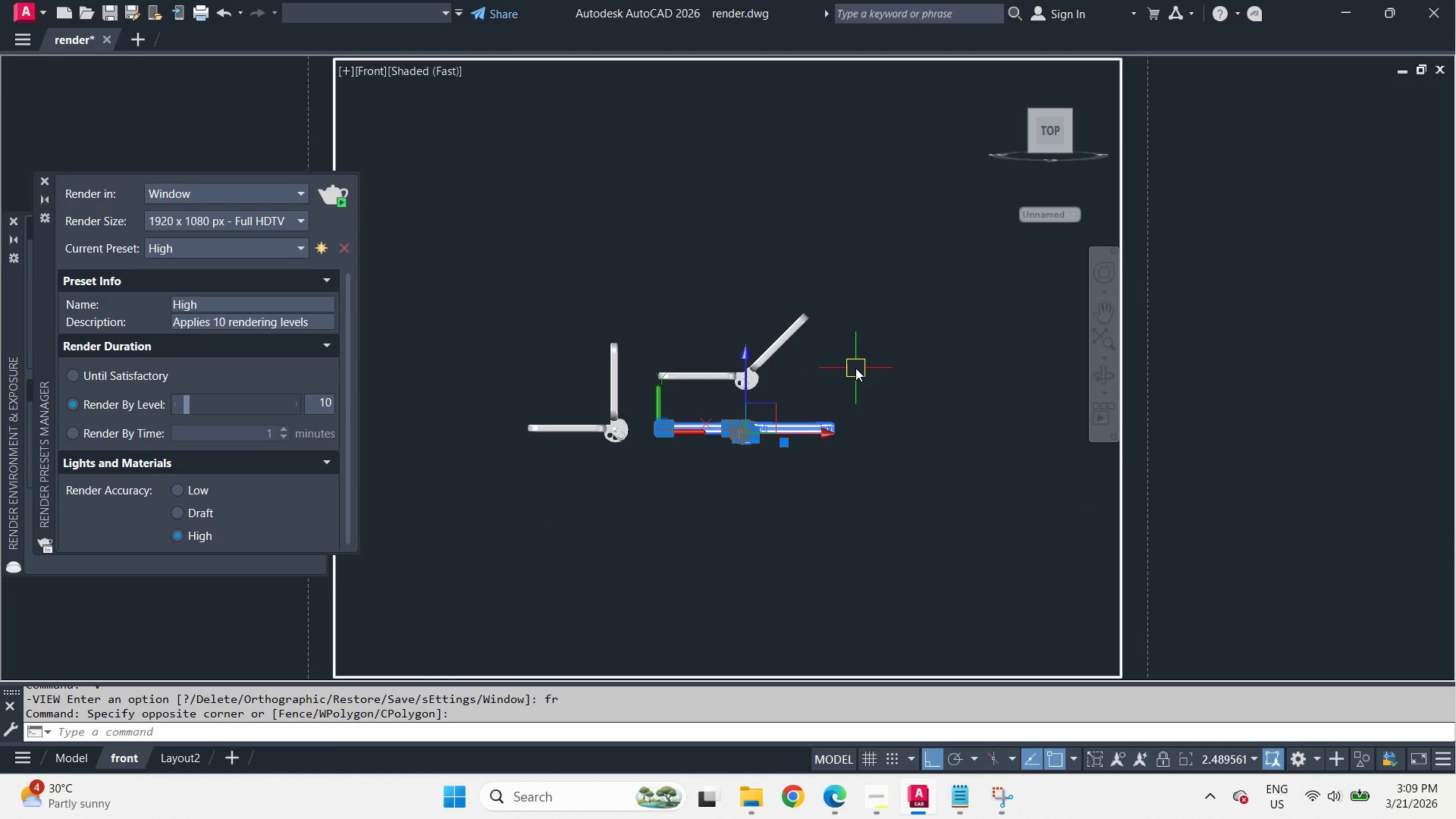 
type(co )
 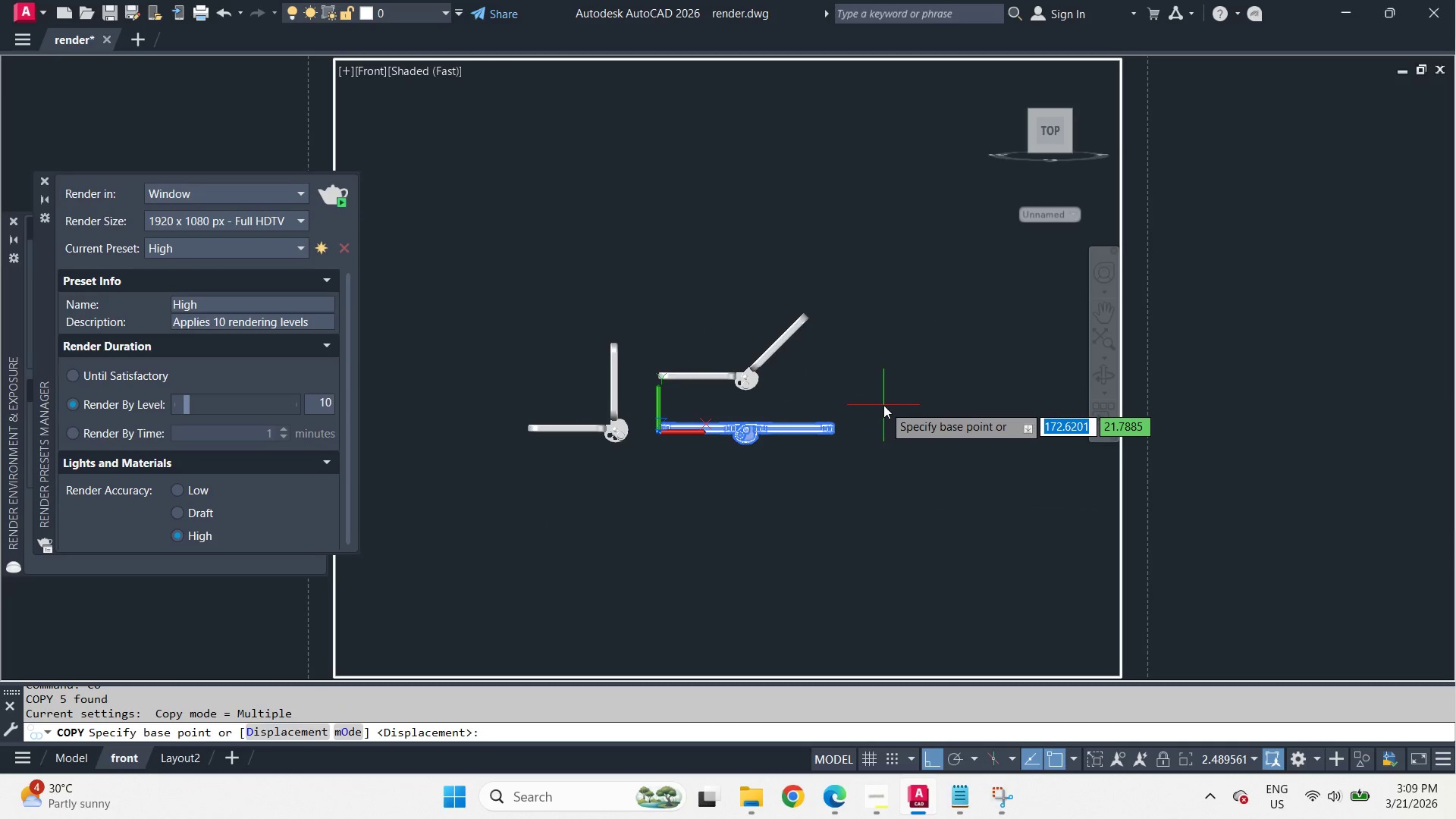 
left_click_drag(start_coordinate=[883, 405], to_coordinate=[883, 381])
 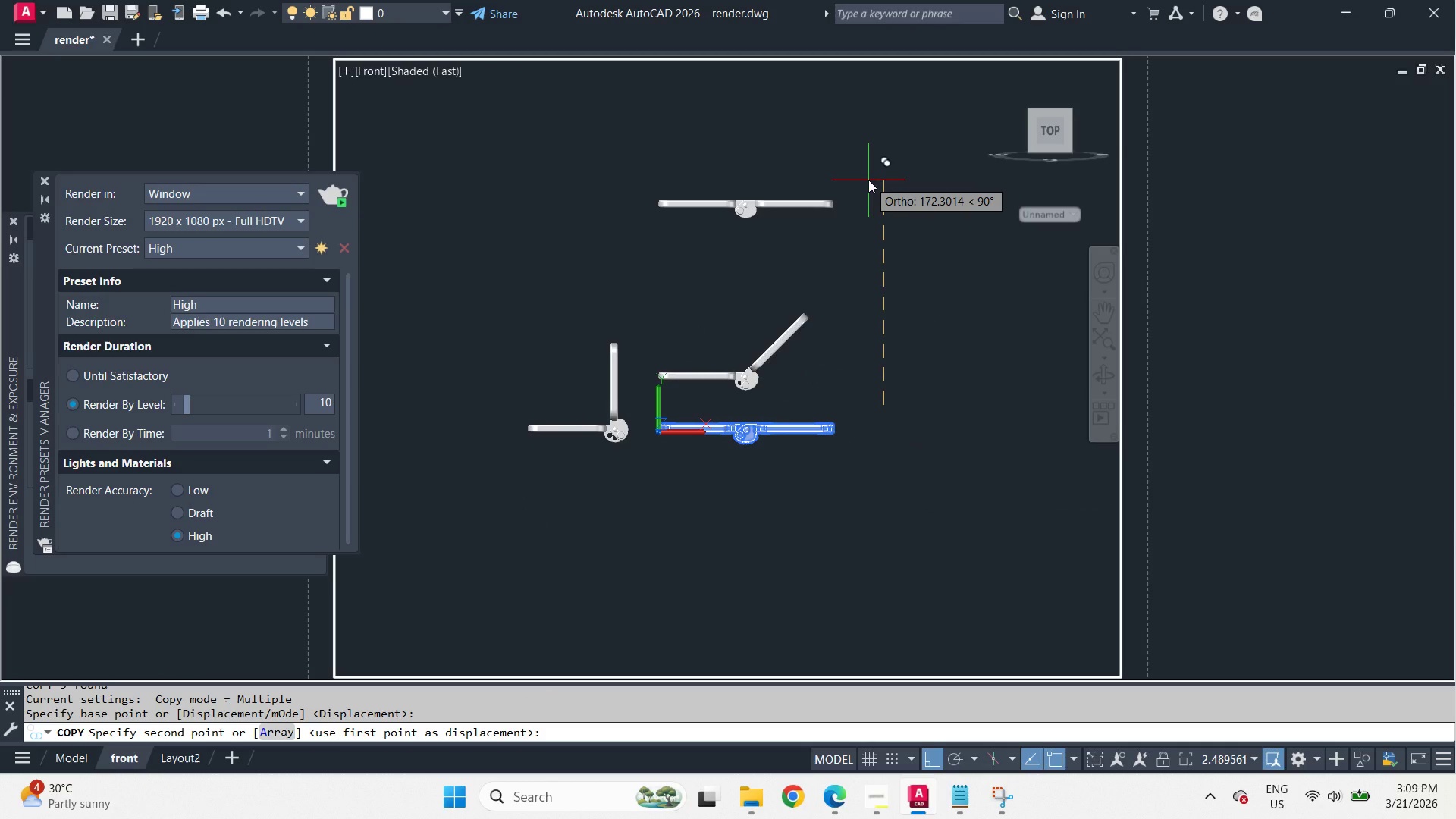 
key(Numpad2)
 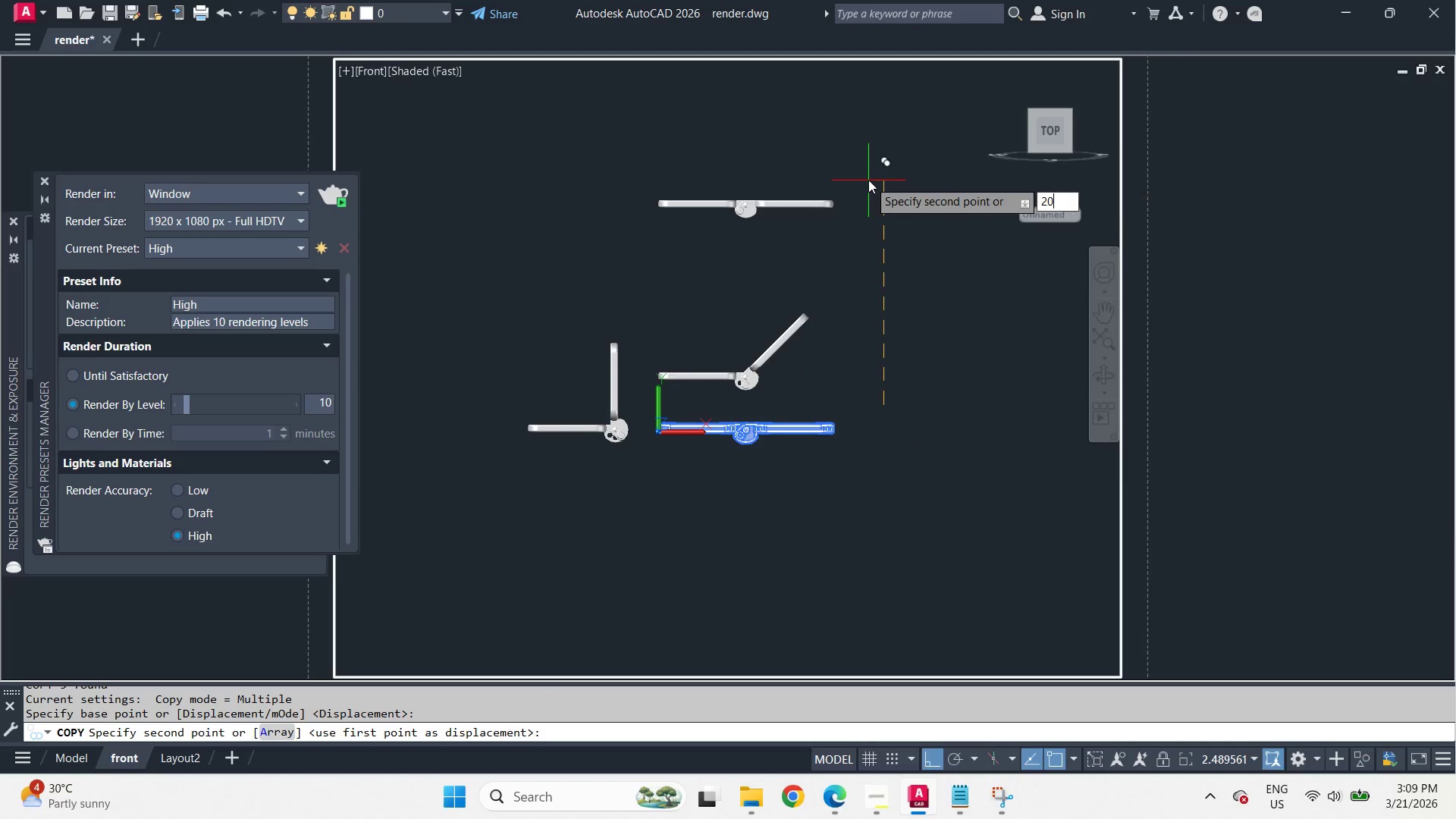 
key(Numpad0)
 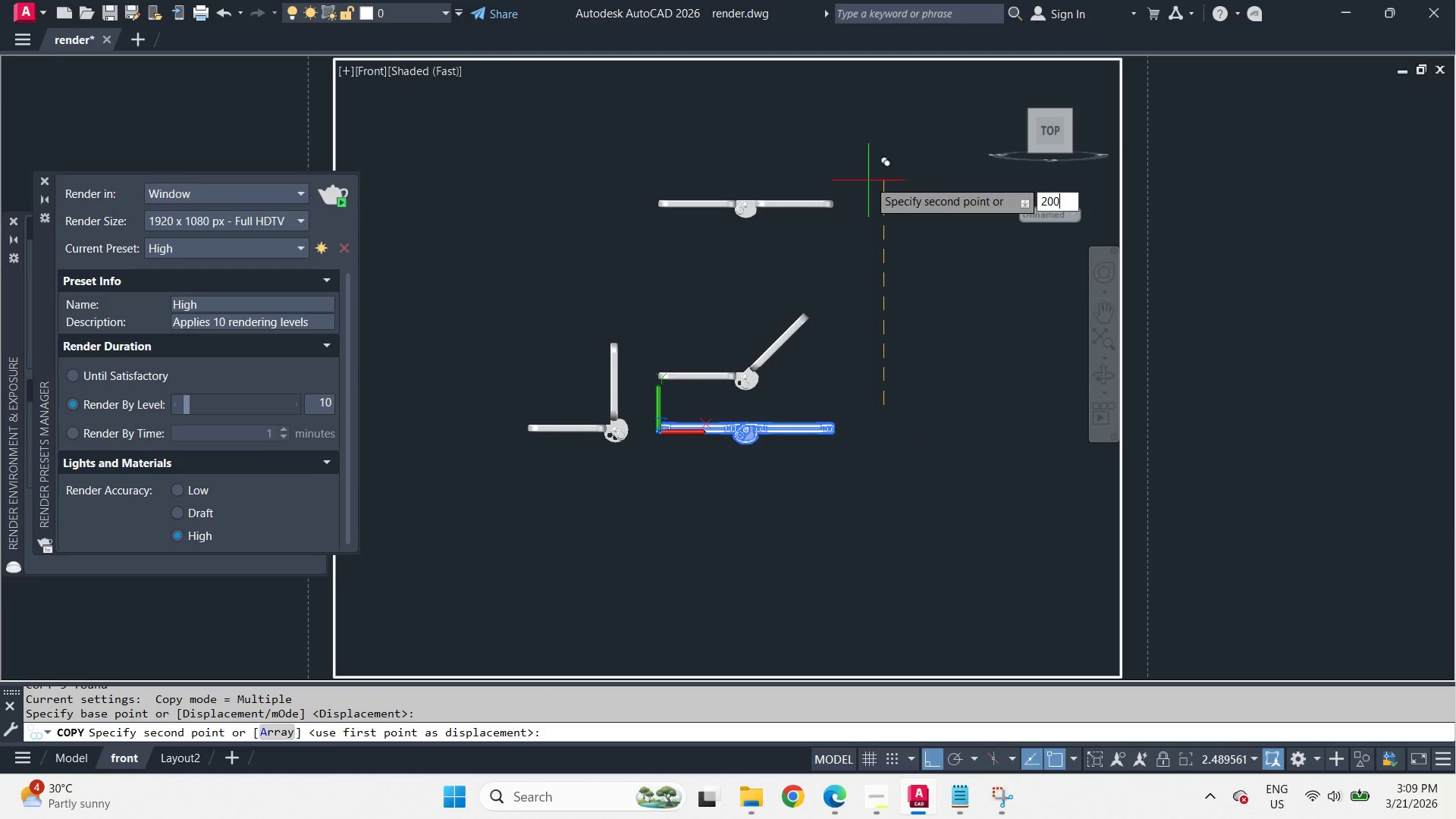 
key(Numpad0)
 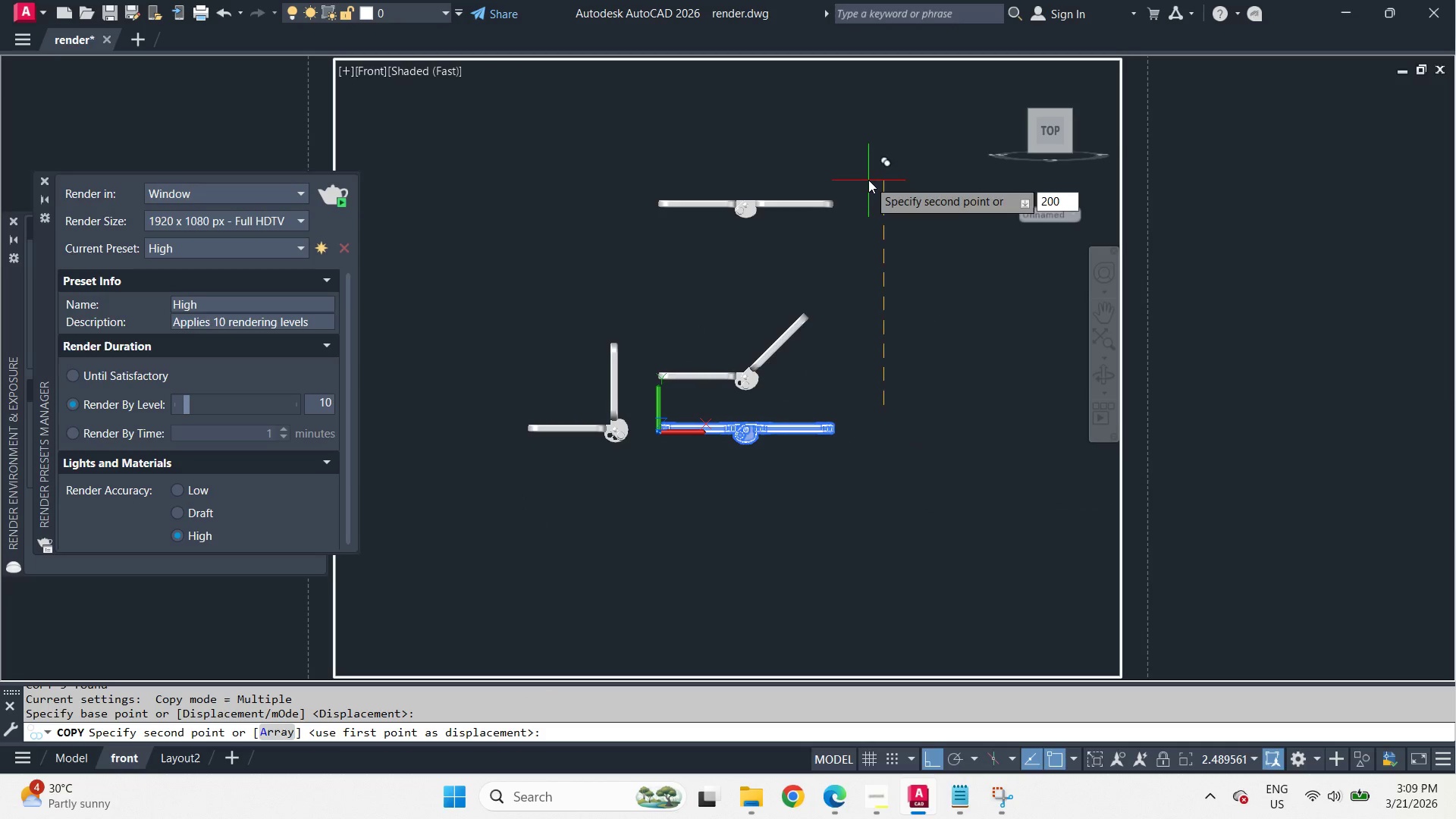 
key(Space)
 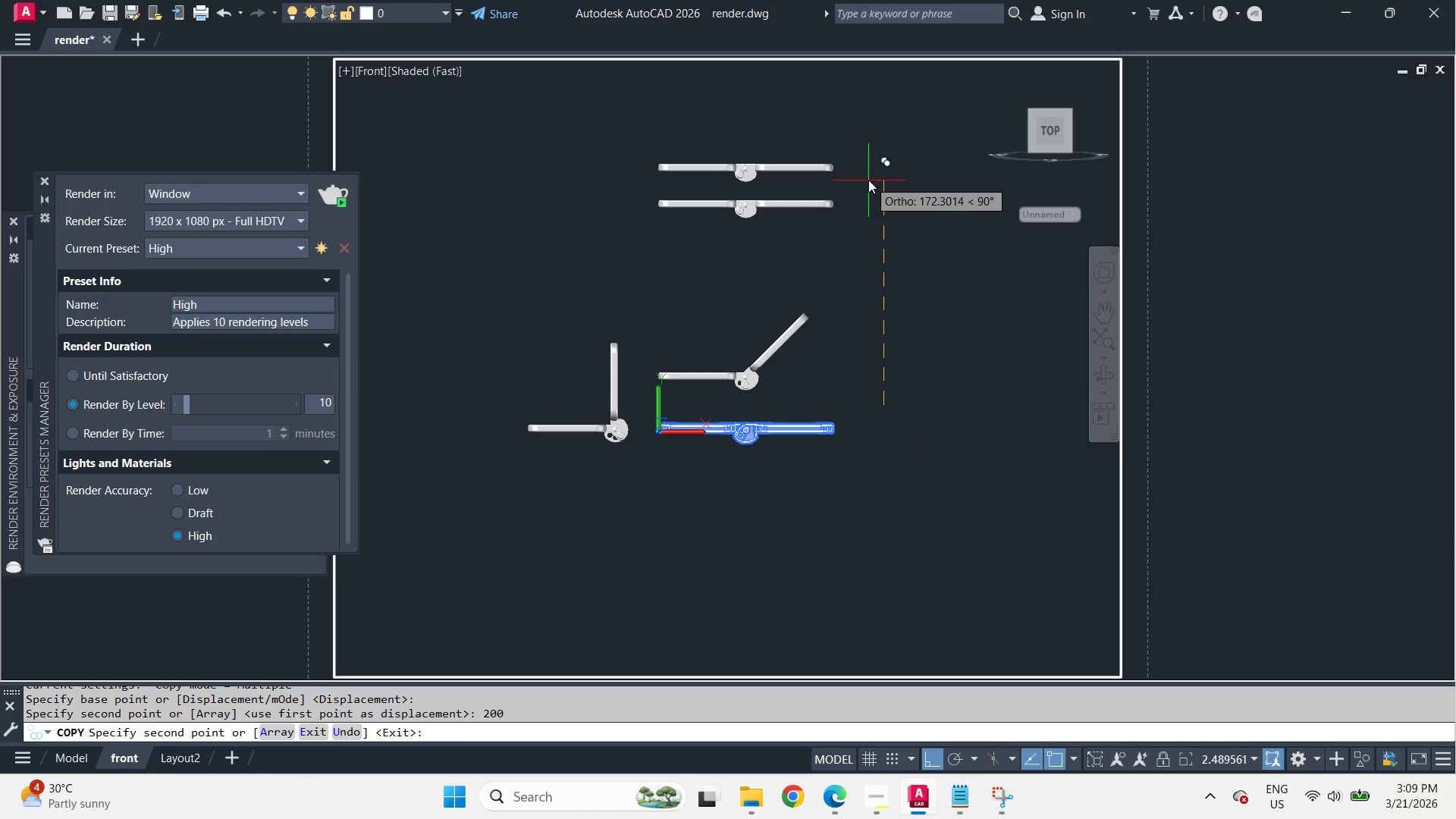 
key(Space)
 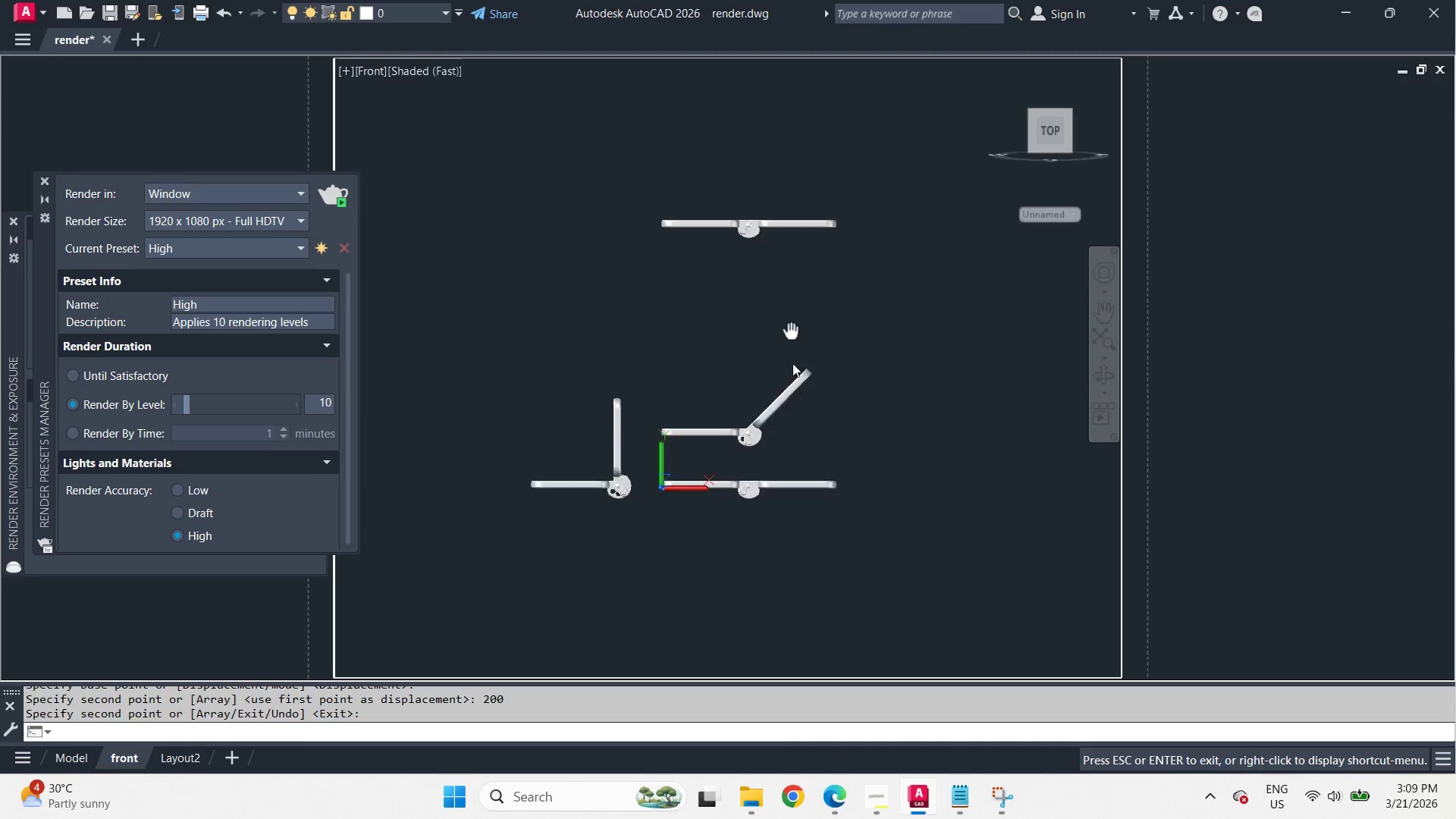 
scroll: coordinate [774, 431], scroll_direction: up, amount: 1.0
 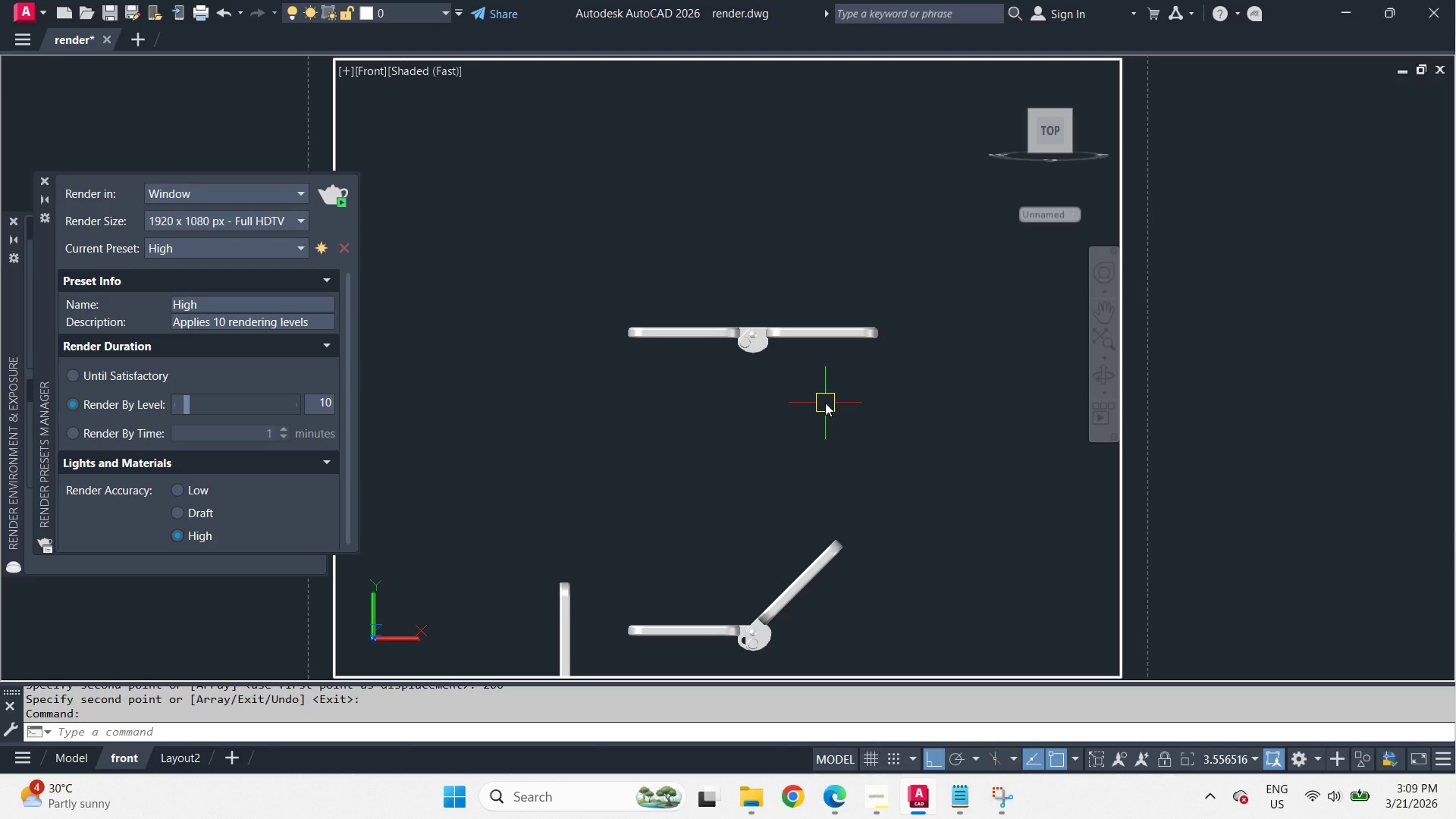 
type(-v le )
 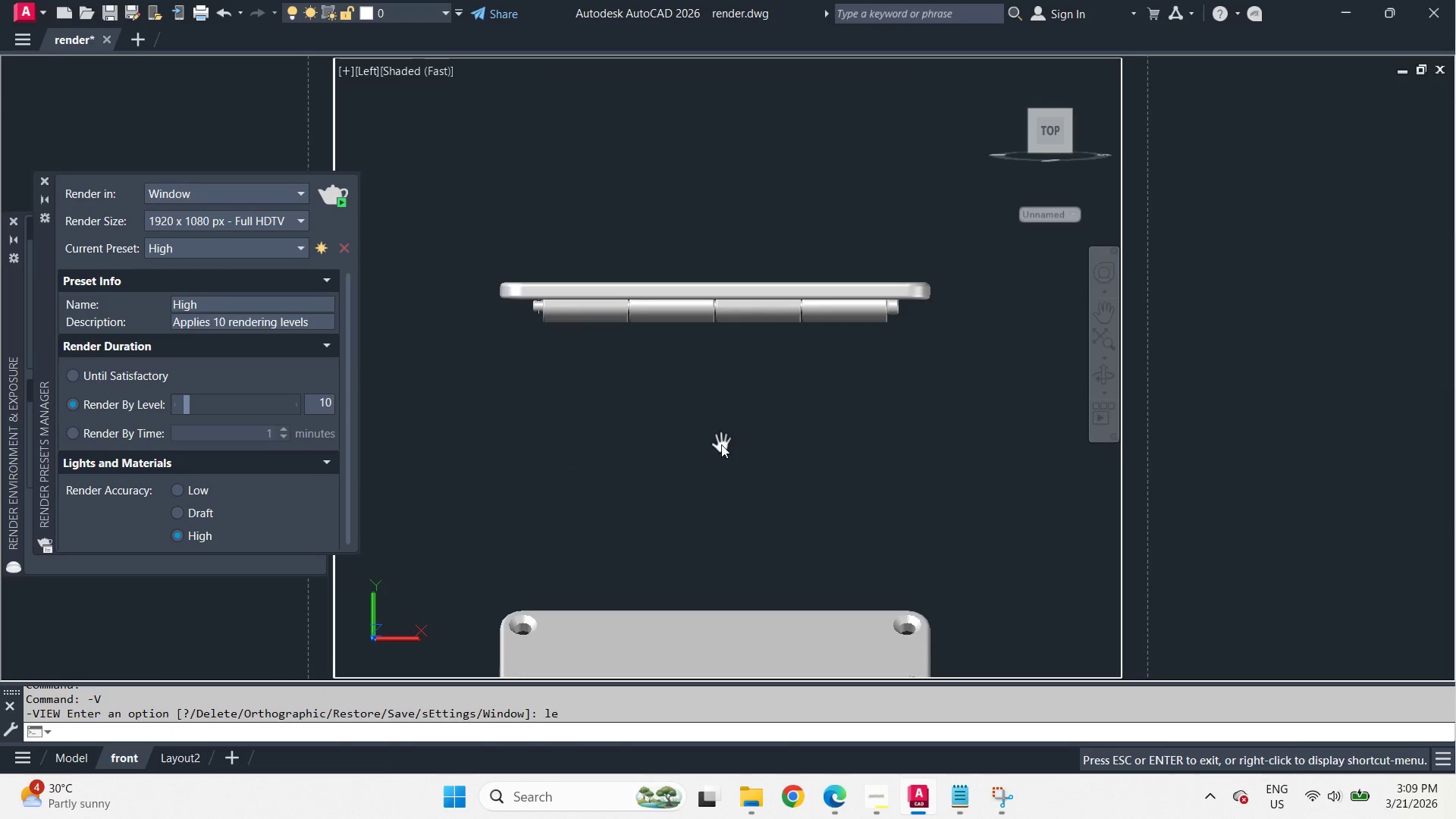 
left_click_drag(start_coordinate=[987, 385], to_coordinate=[974, 378])
 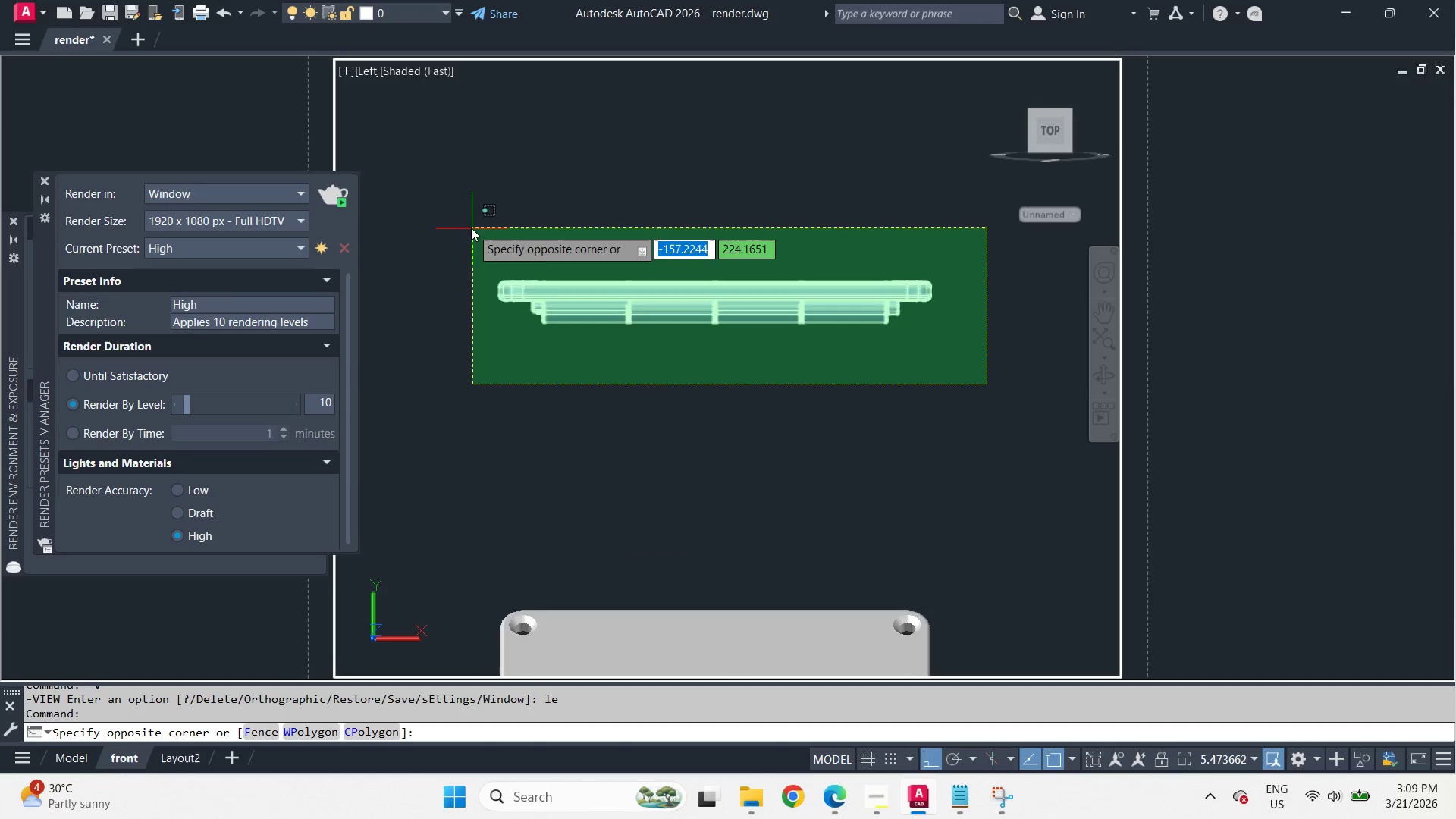 
left_click([465, 221])
 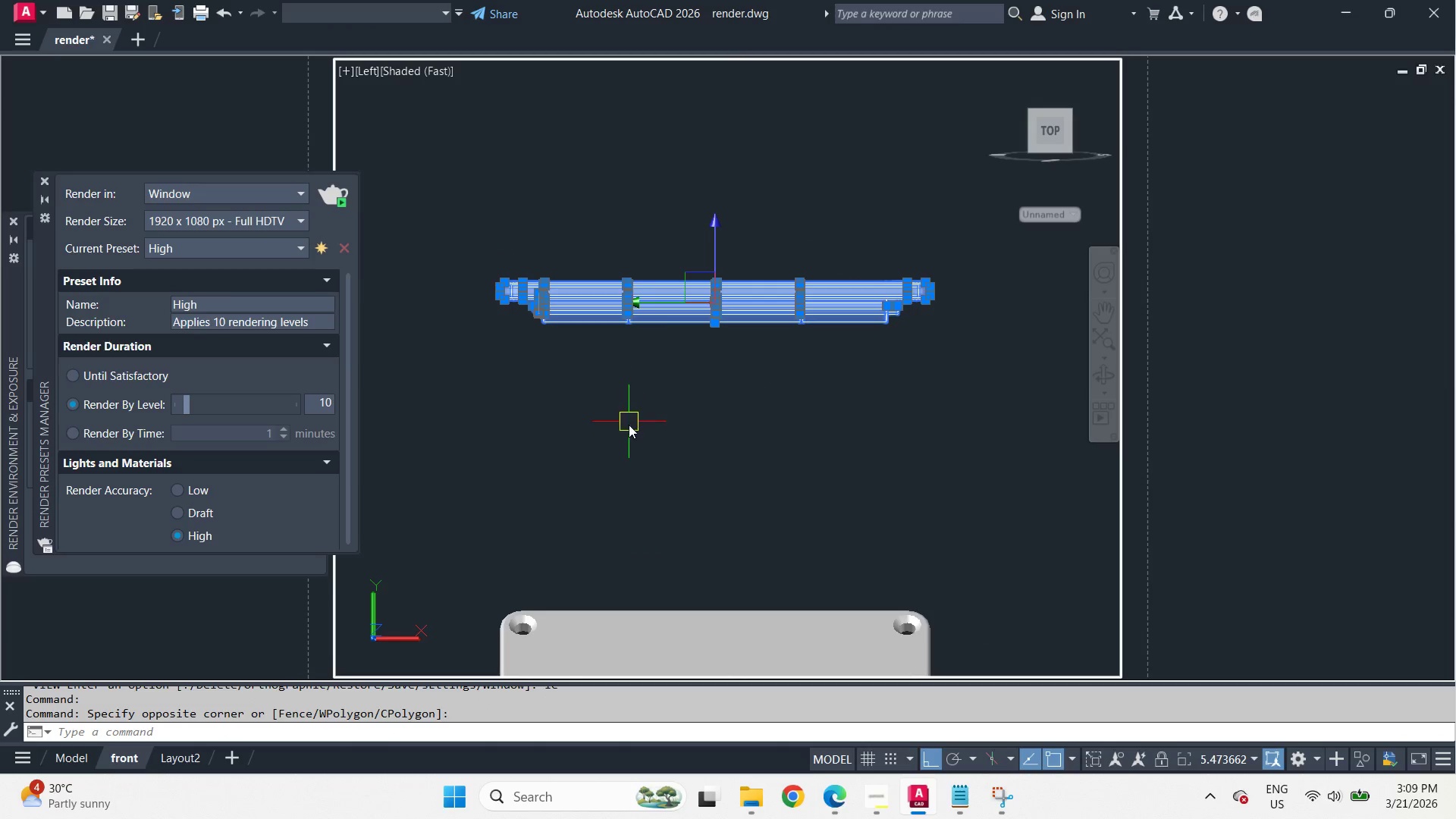 
type(co )
 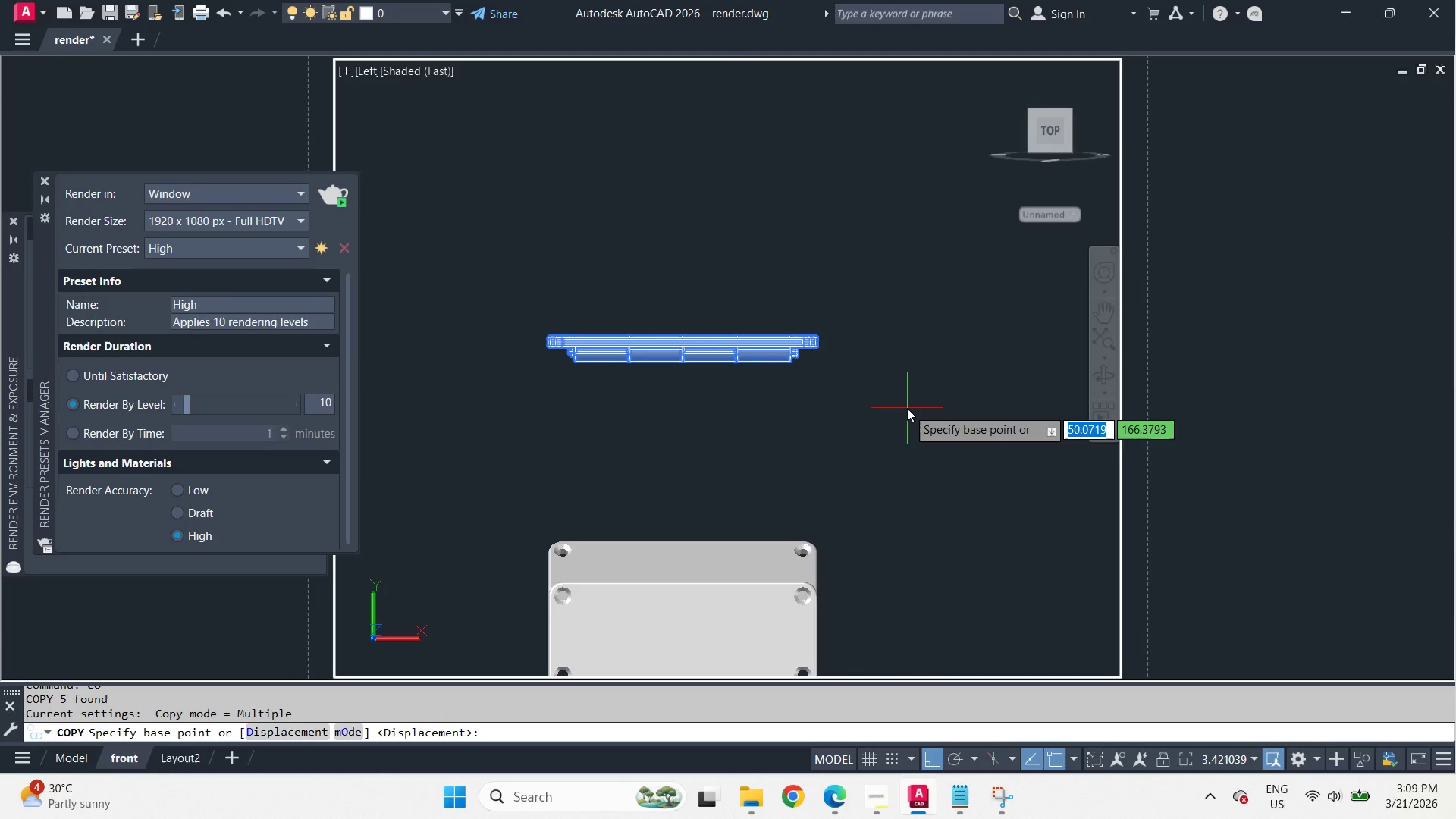 
scroll: coordinate [629, 427], scroll_direction: down, amount: 1.0
 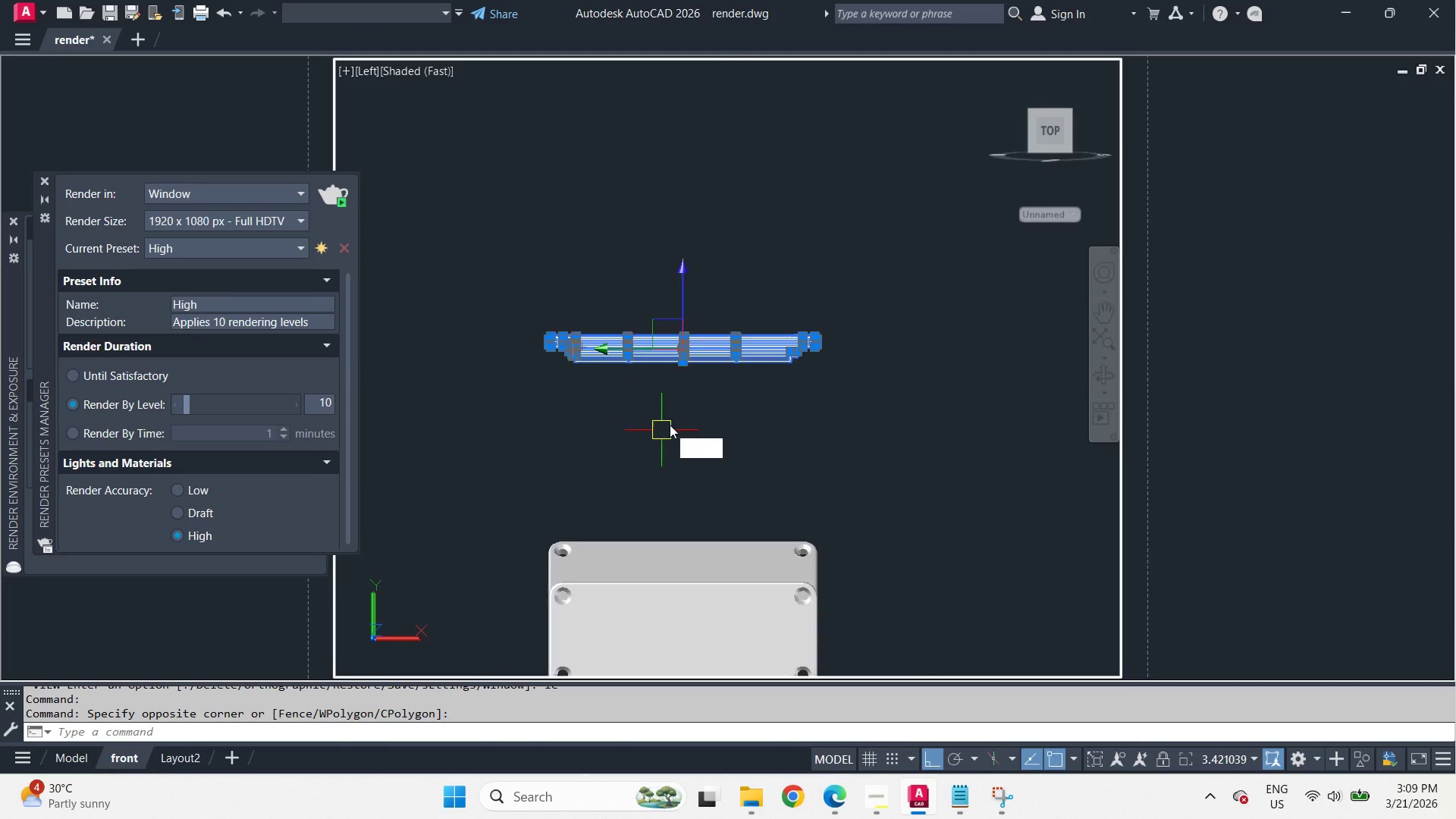 
left_click_drag(start_coordinate=[907, 408], to_coordinate=[907, 391])
 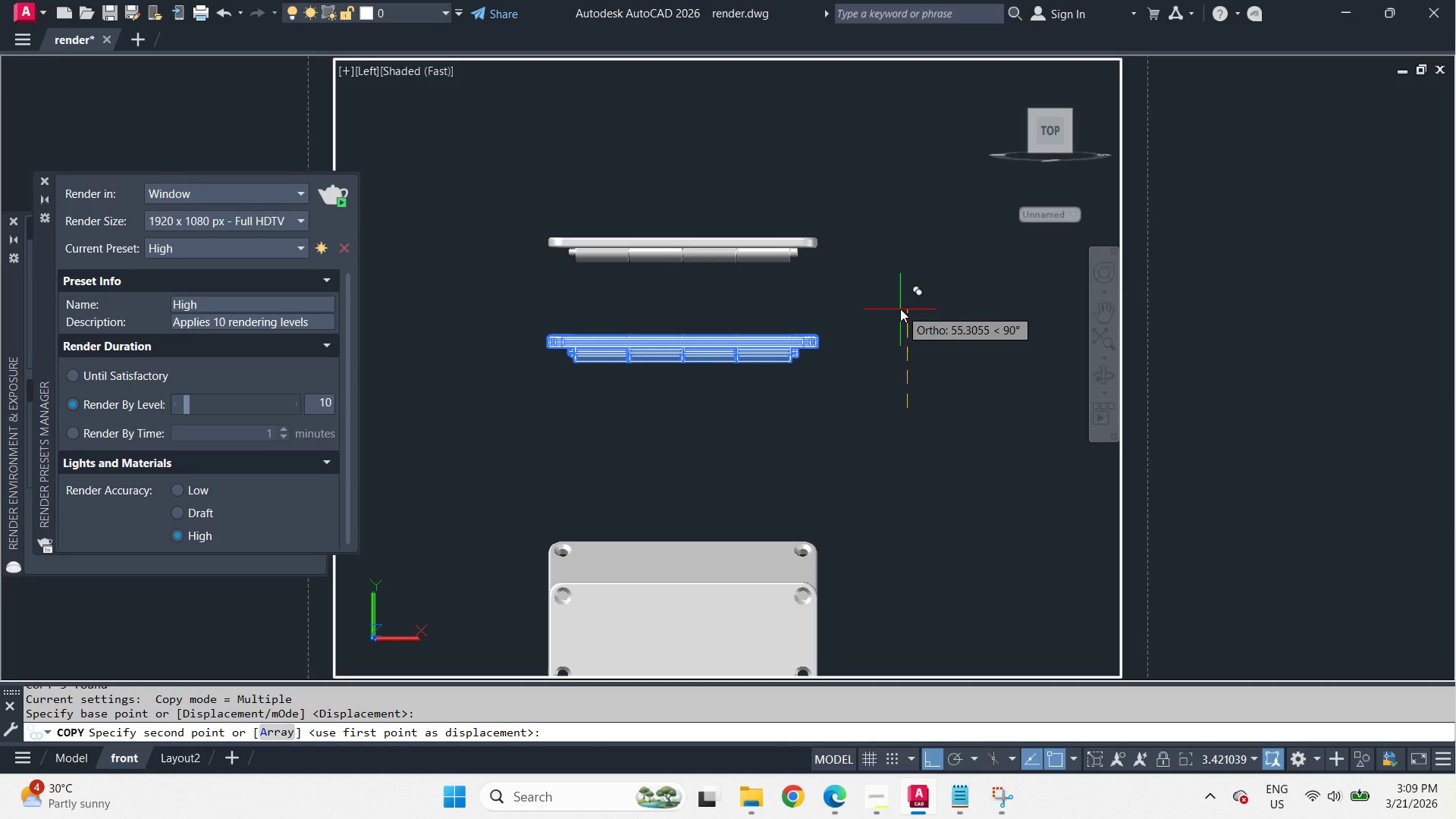 
wait(17.55)
 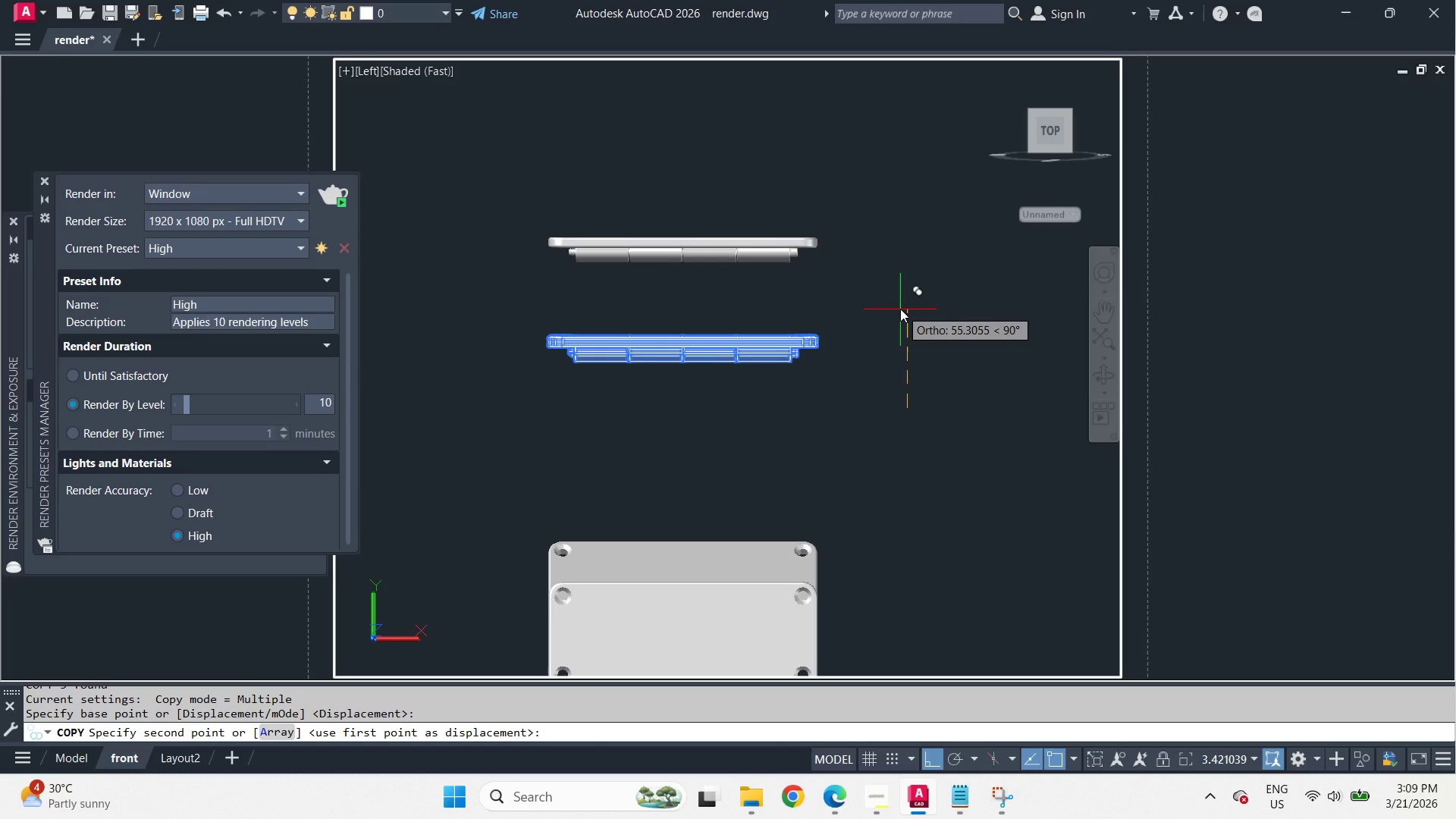 
key(Numpad6)
 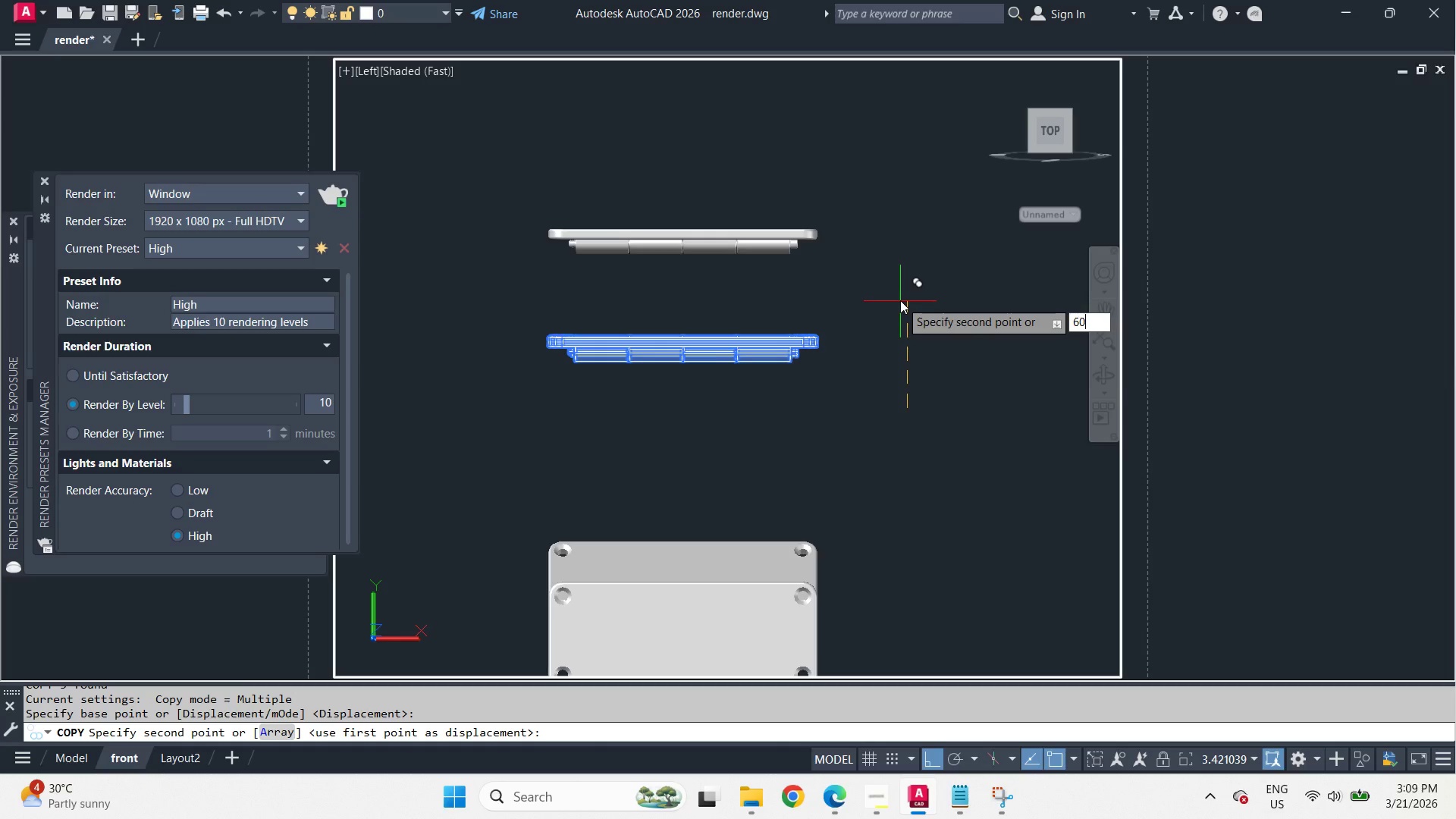 
key(Numpad0)
 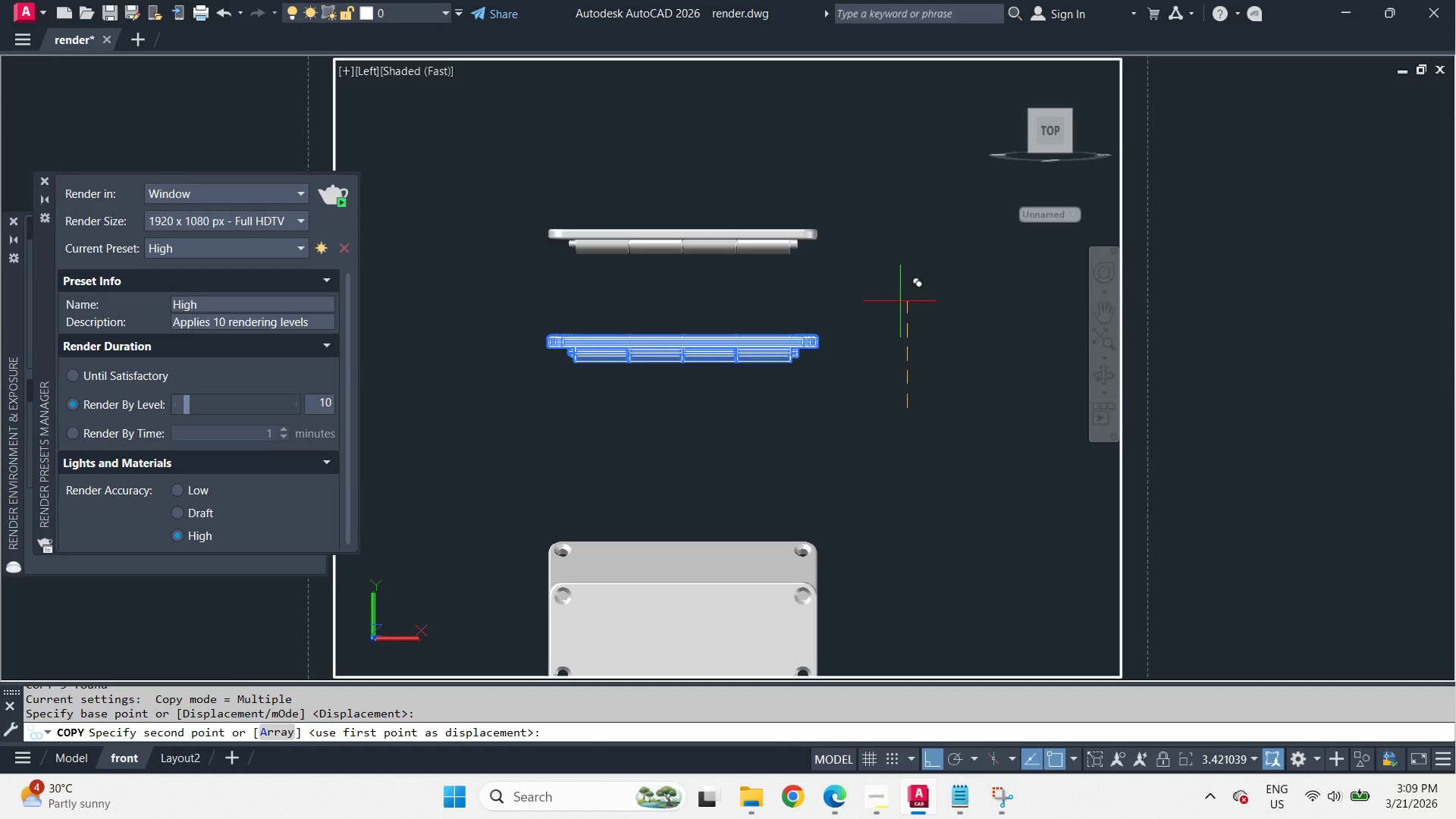 
key(Space)
 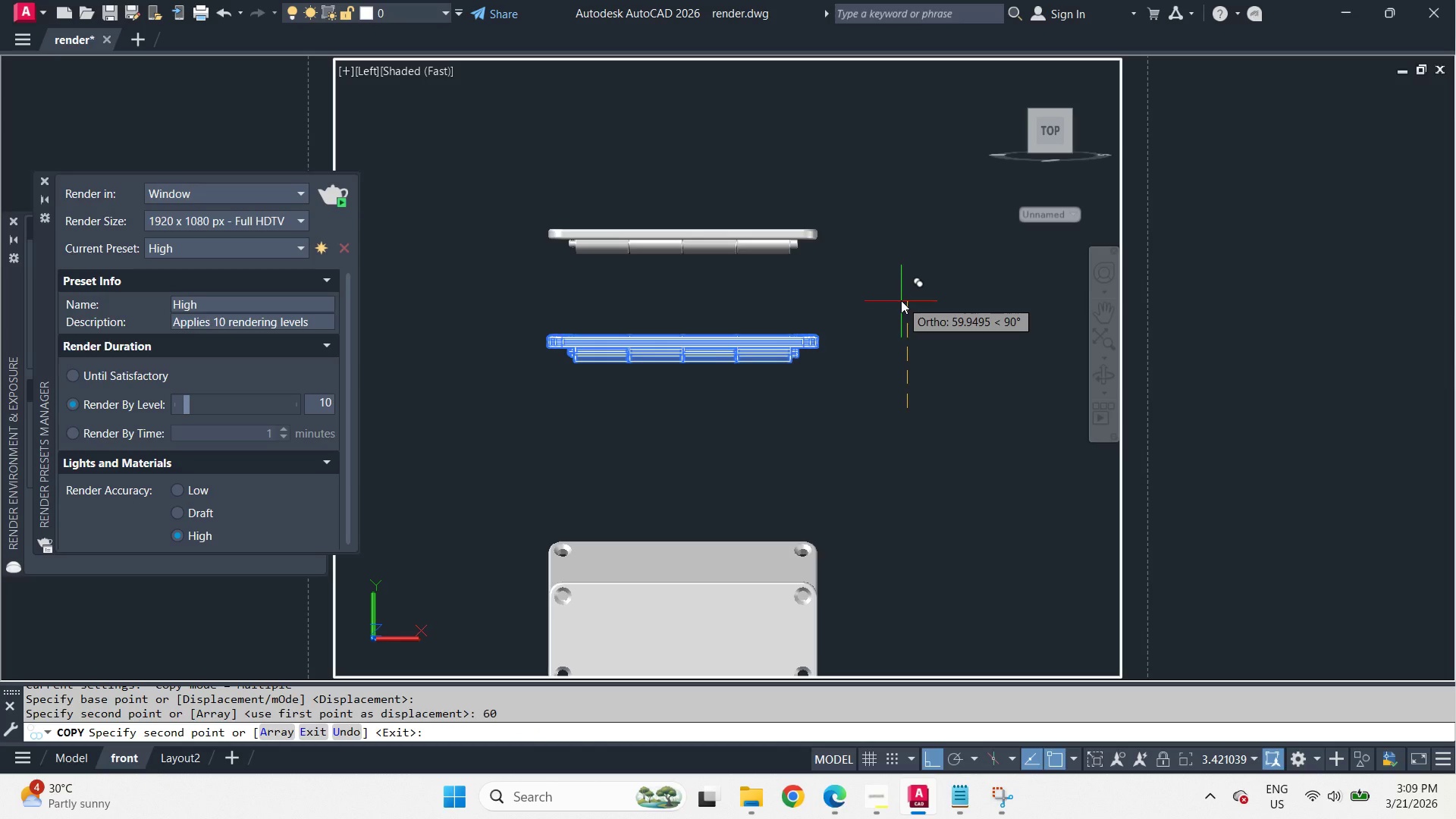 
key(Space)
 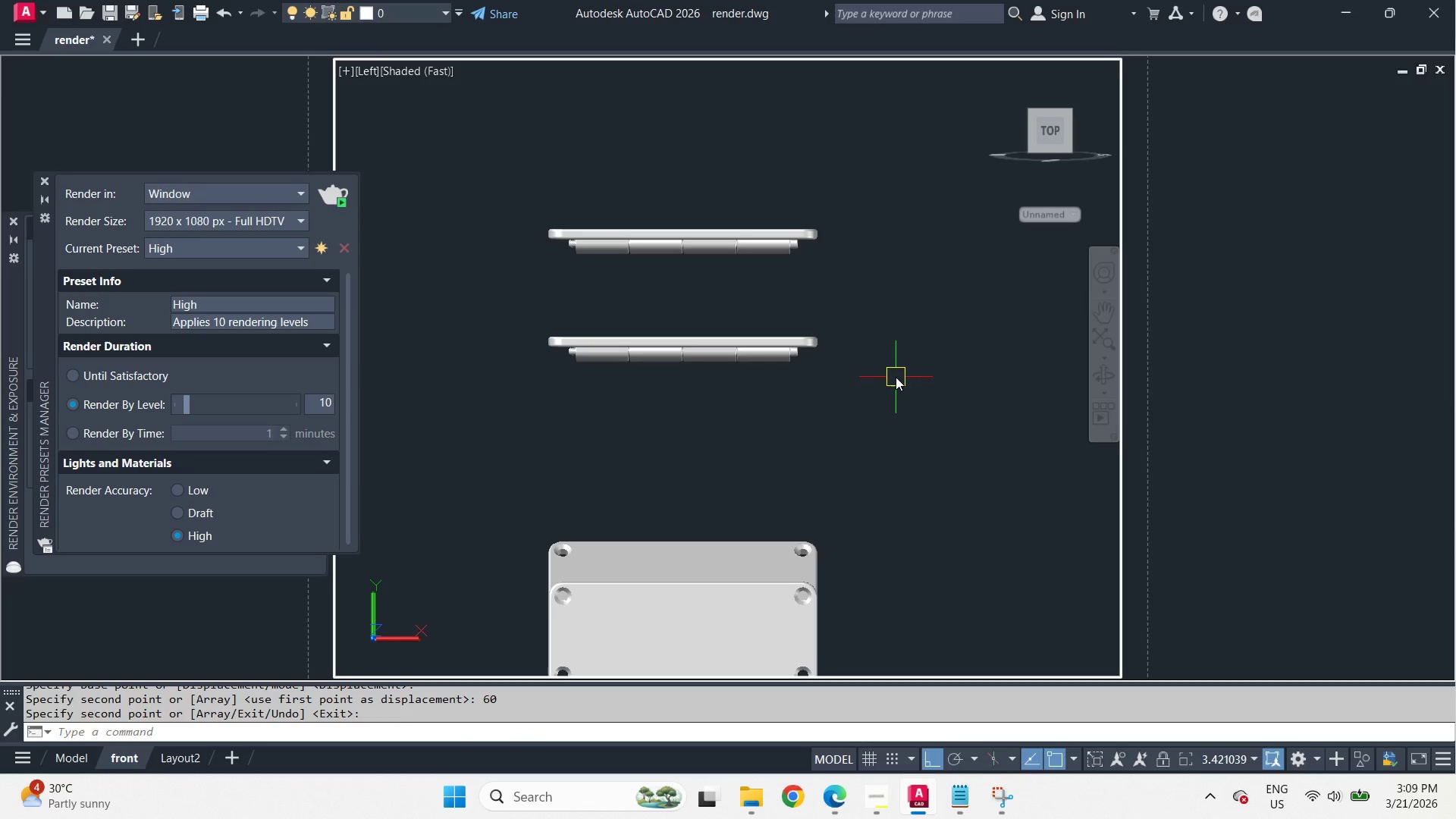 
left_click_drag(start_coordinate=[896, 377], to_coordinate=[847, 369])
 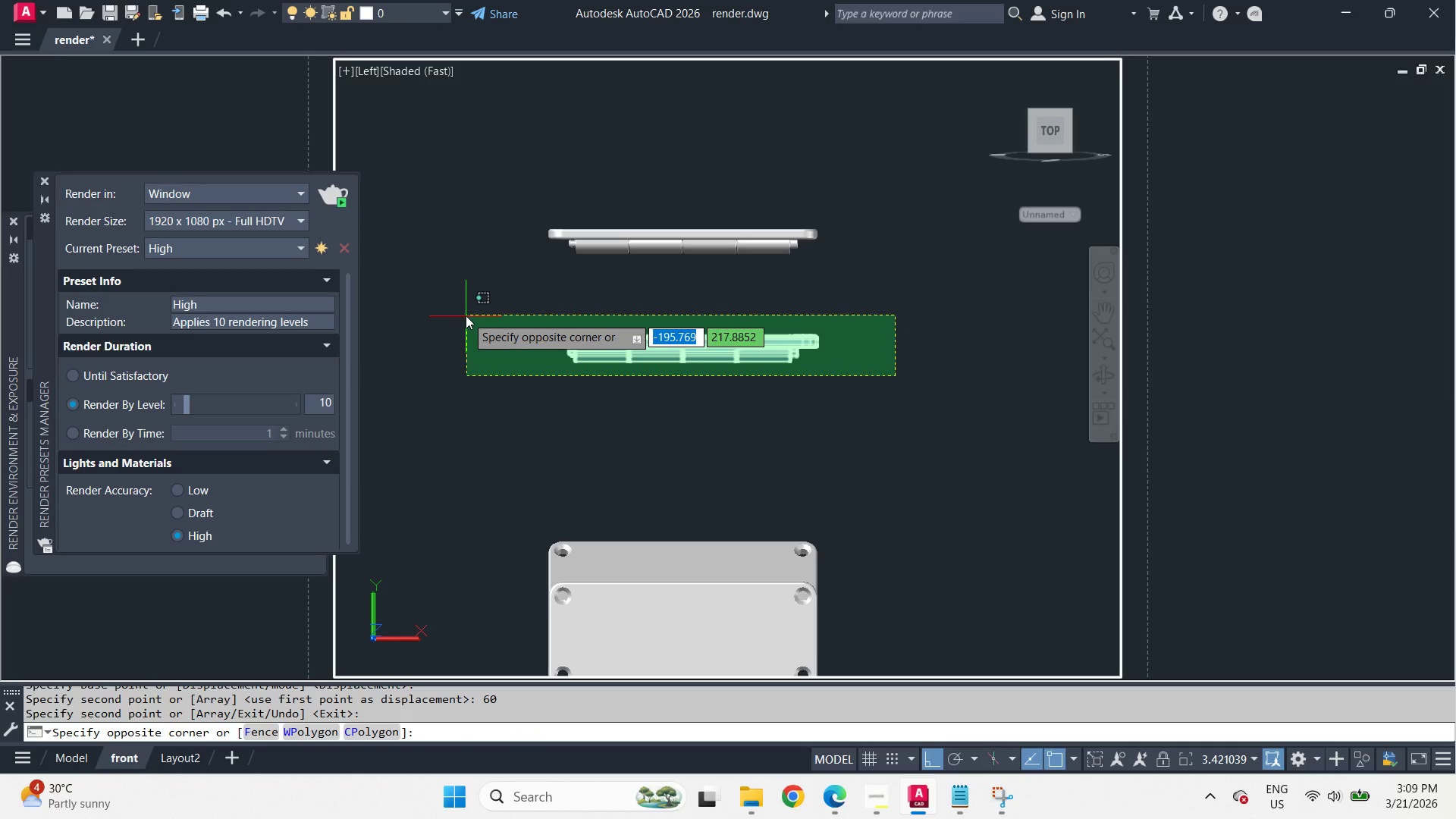 
left_click([466, 315])
 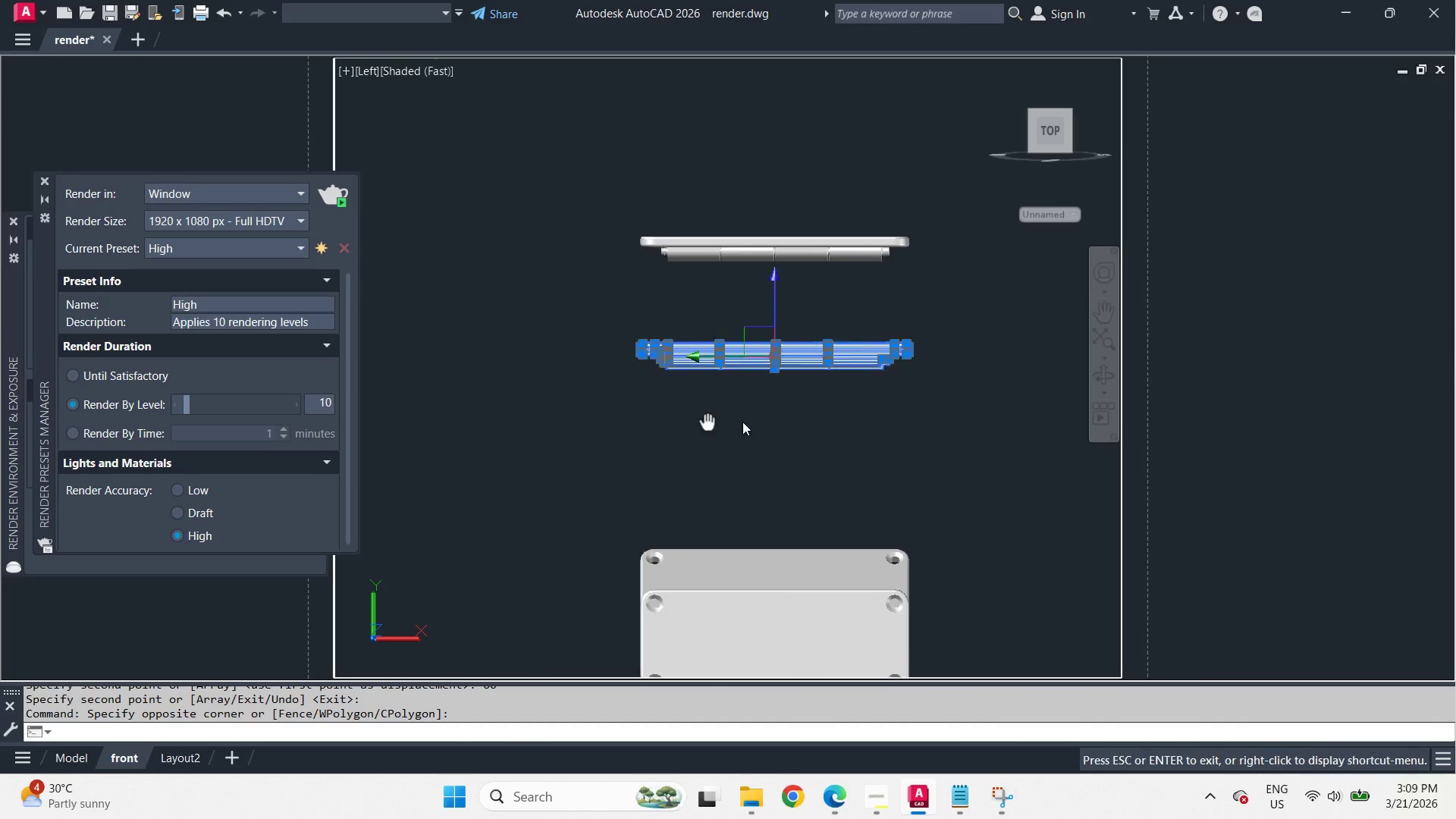 
type(co )
 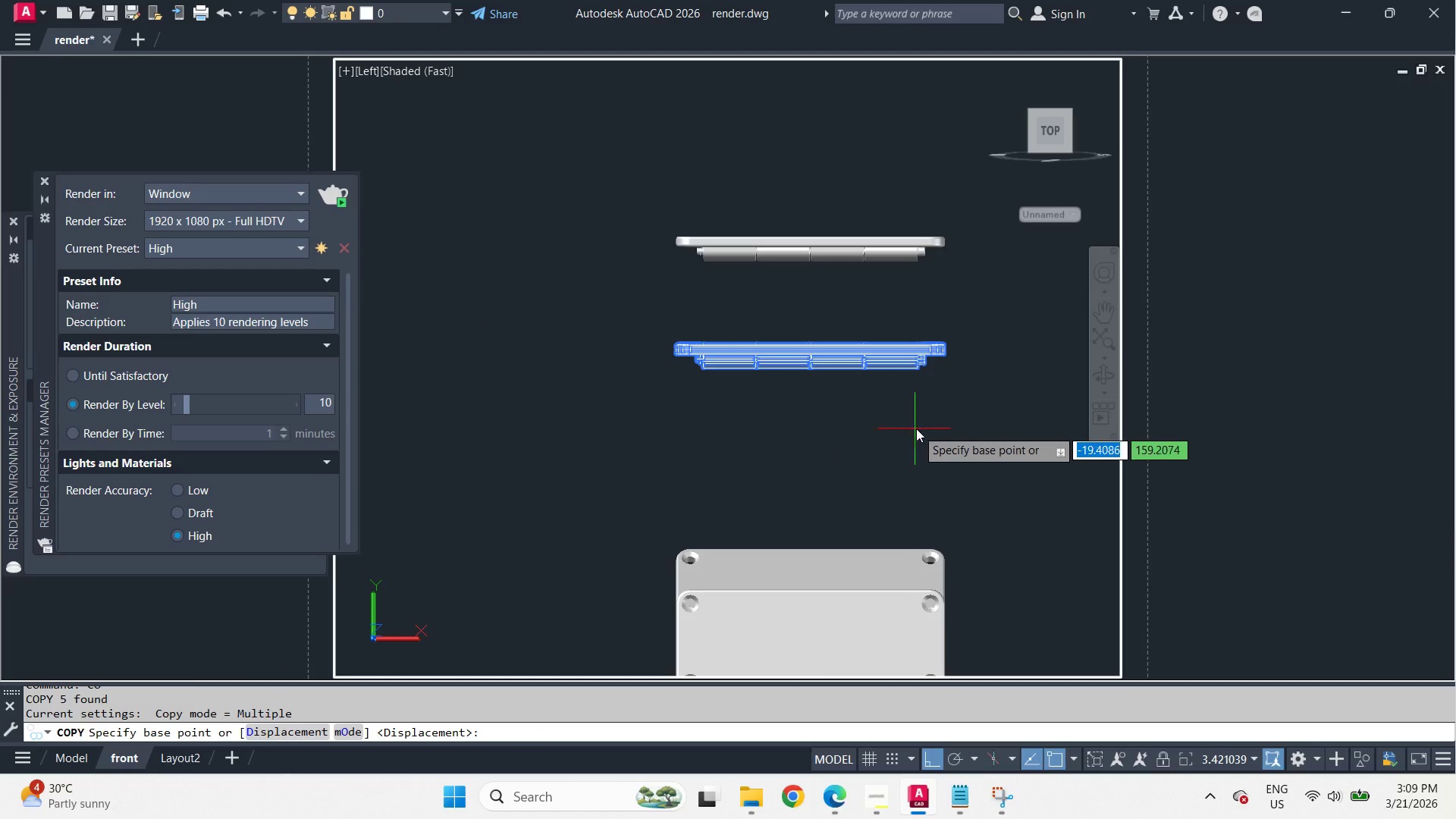 
left_click([916, 428])
 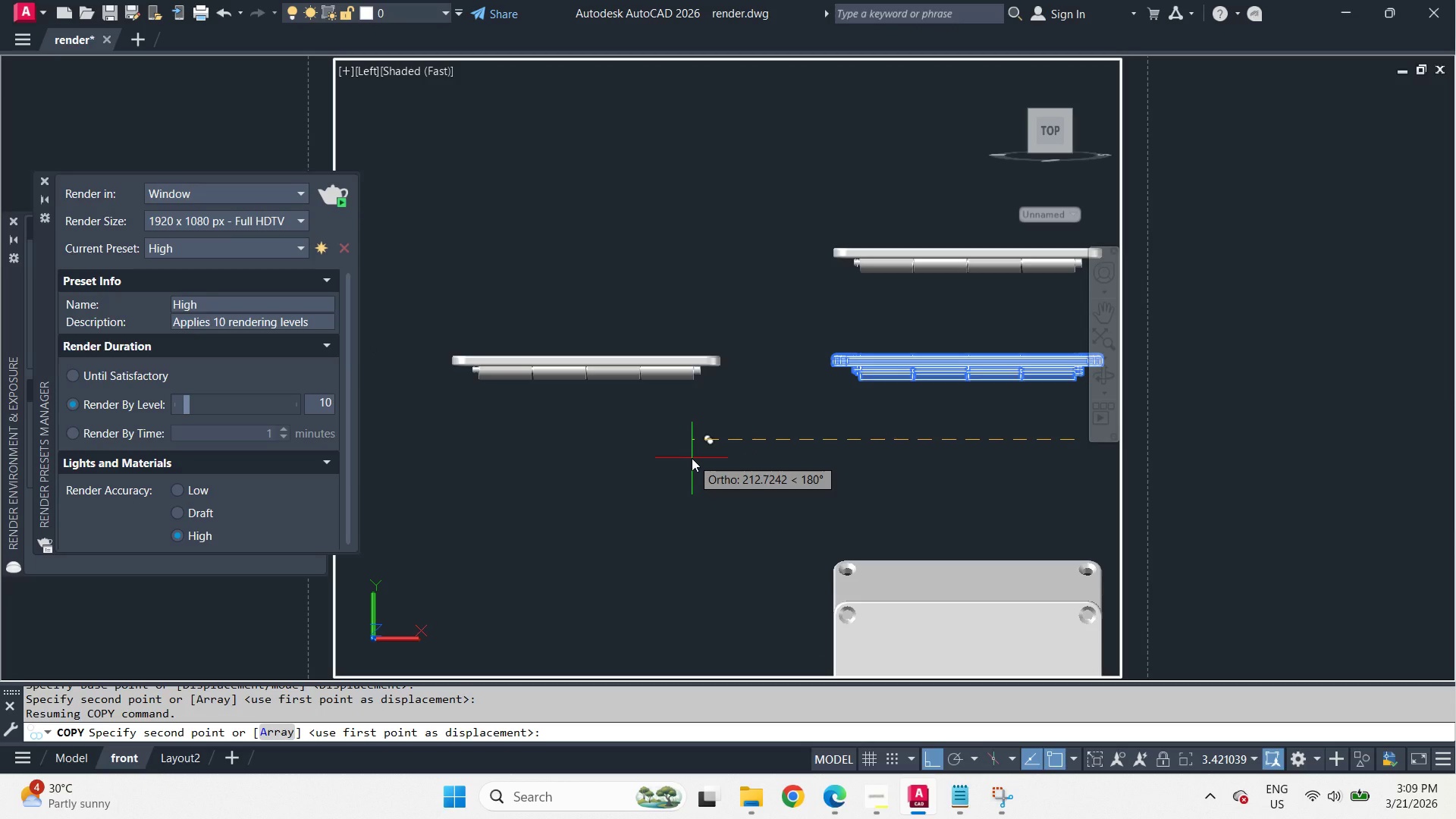 
wait(5.95)
 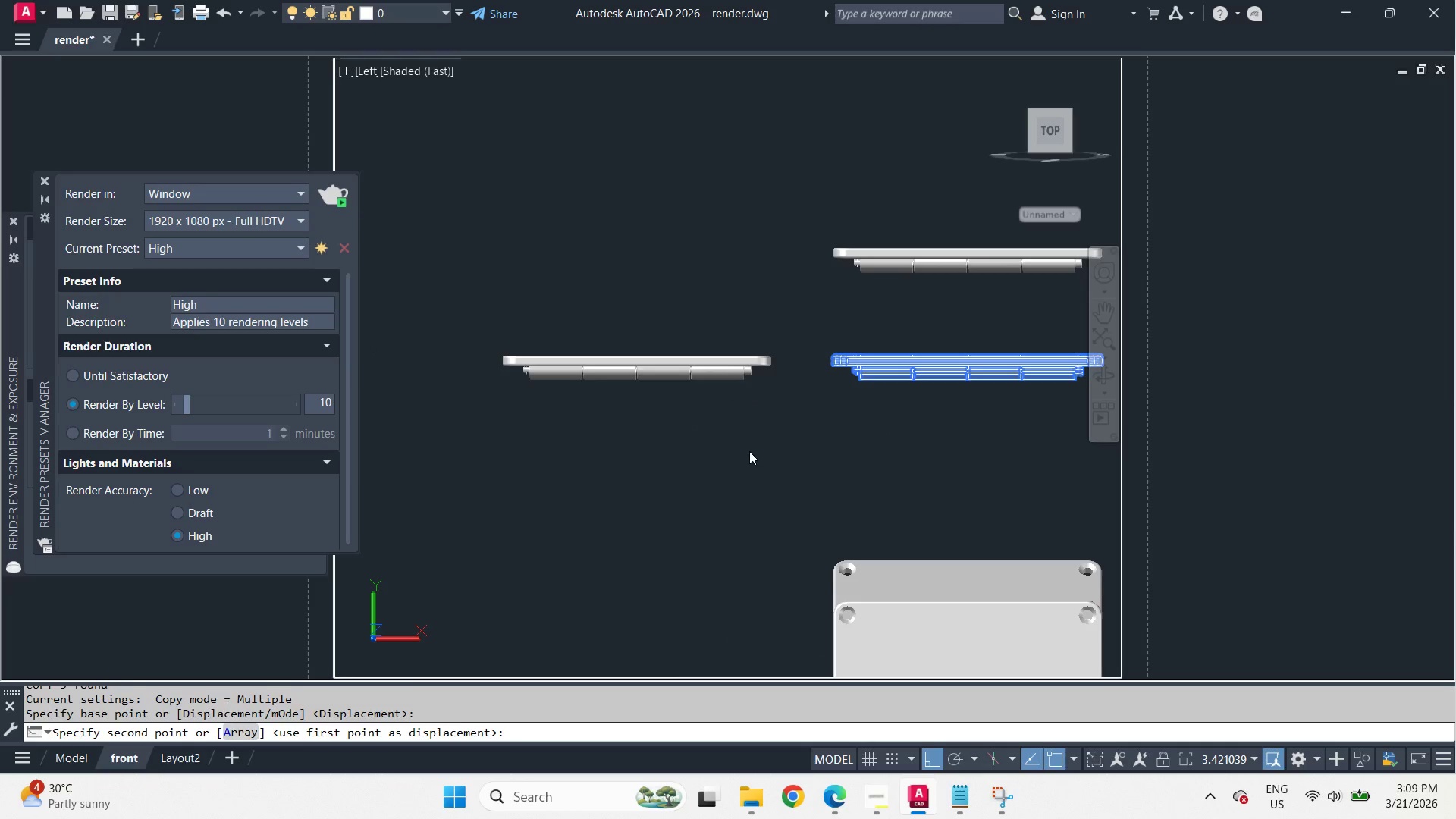 
scroll: coordinate [692, 458], scroll_direction: down, amount: 1.0
 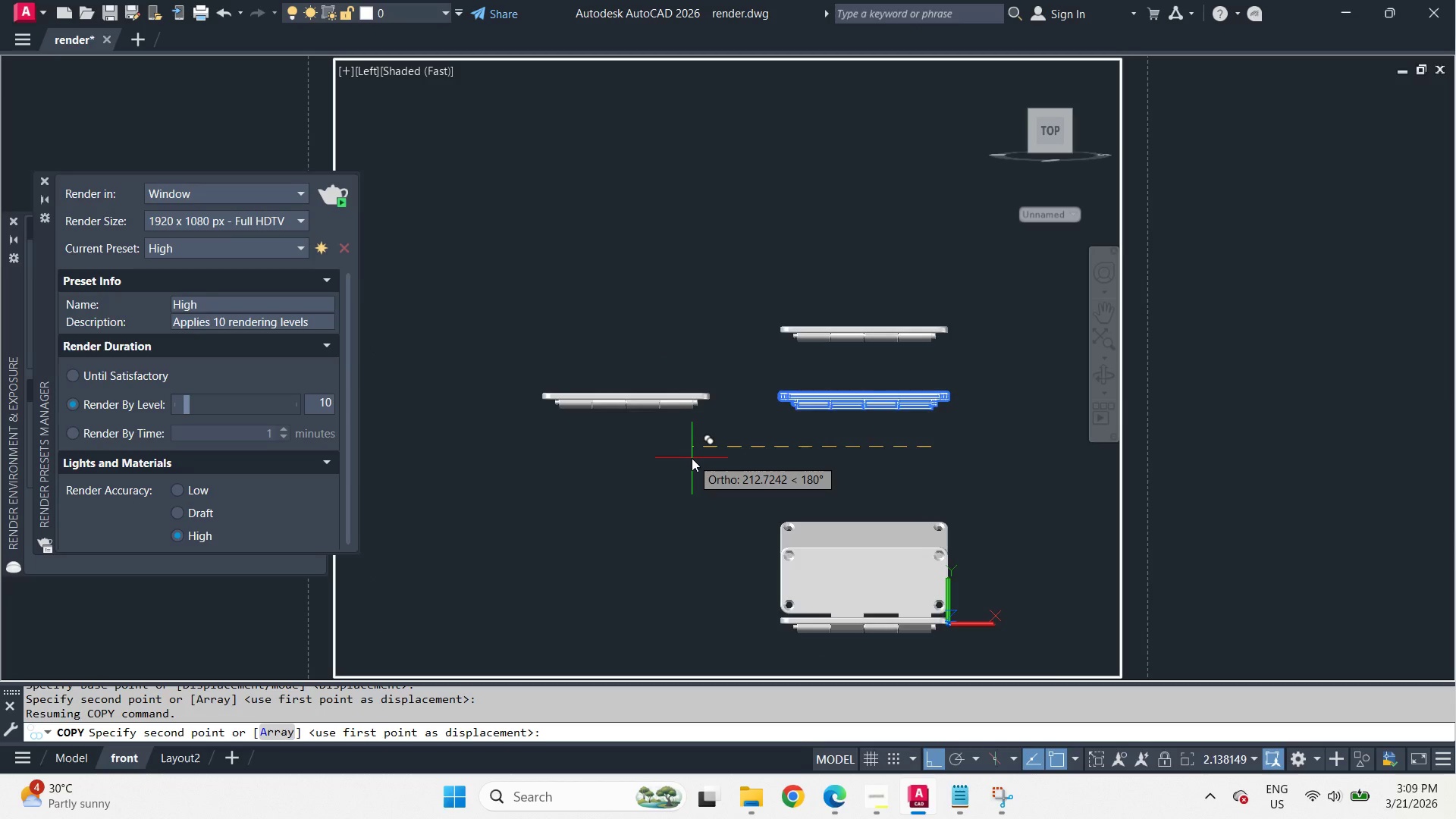 
scroll: coordinate [692, 458], scroll_direction: up, amount: 1.0
 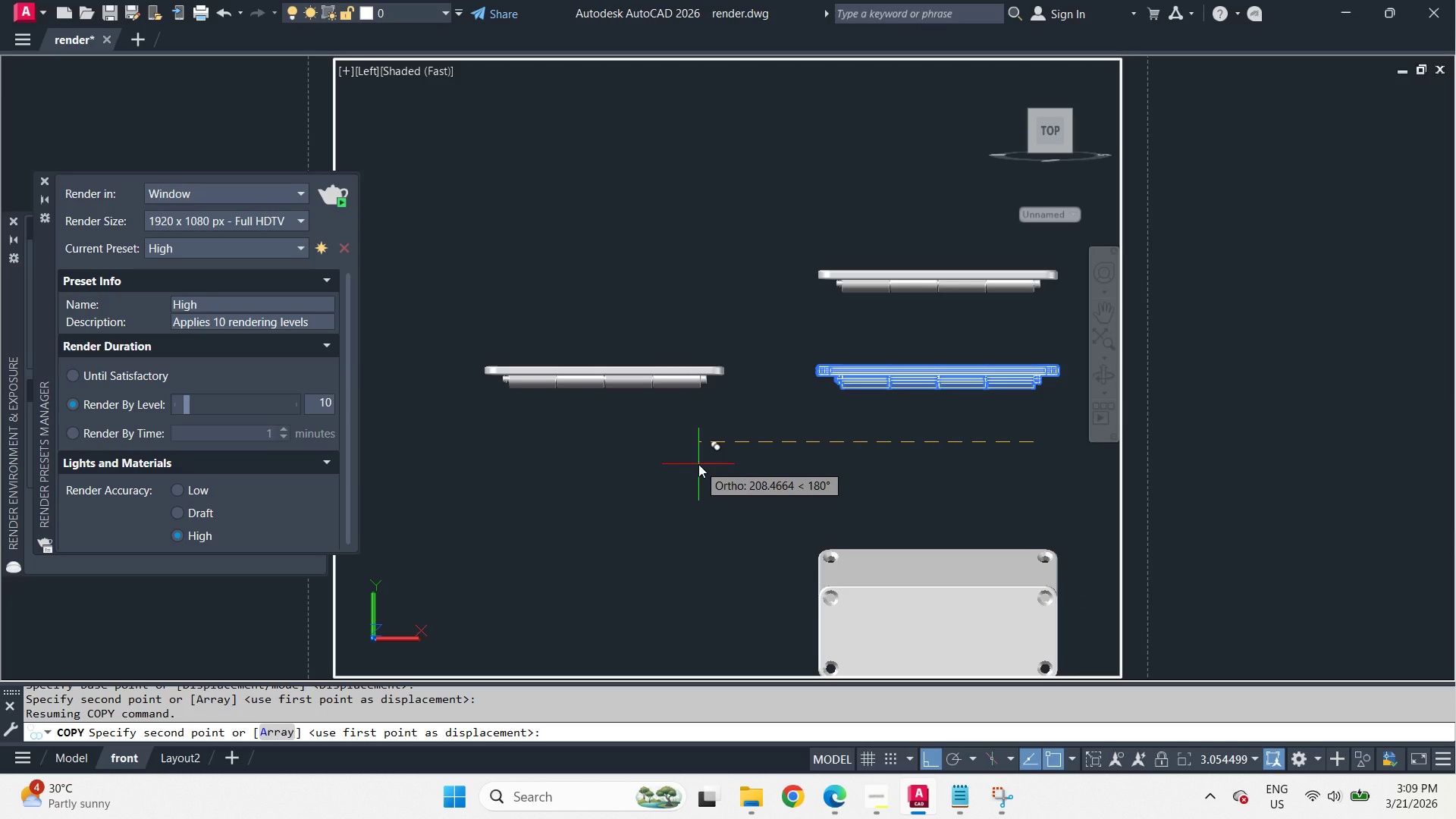 
key(Numpad2)
 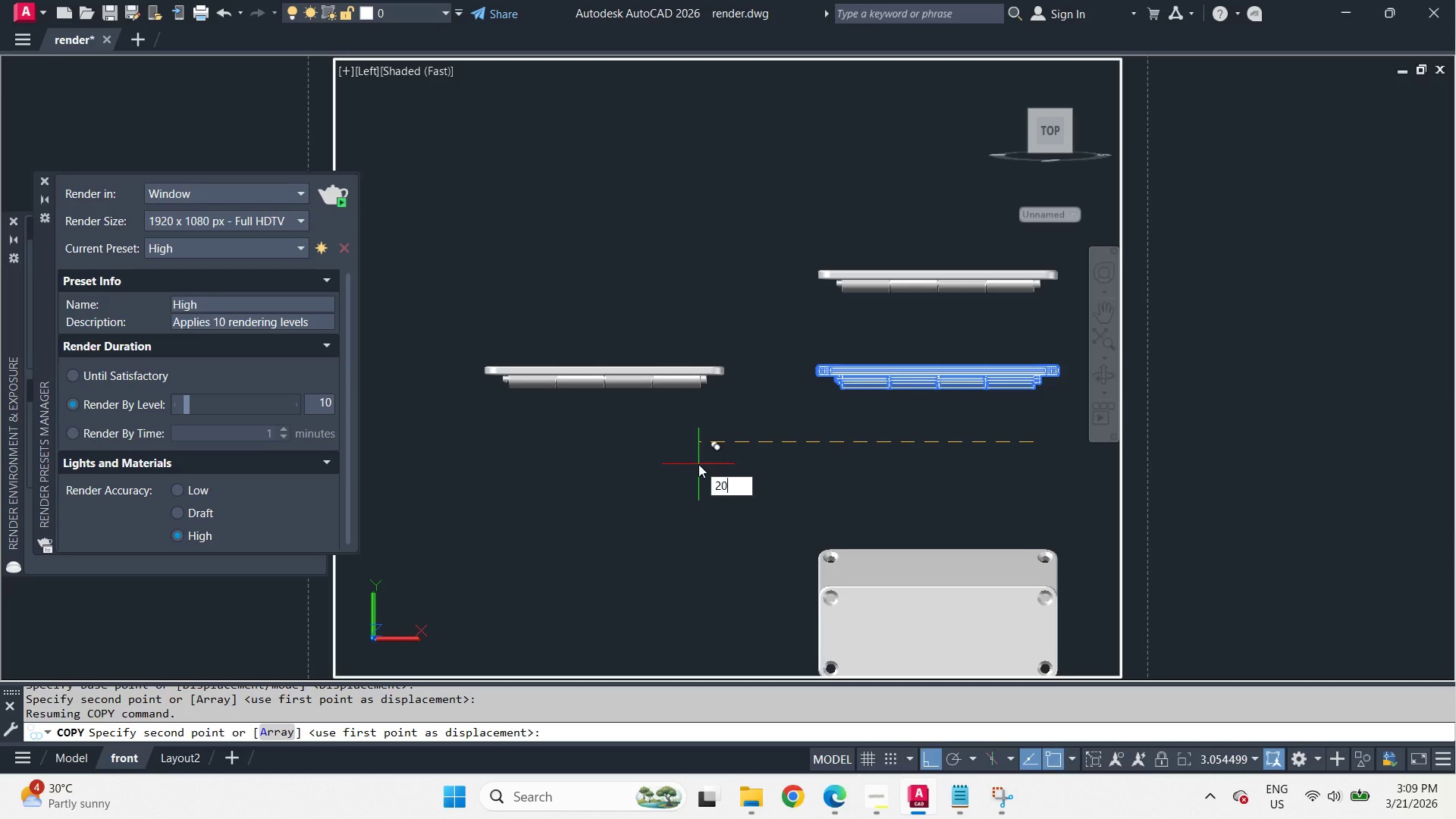 
key(Numpad0)
 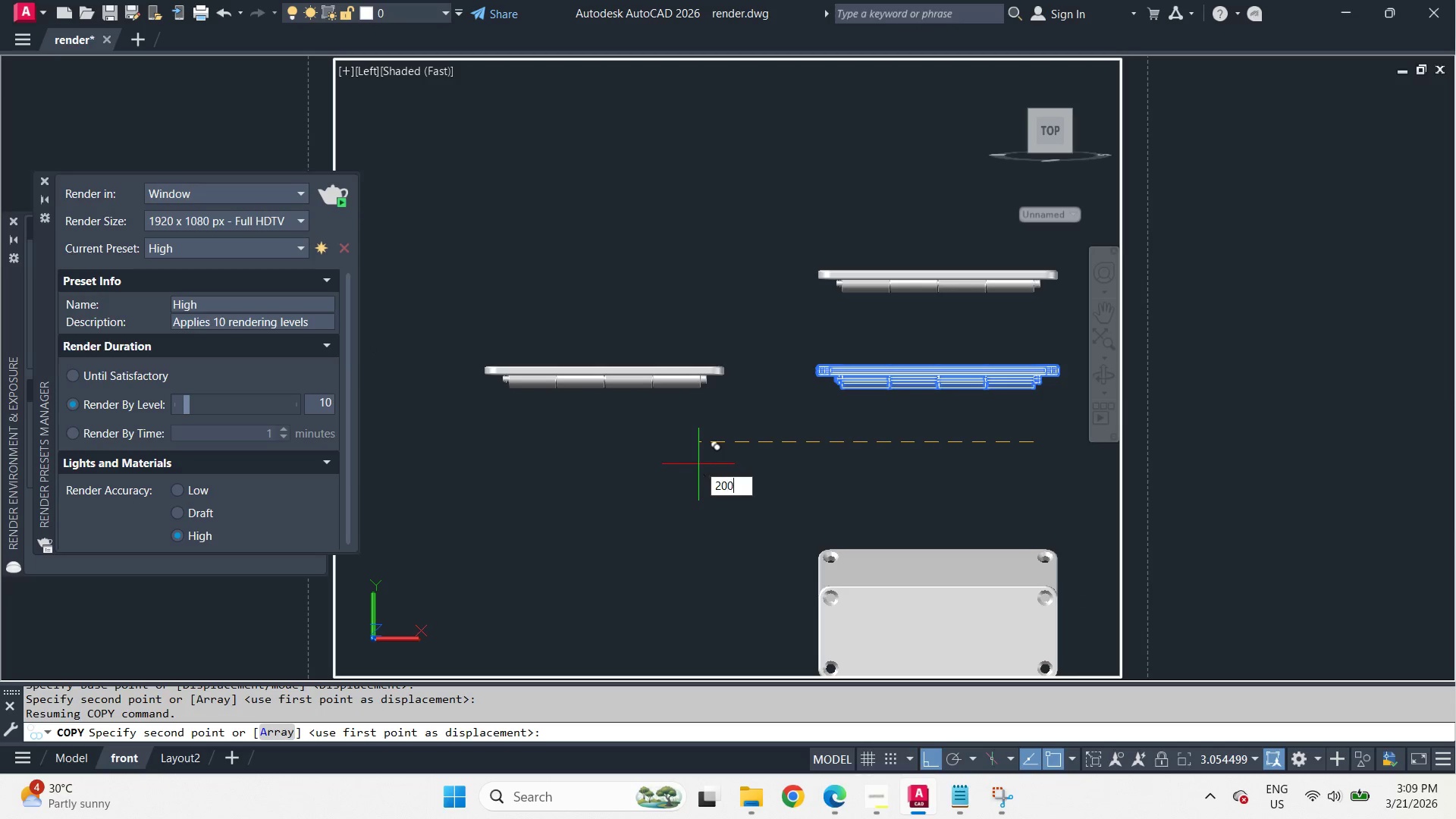 
key(Numpad0)
 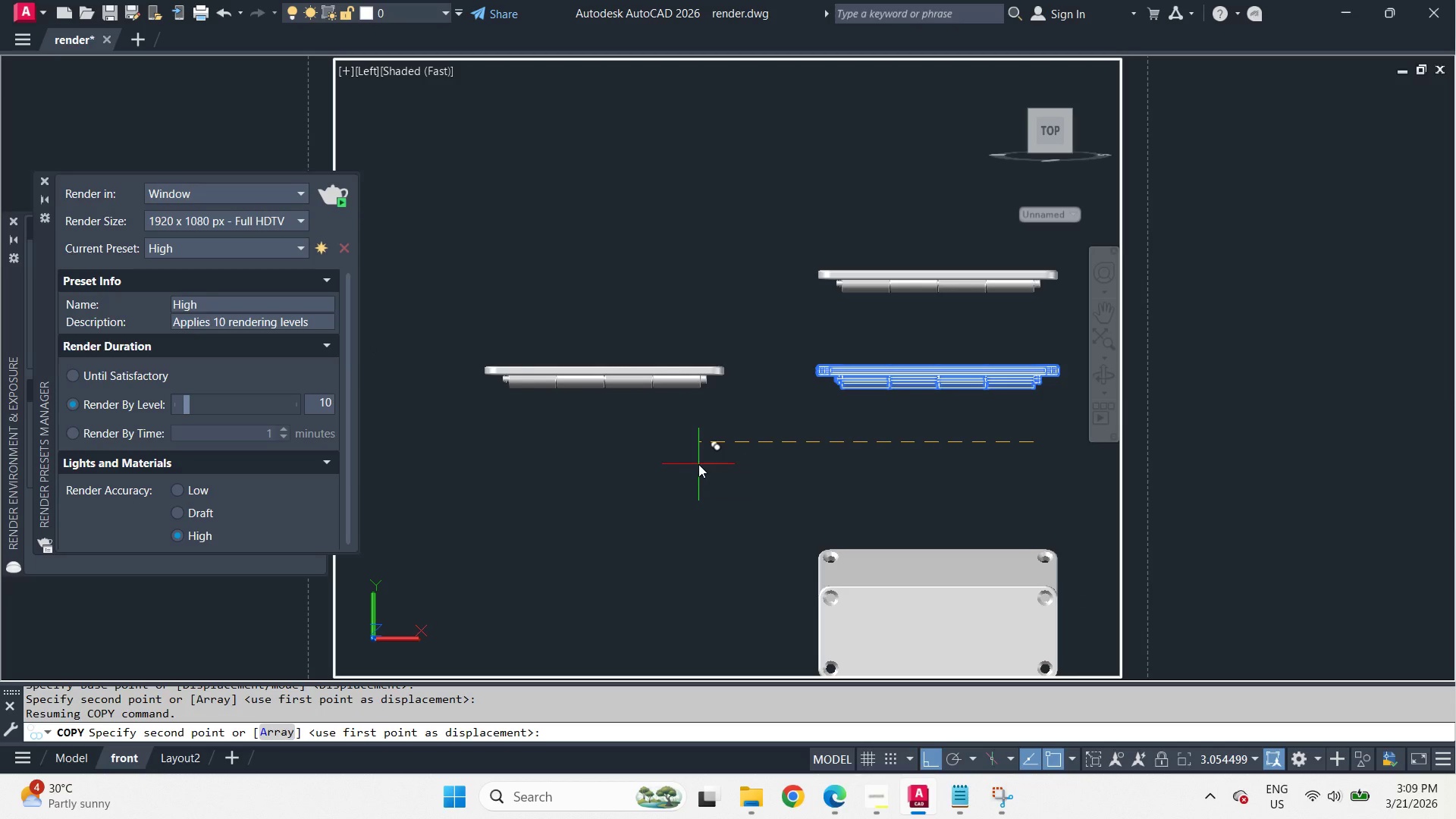 
key(Space)
 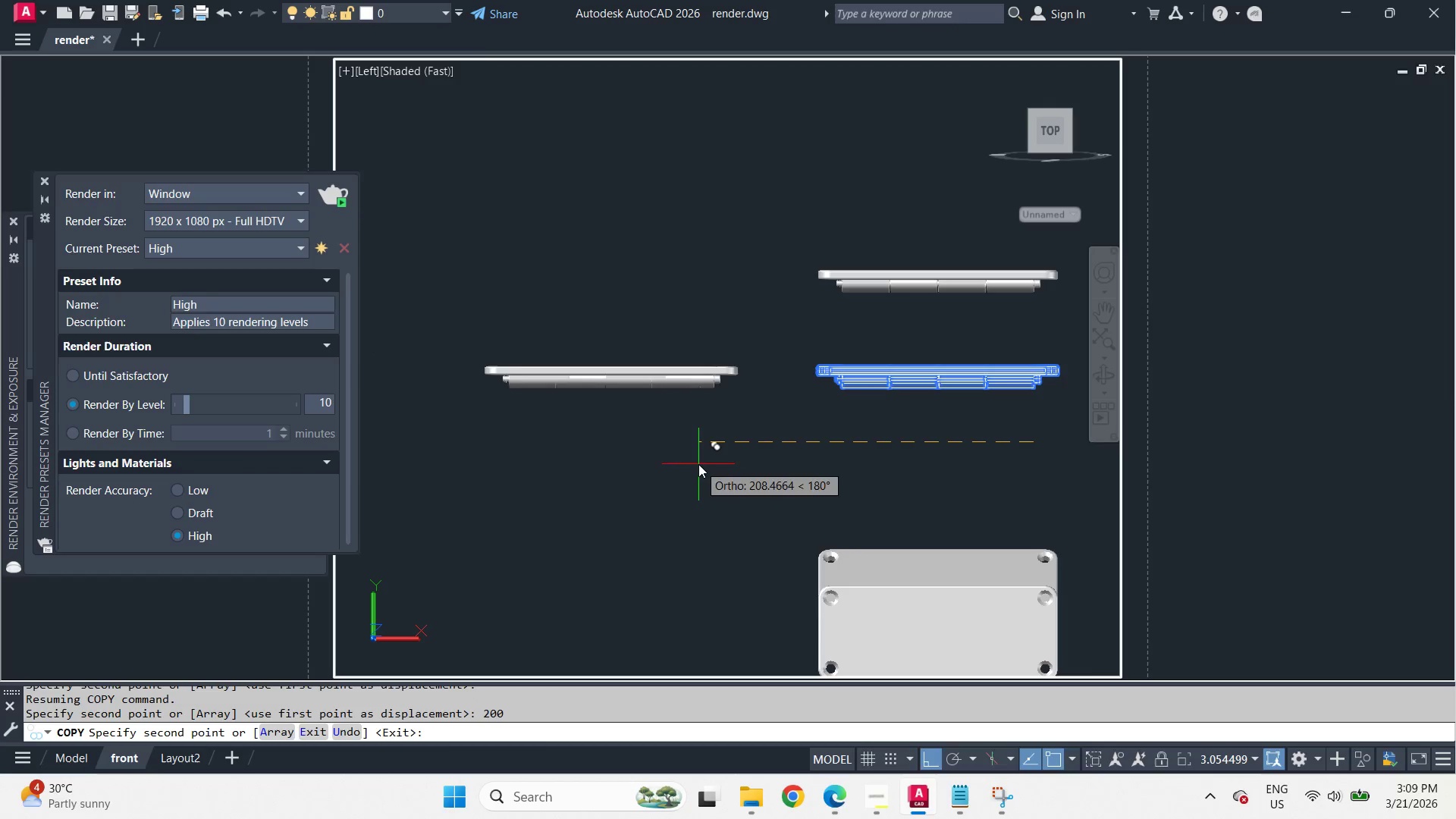 
key(Space)
 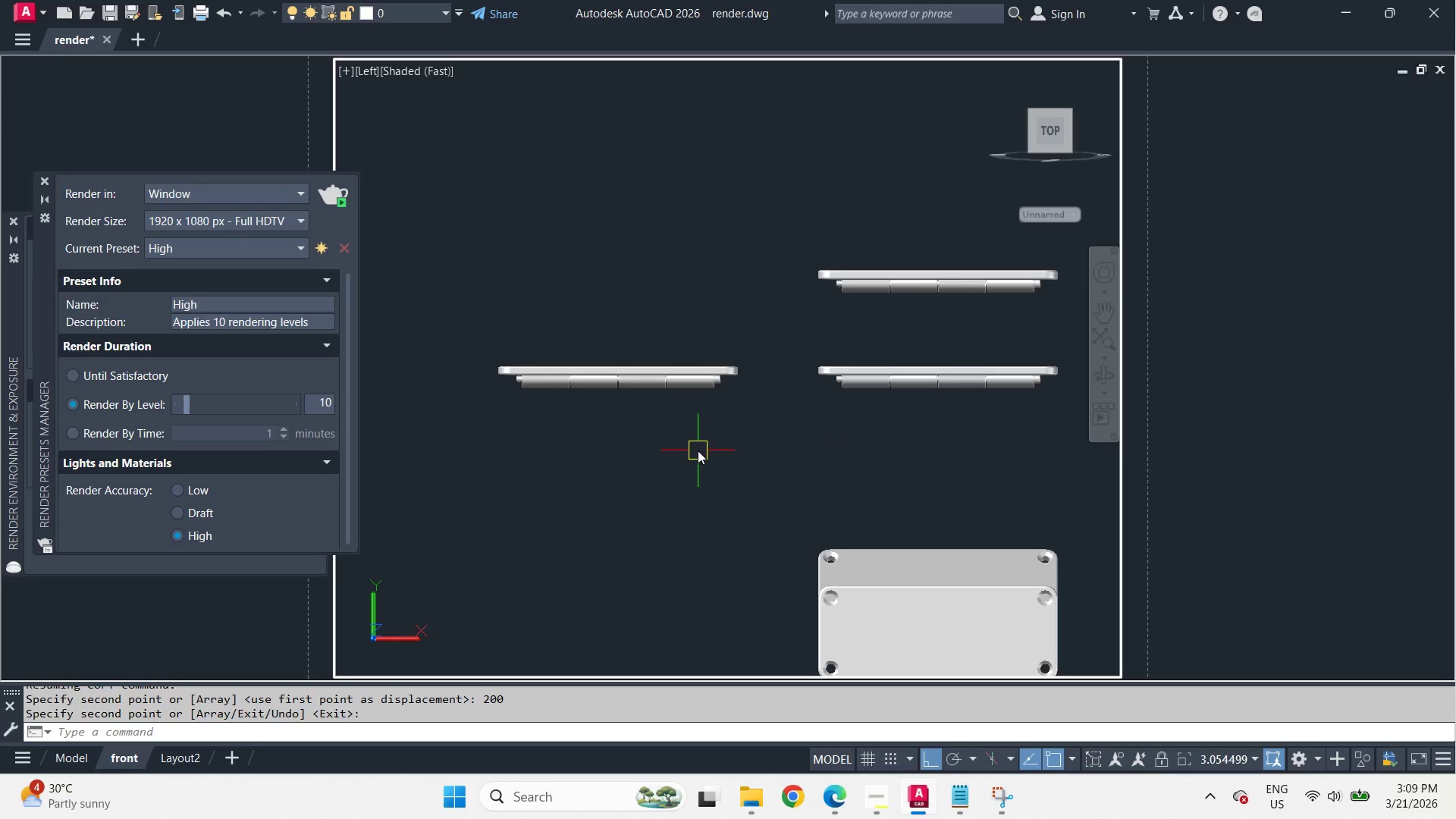 
hold_key(key=ShiftLeft, duration=1.89)
 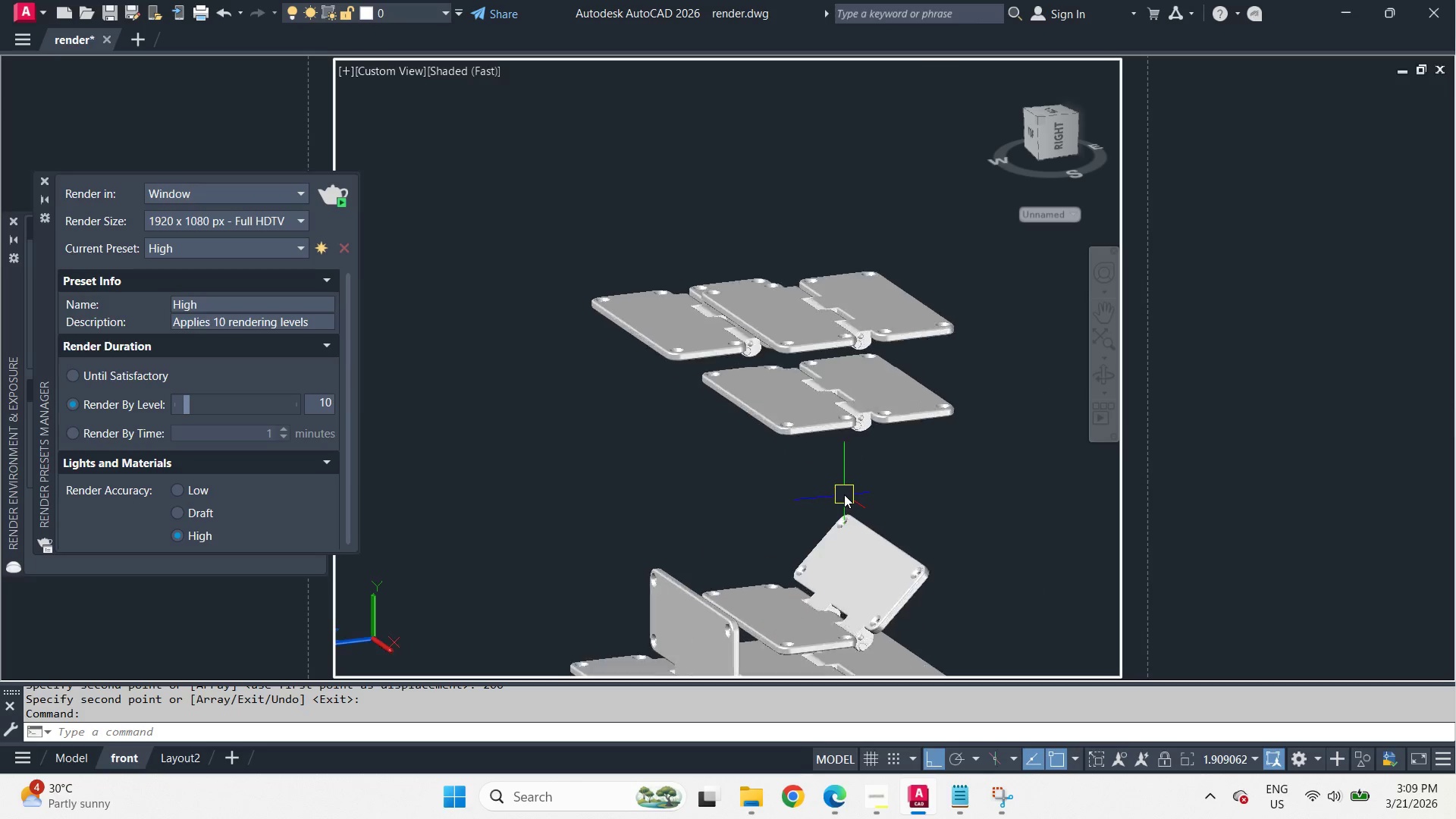 
scroll: coordinate [698, 450], scroll_direction: down, amount: 1.0
 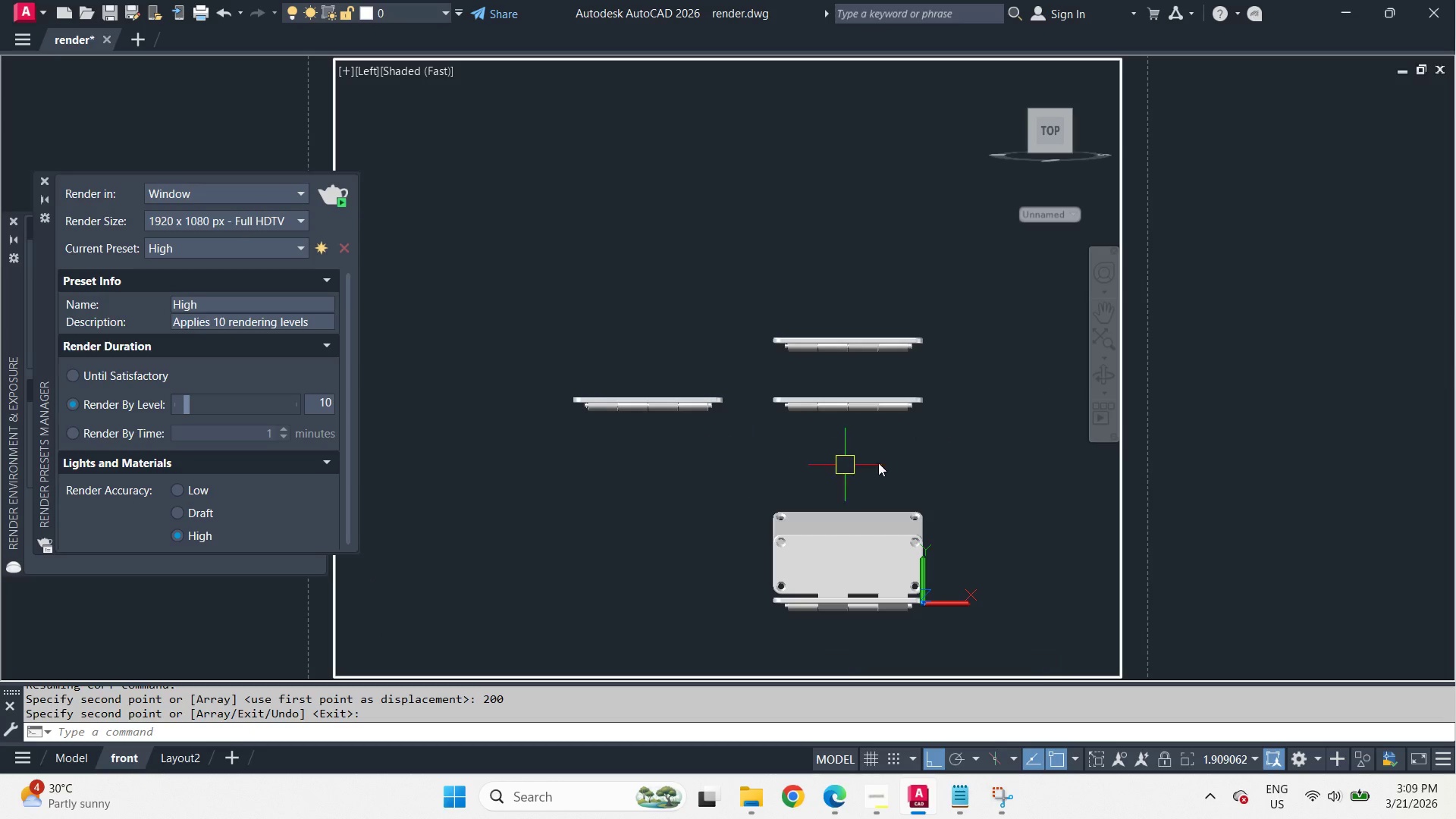 
scroll: coordinate [844, 494], scroll_direction: up, amount: 2.0
 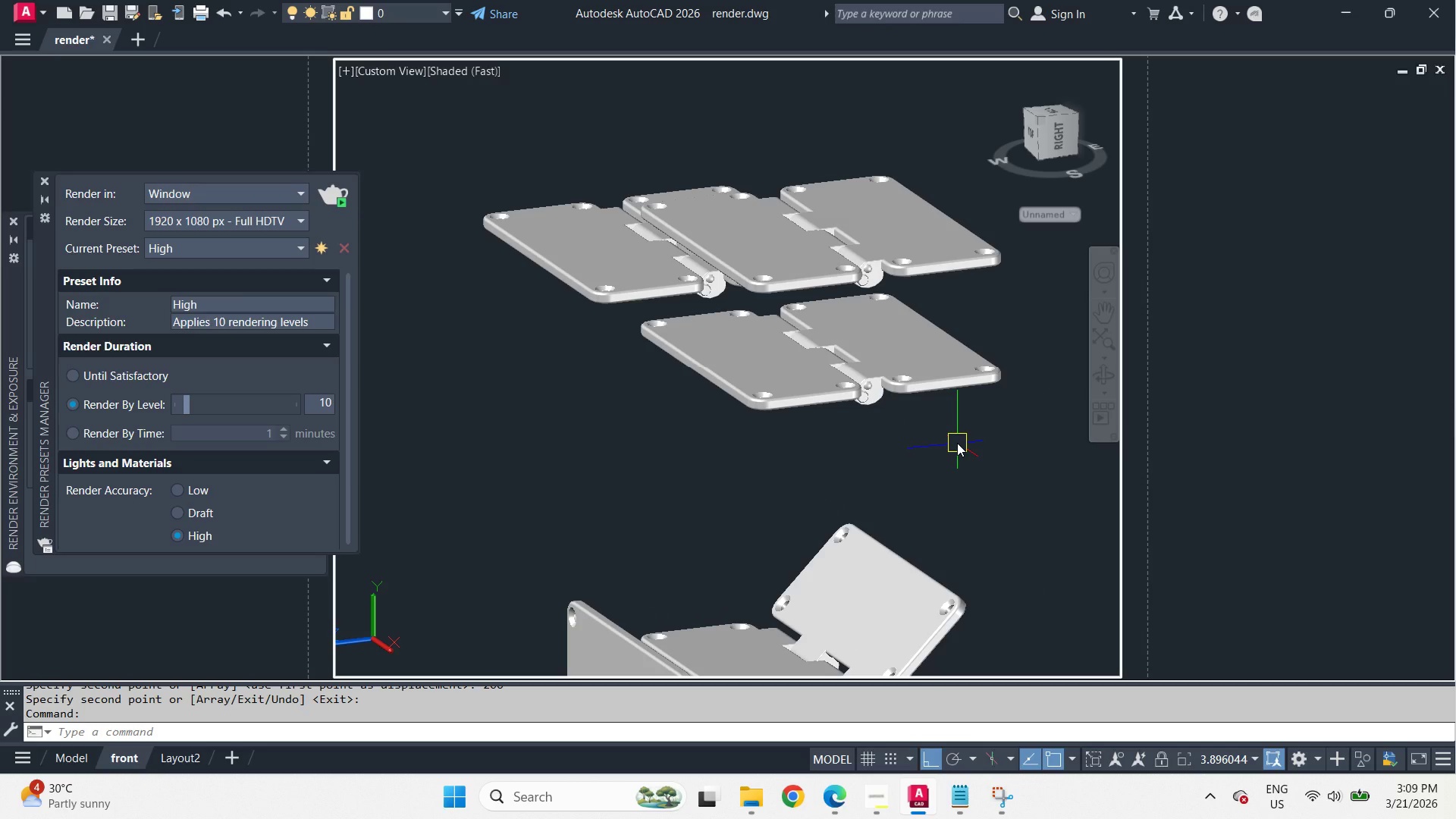 
hold_key(key=ShiftLeft, duration=1.52)
 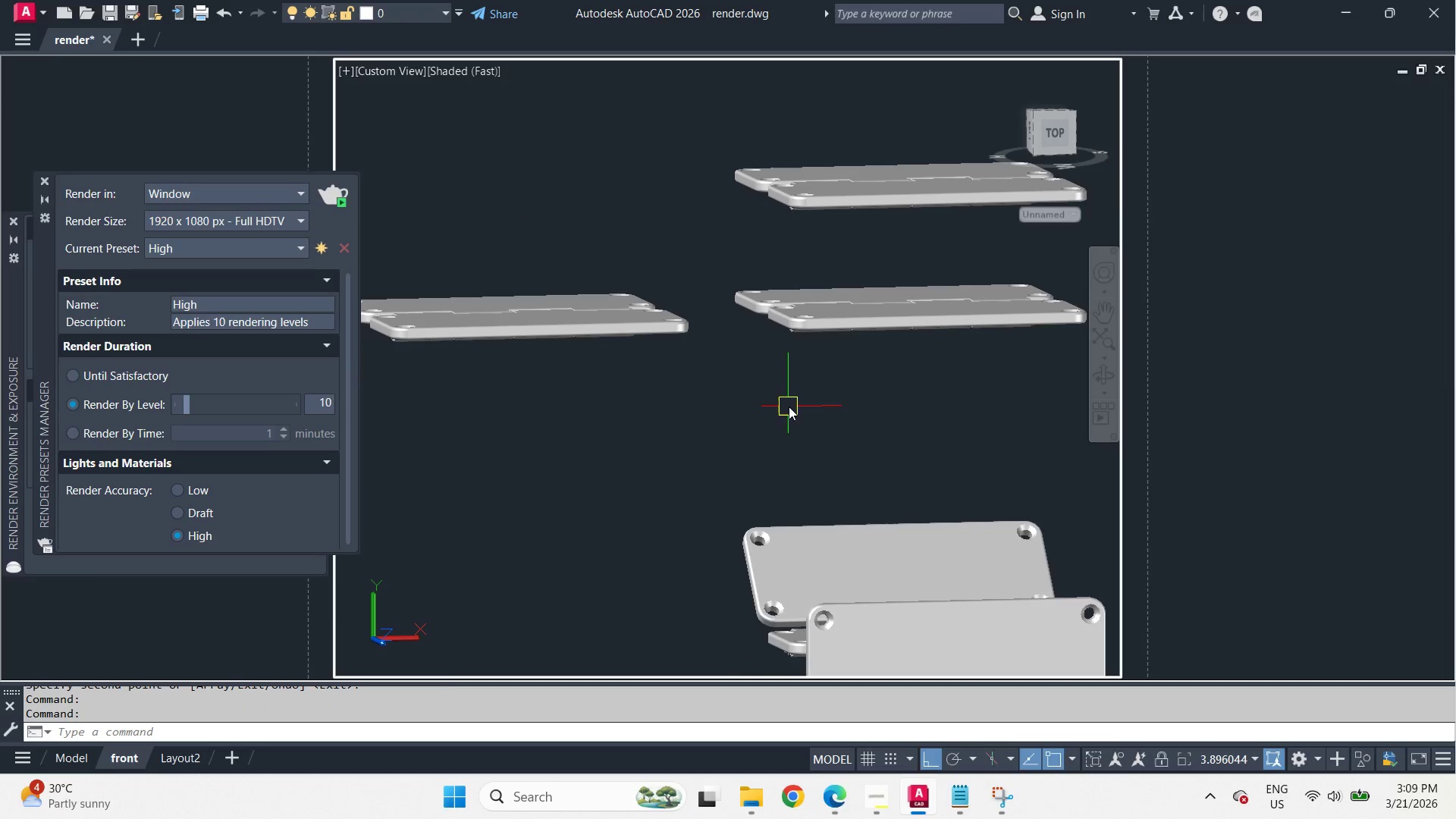 
hold_key(key=ShiftLeft, duration=1.0)
 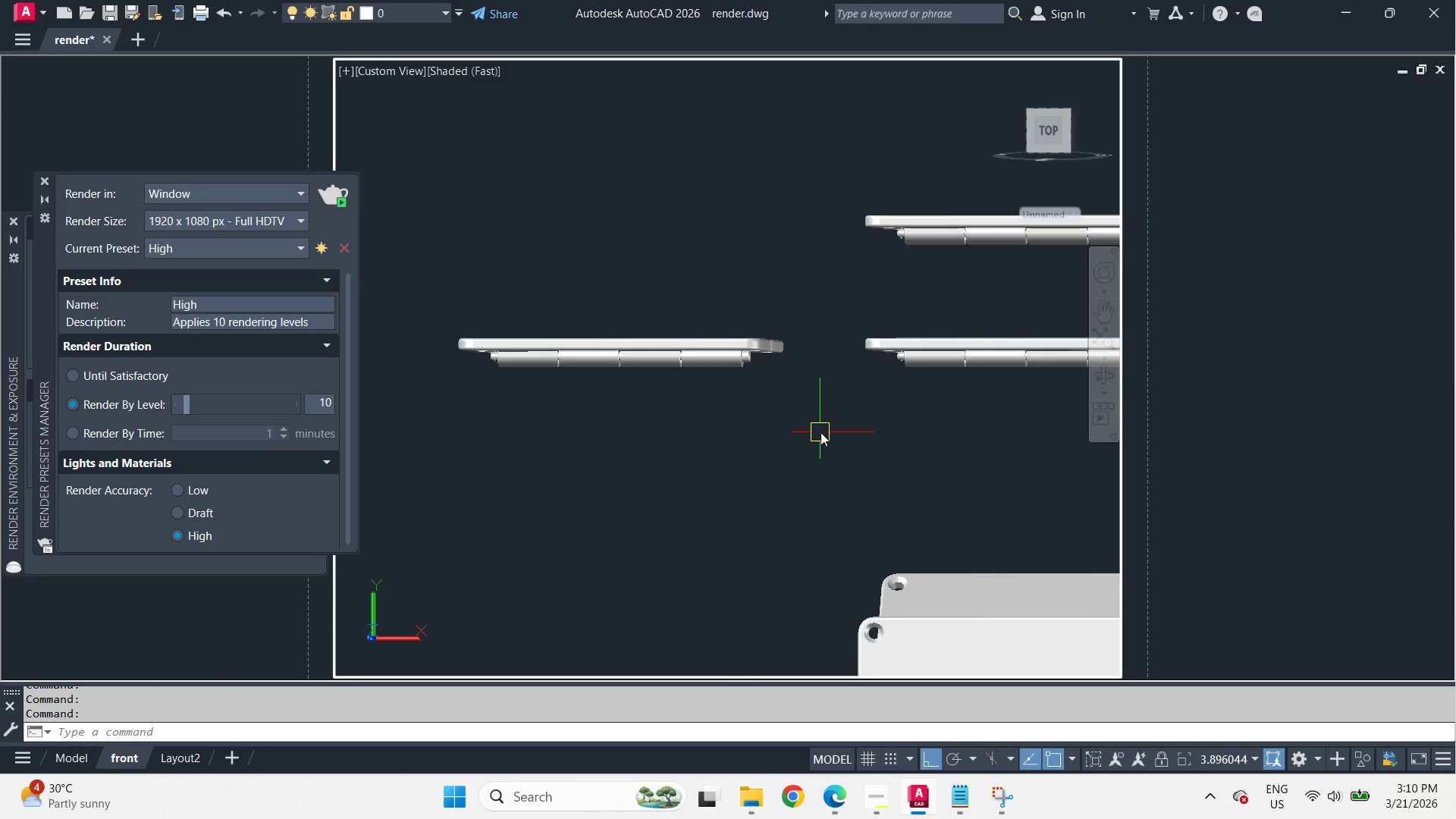 
left_click_drag(start_coordinate=[821, 432], to_coordinate=[809, 428])
 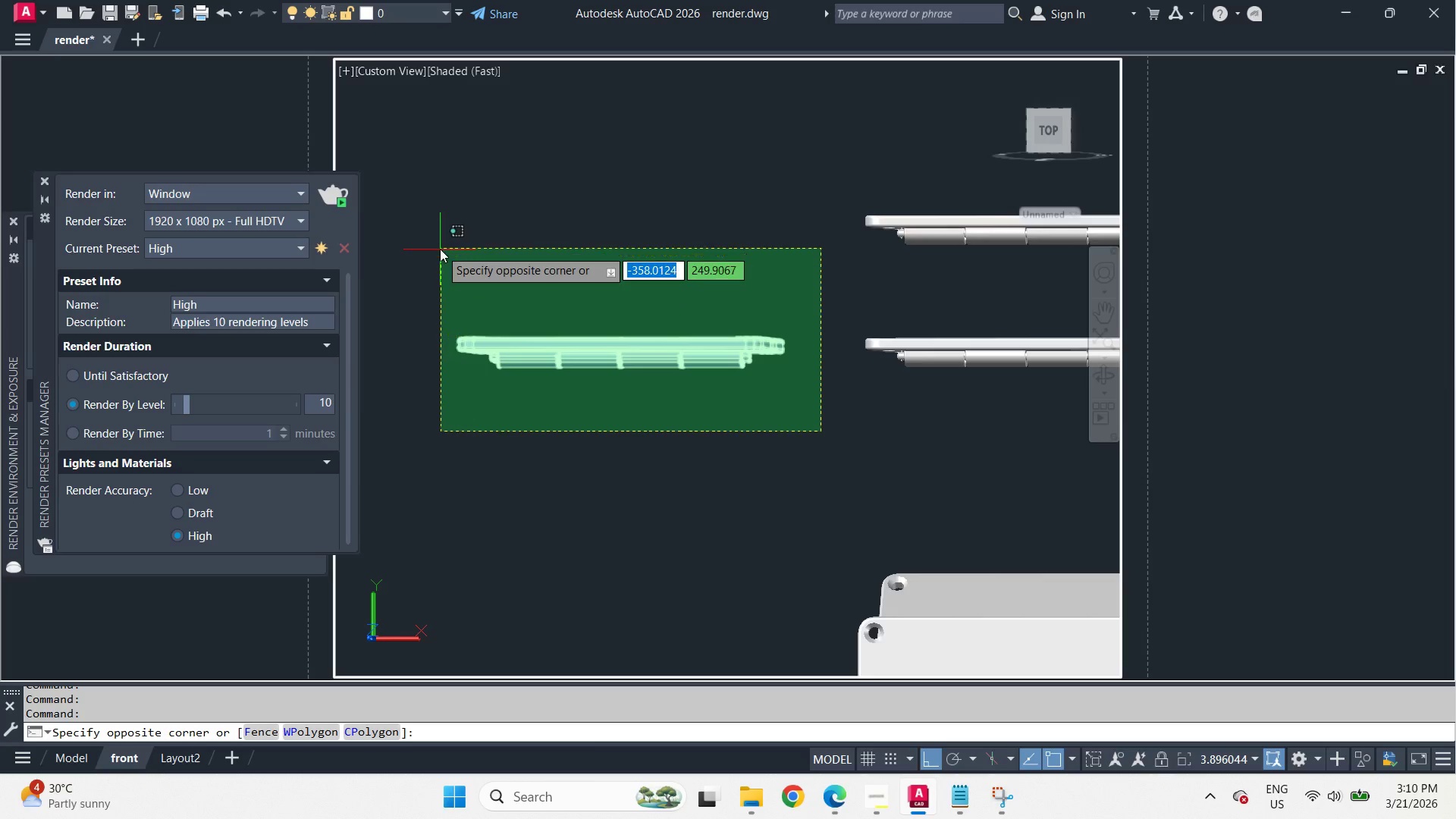 
left_click([440, 249])
 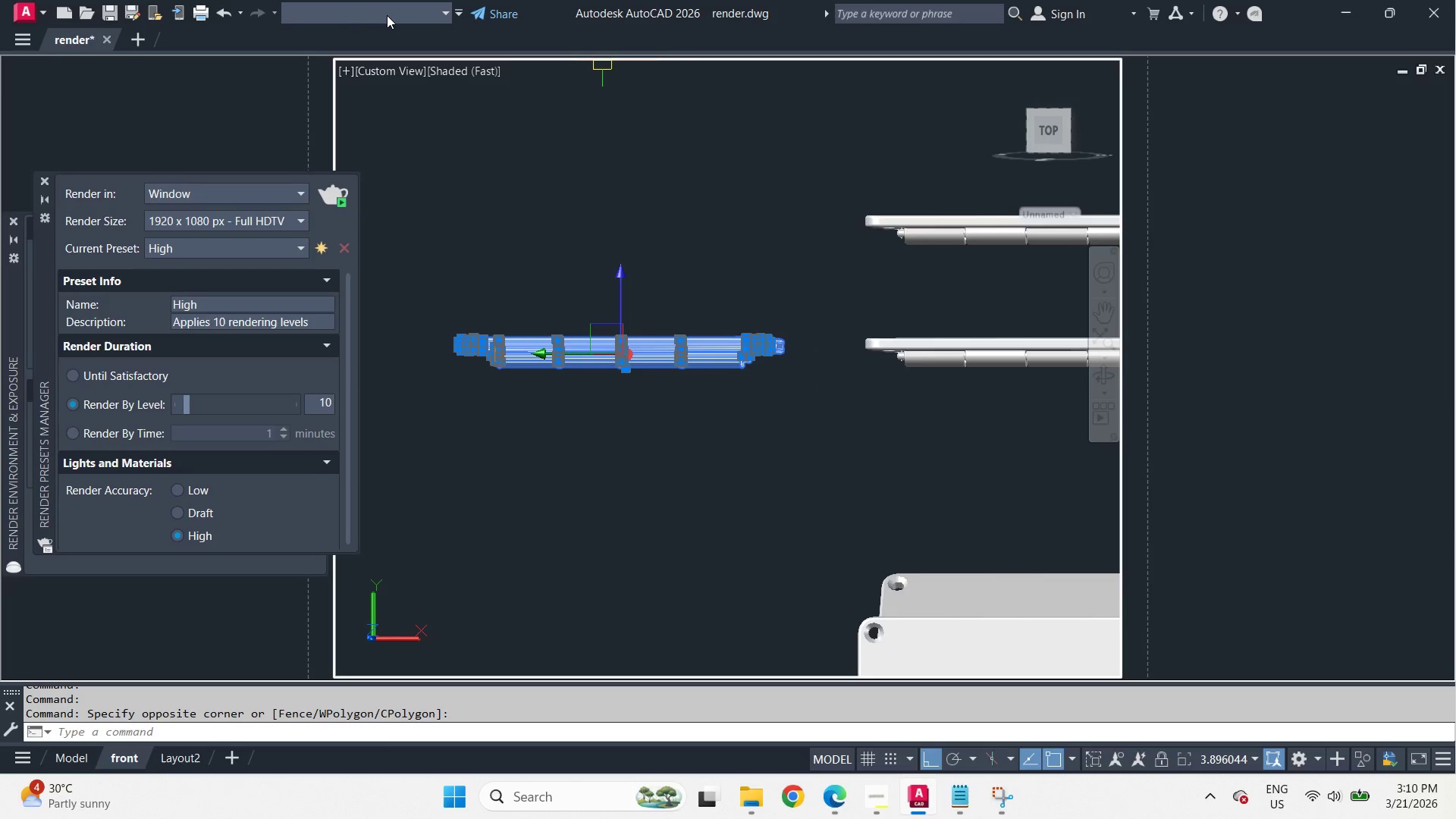 
left_click([387, 15])
 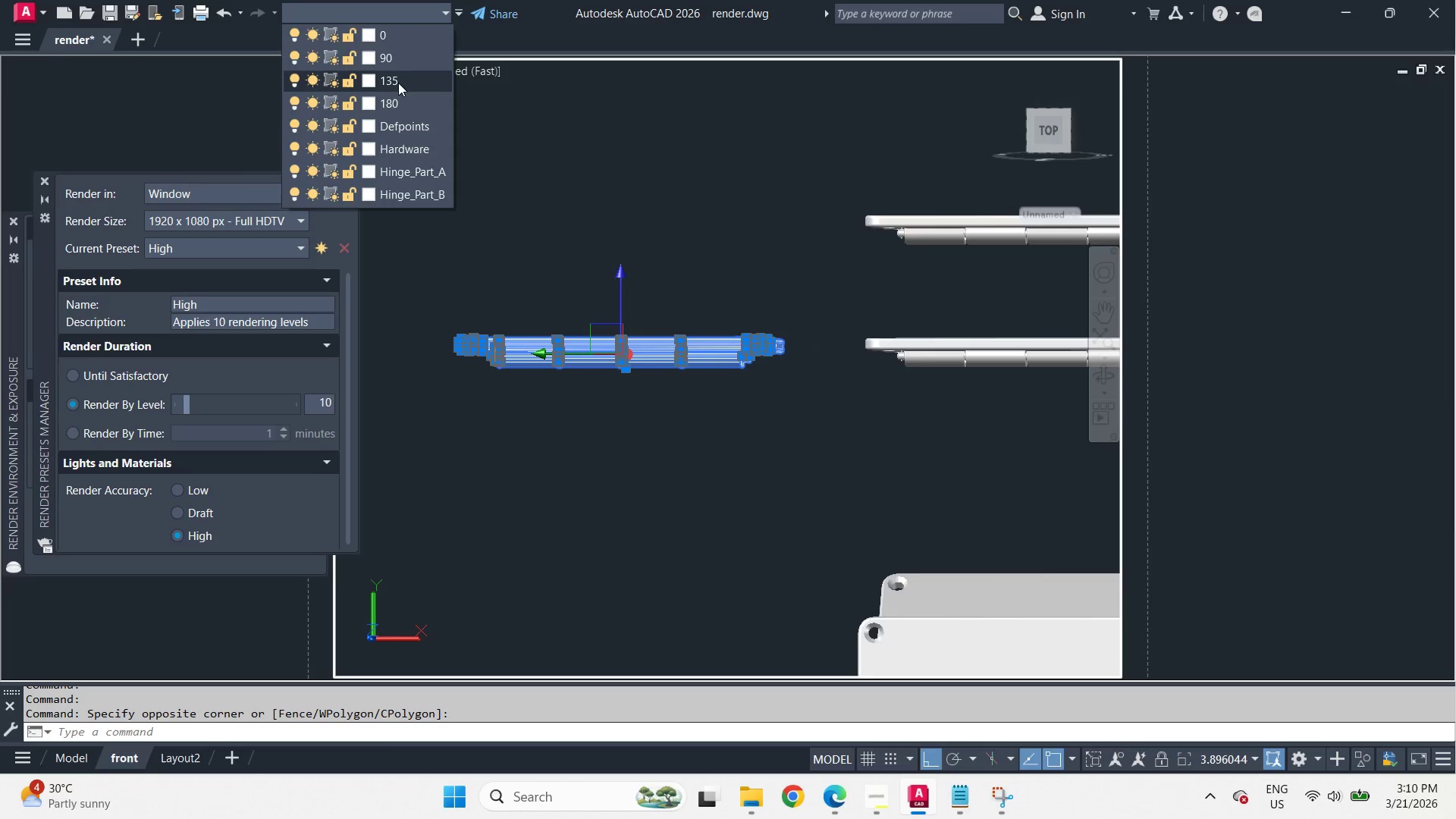 
left_click([392, 65])
 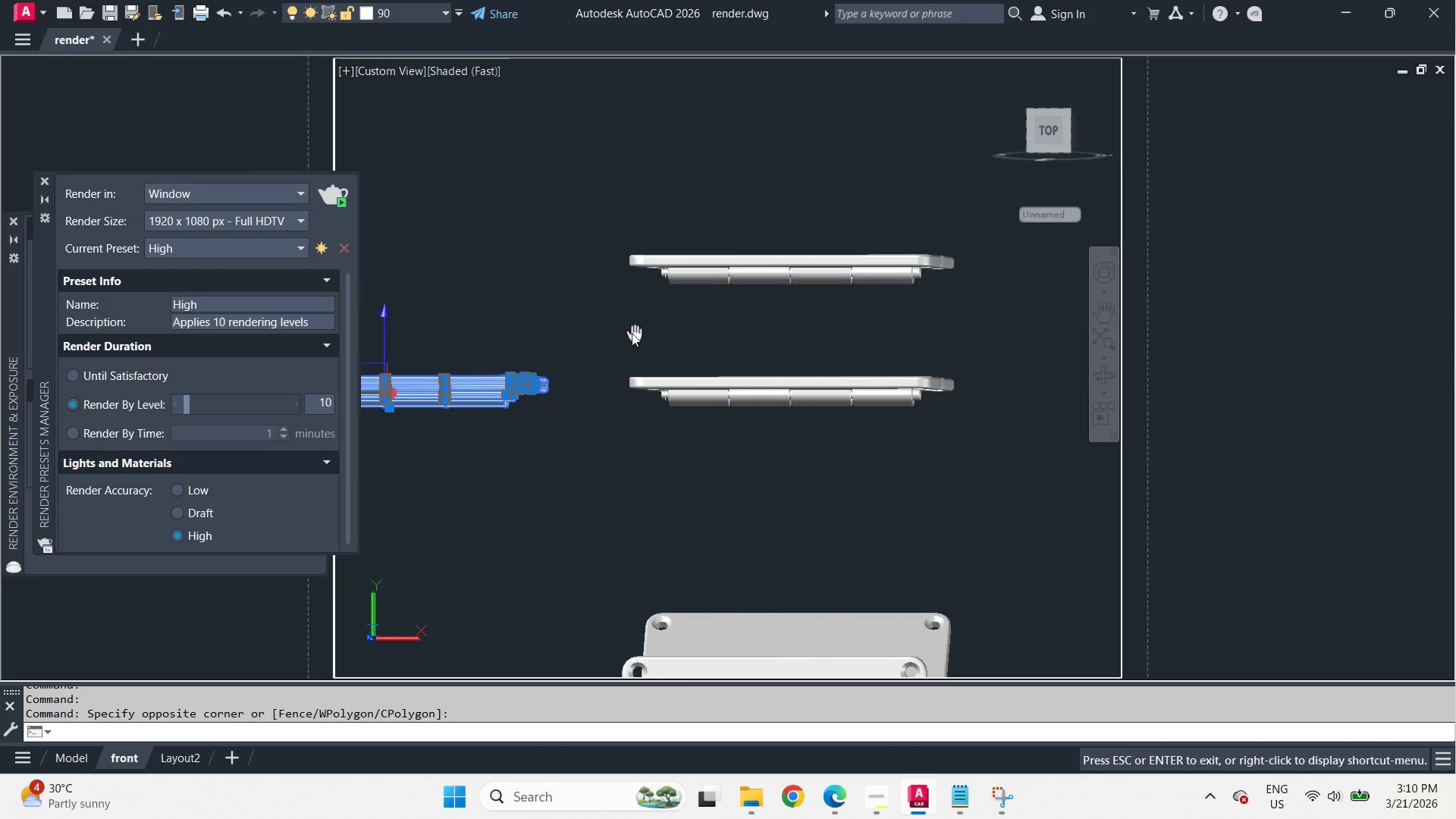 
key(Escape)
 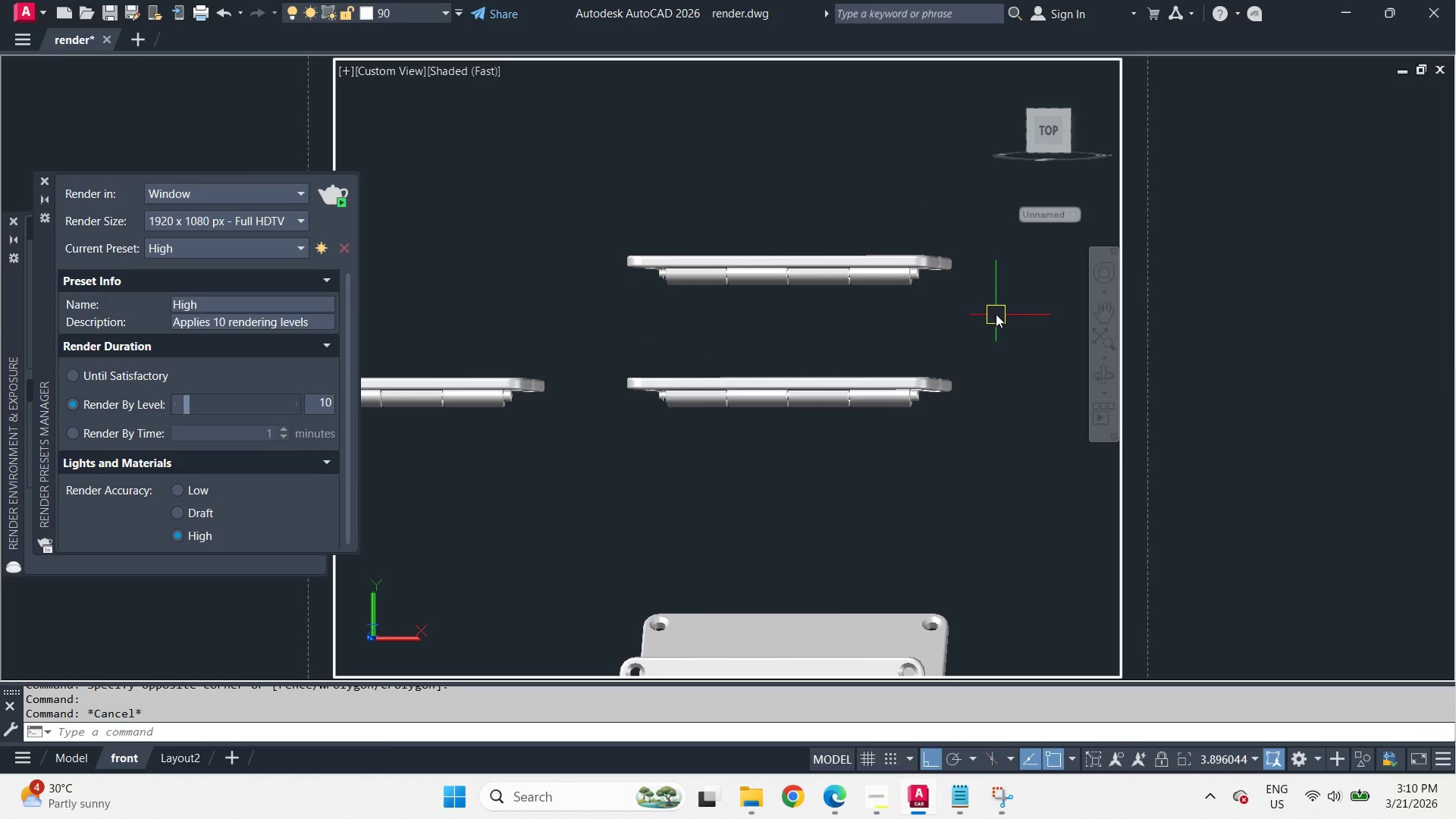 
left_click_drag(start_coordinate=[996, 314], to_coordinate=[977, 307])
 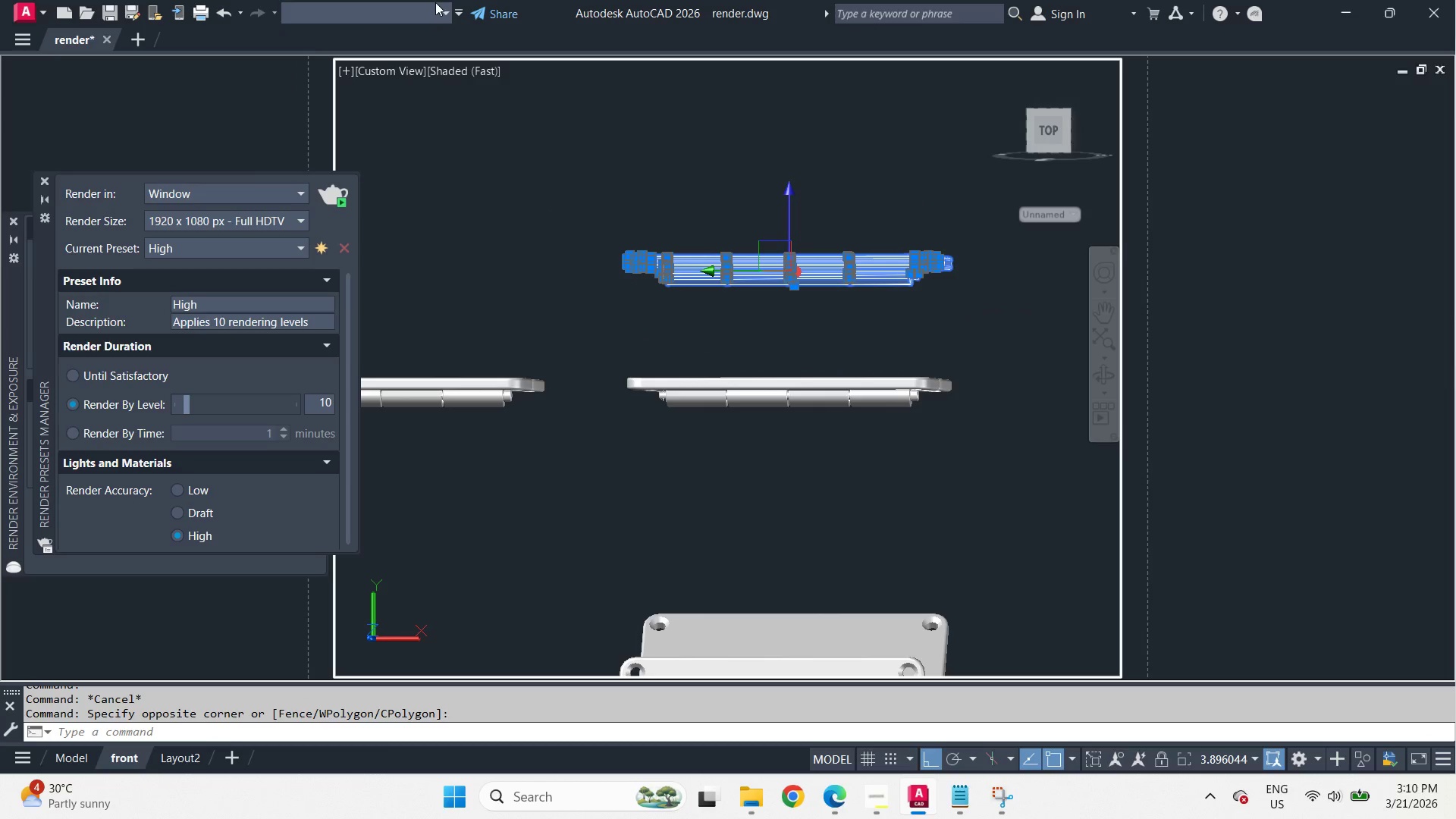 
left_click([422, 19])
 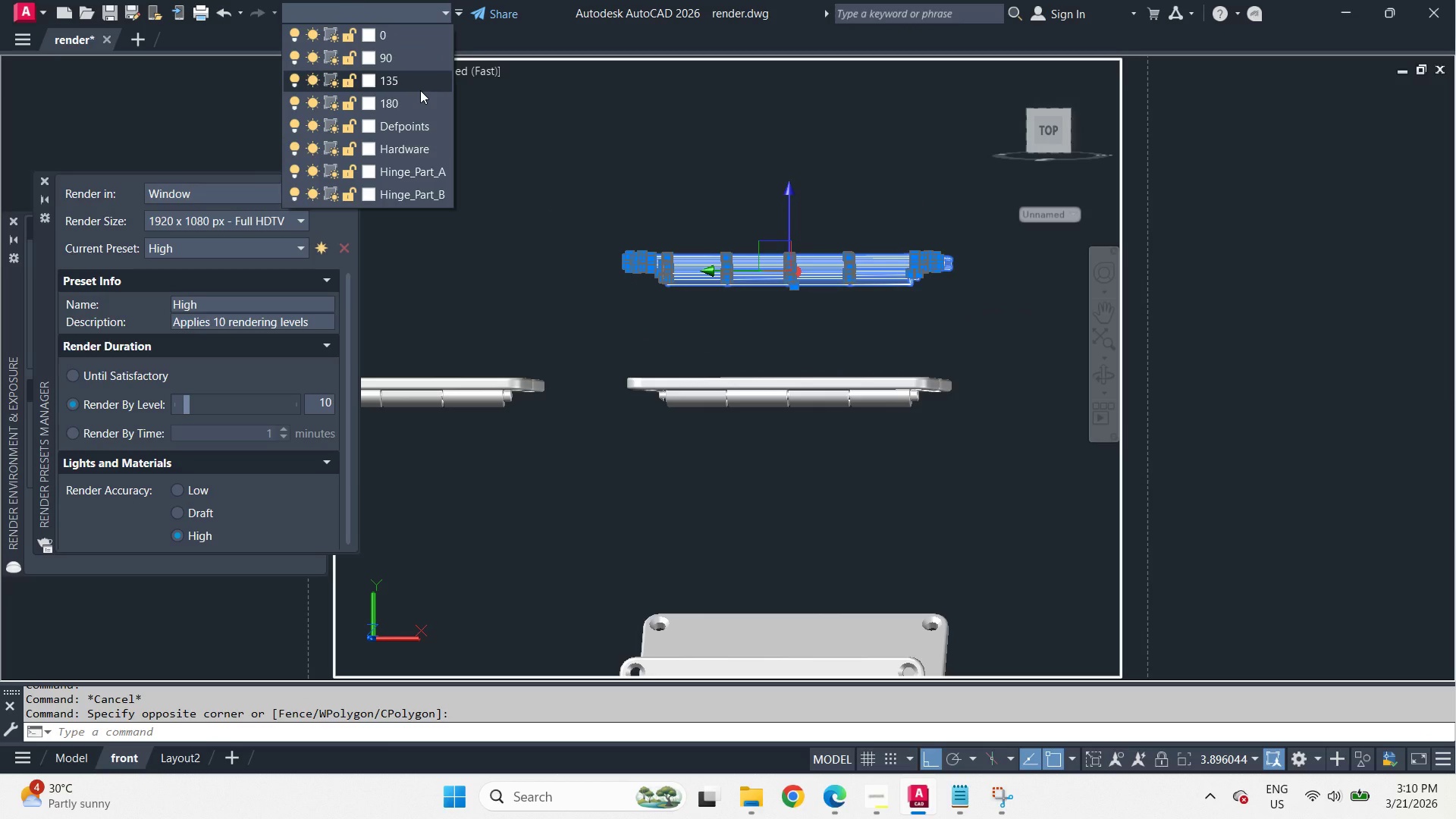 
left_click([420, 90])
 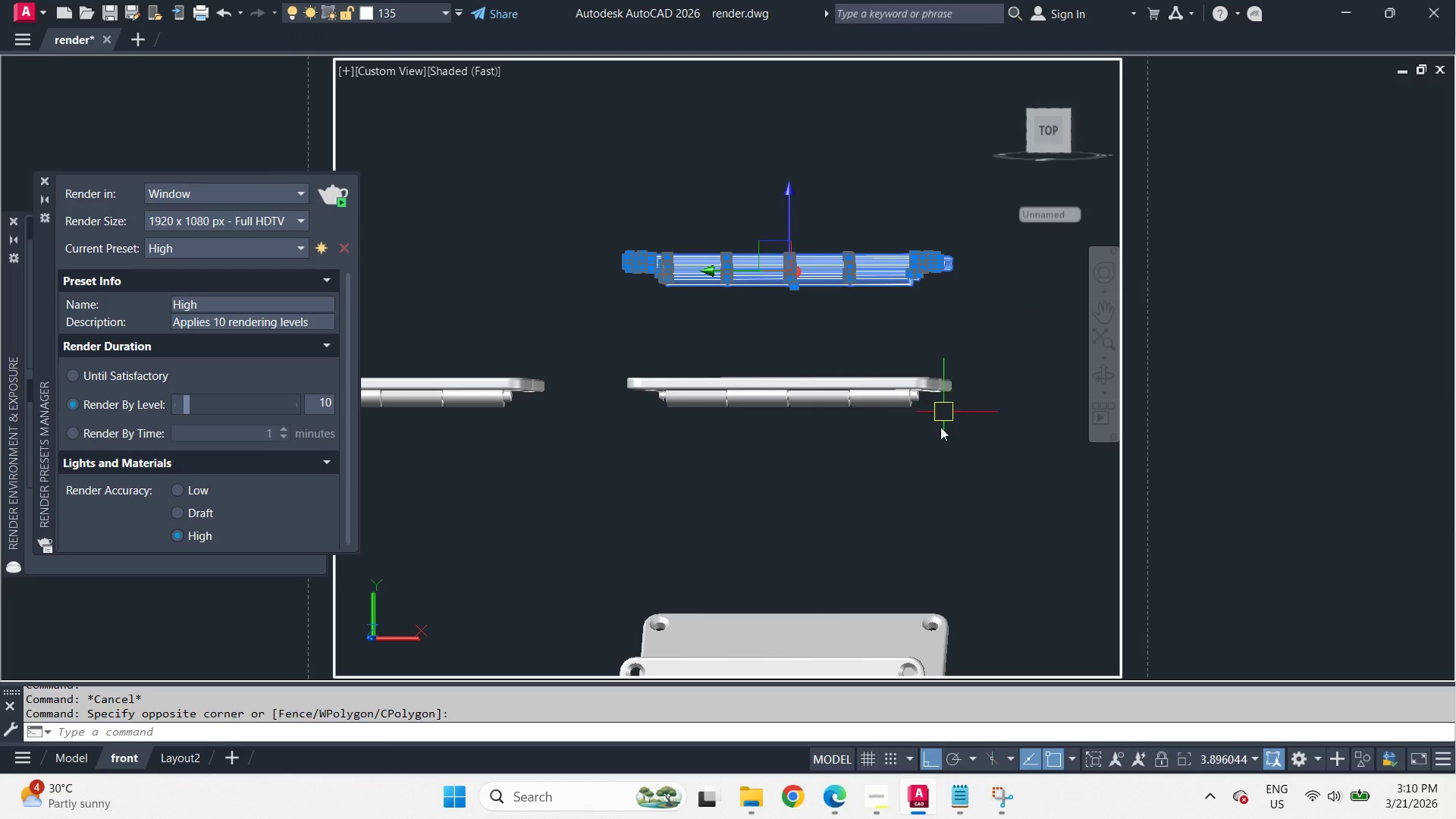 
key(Escape)
 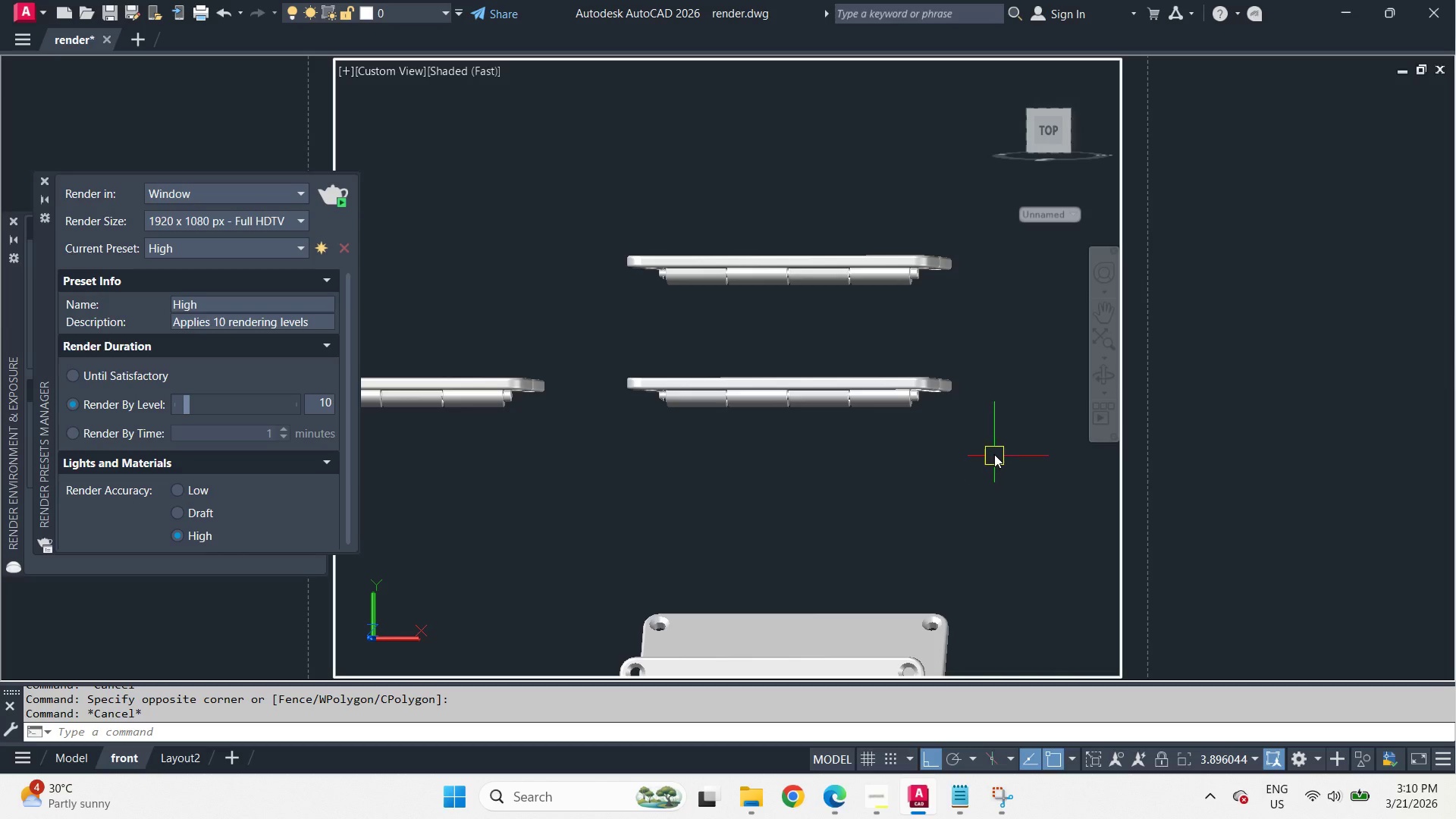 
left_click_drag(start_coordinate=[994, 453], to_coordinate=[978, 441])
 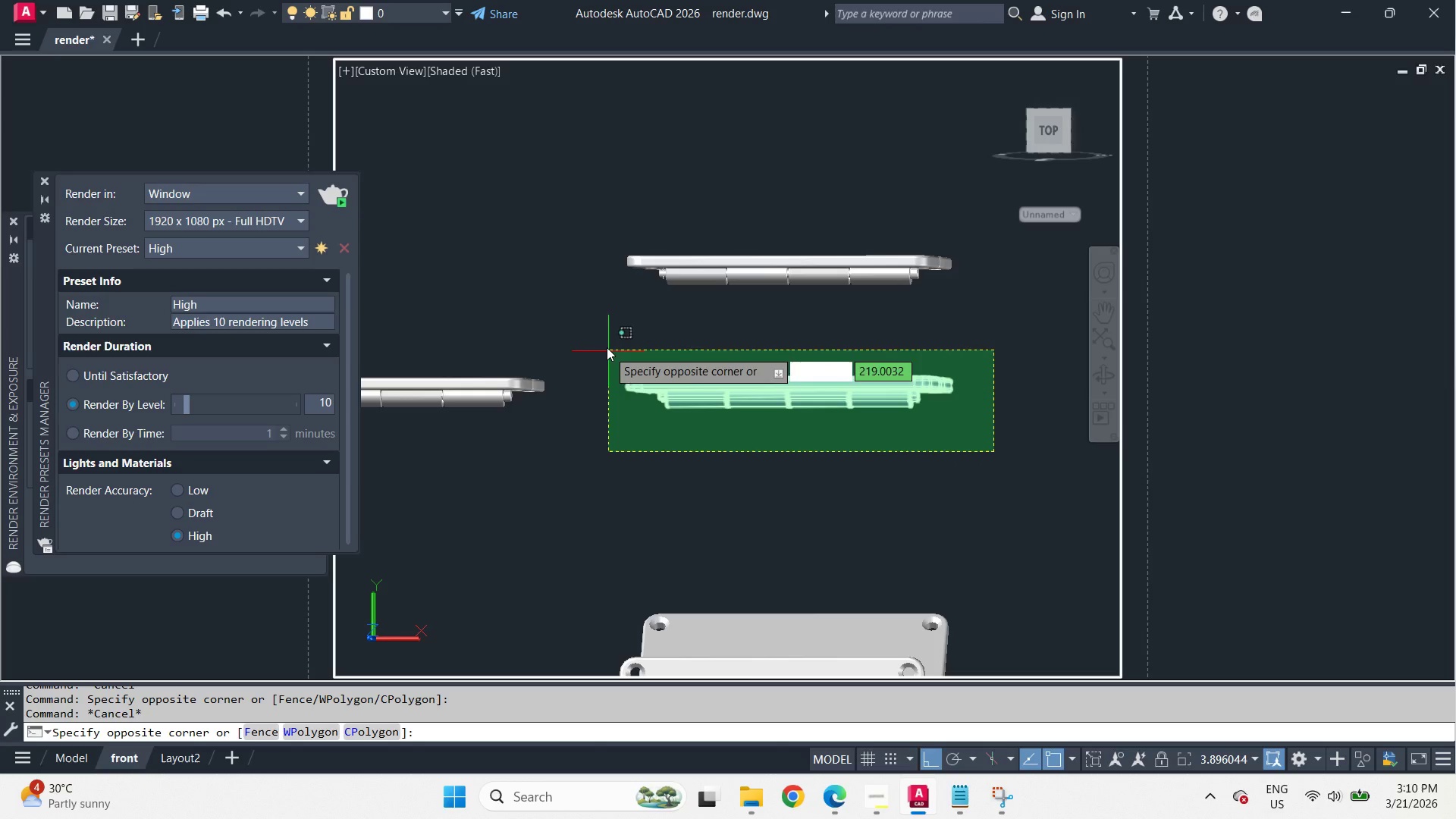 
left_click([605, 347])
 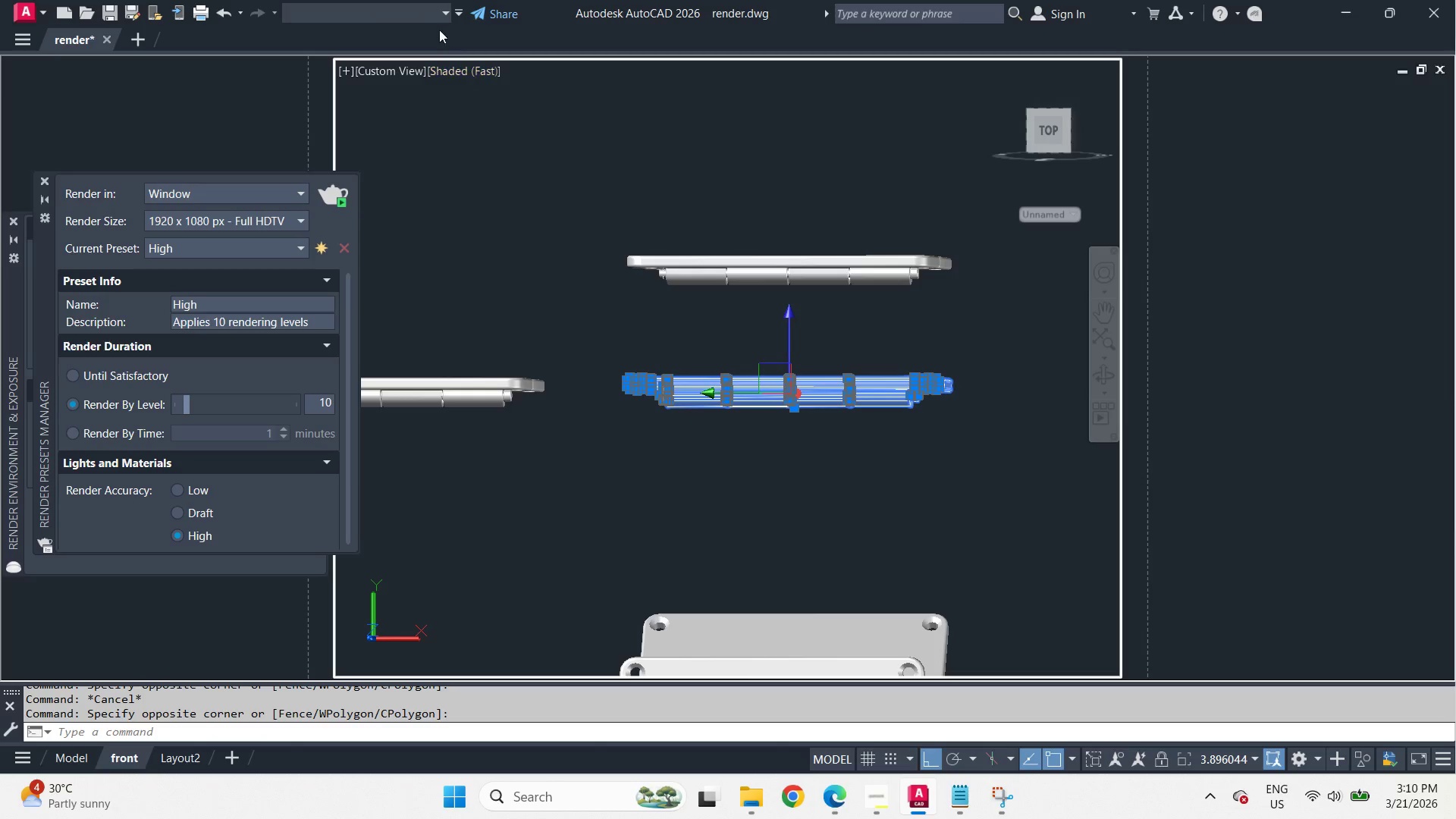 
left_click([422, 0])
 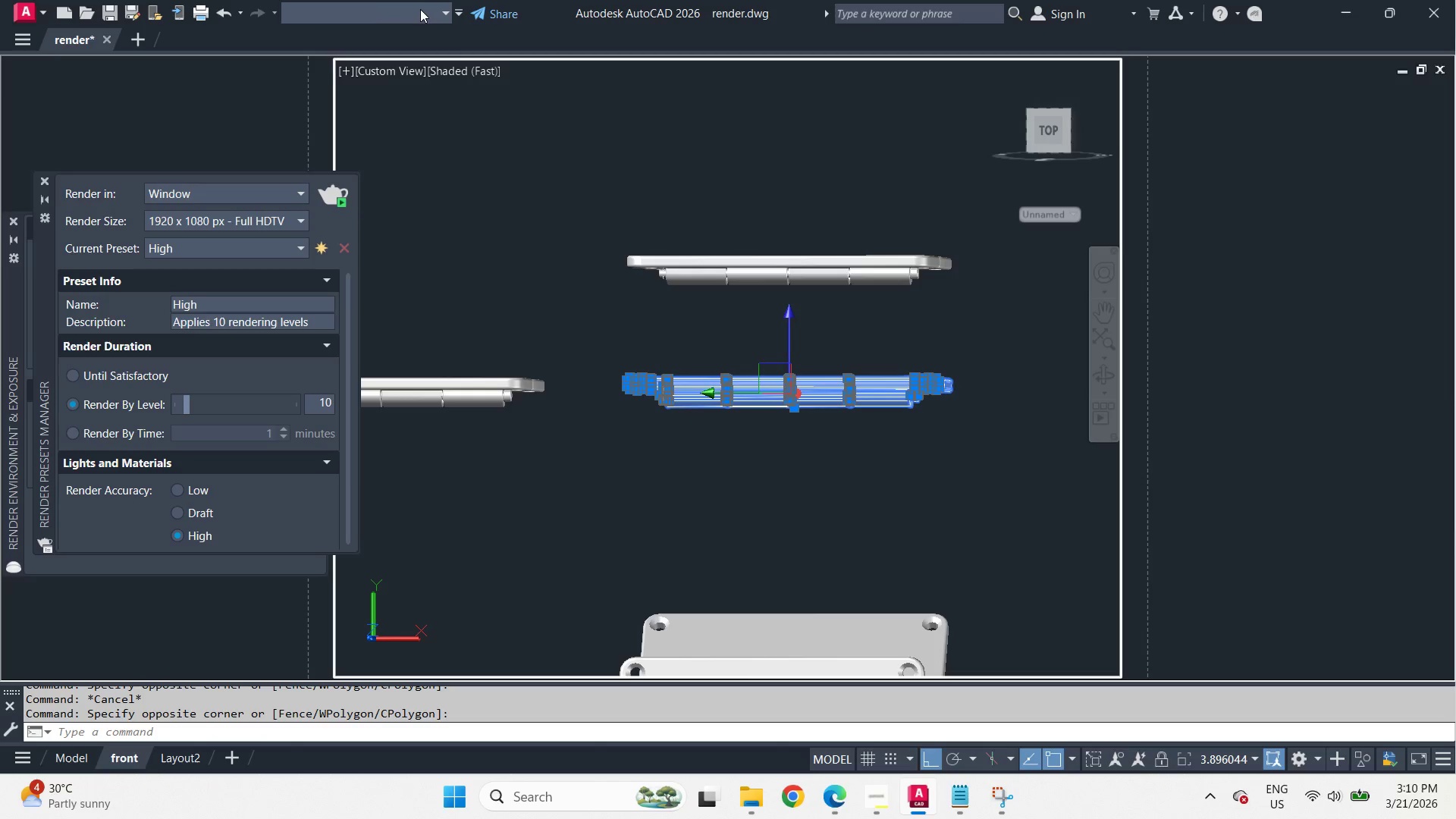 
left_click([420, 9])
 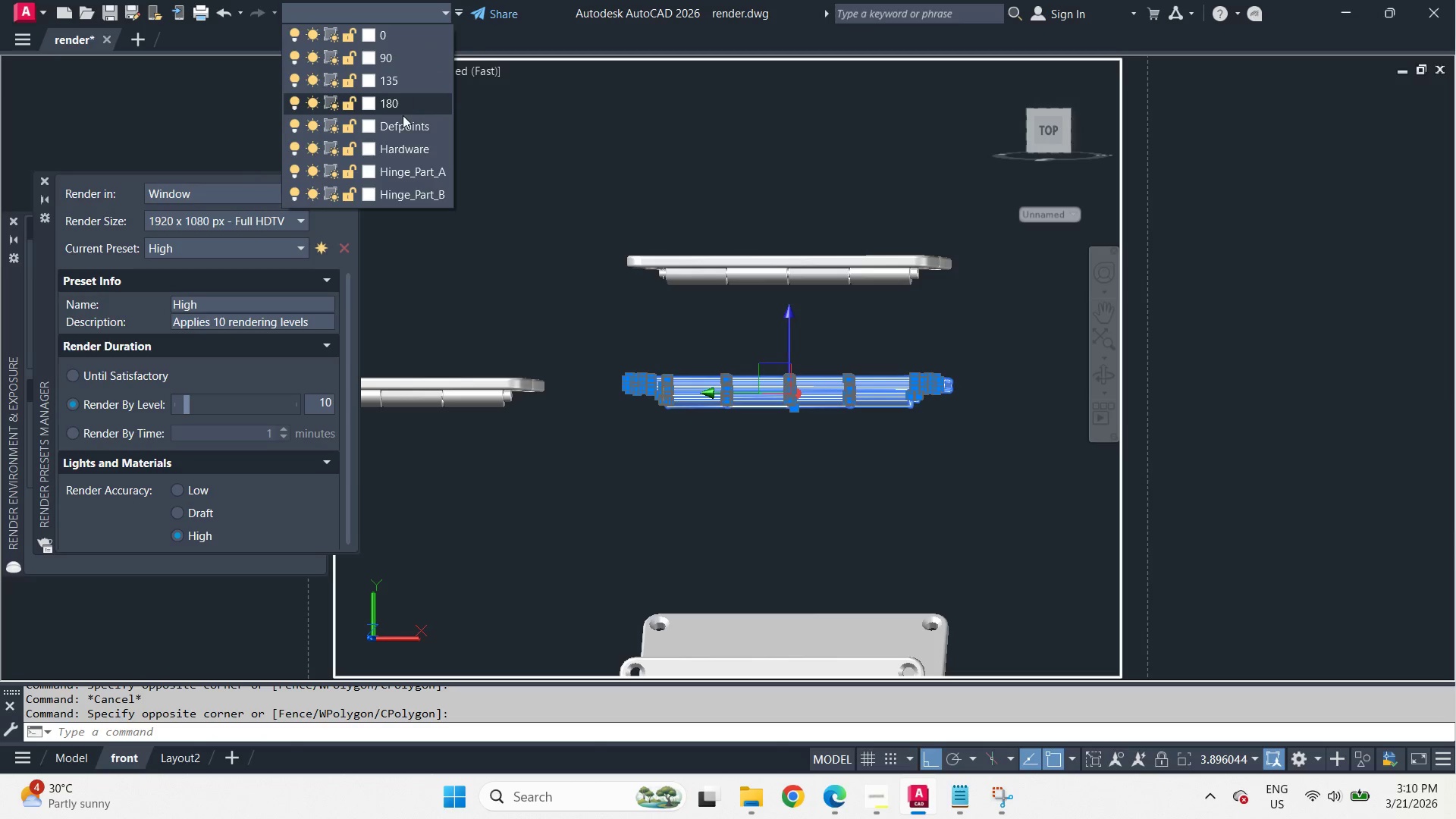 
left_click([401, 114])
 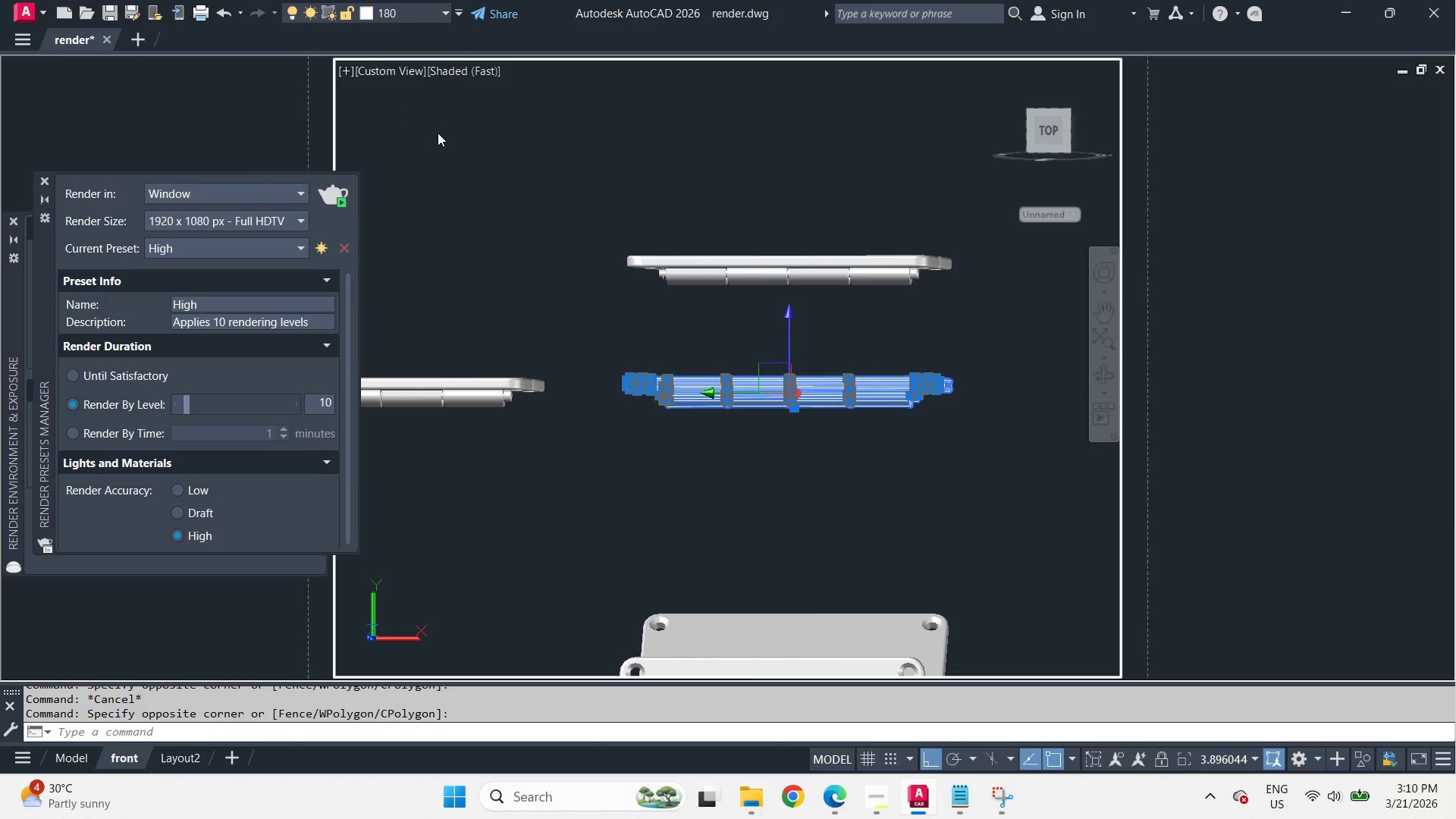 
key(Escape)
type(-v fr )
 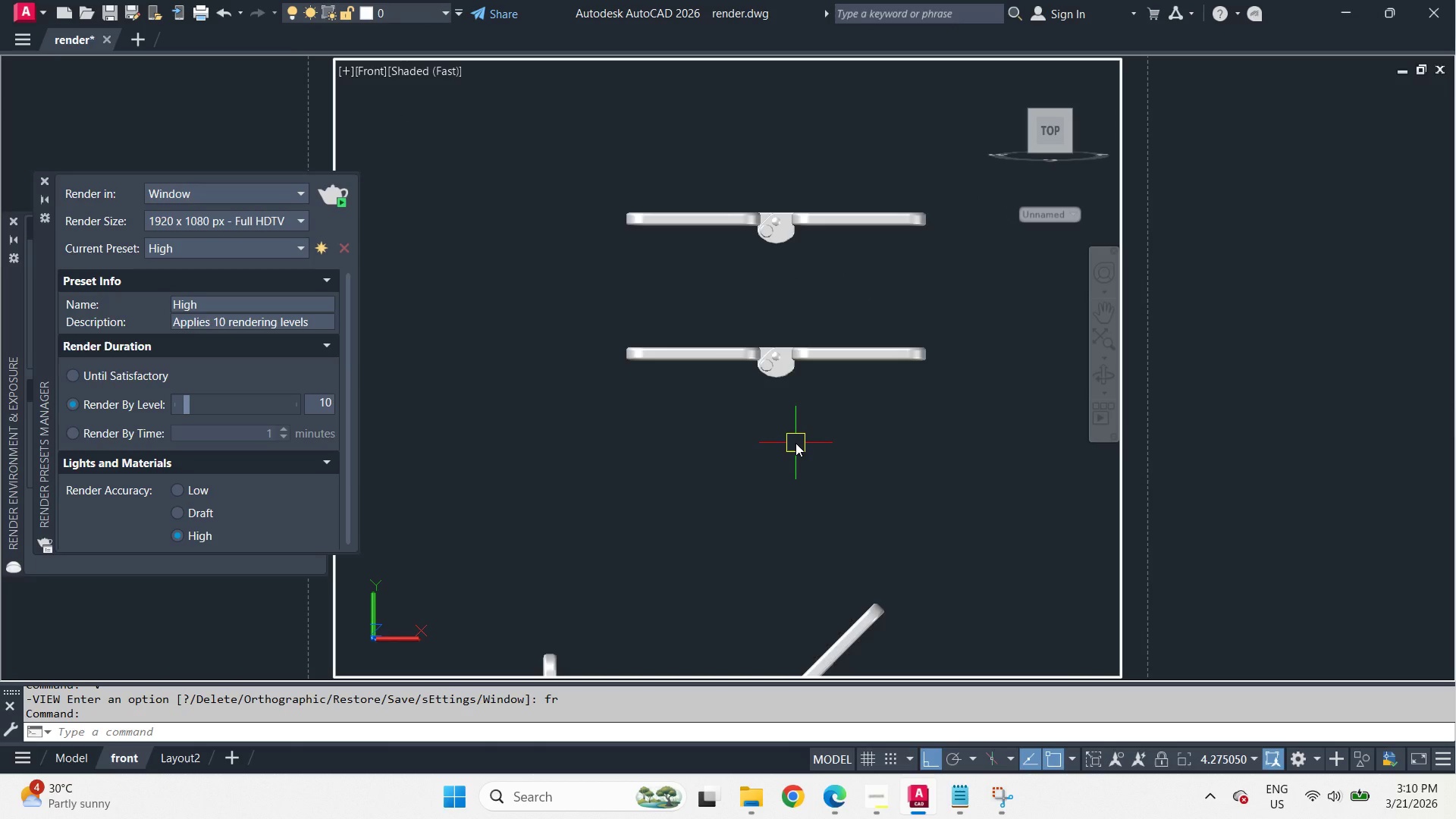 
wait(6.3)
 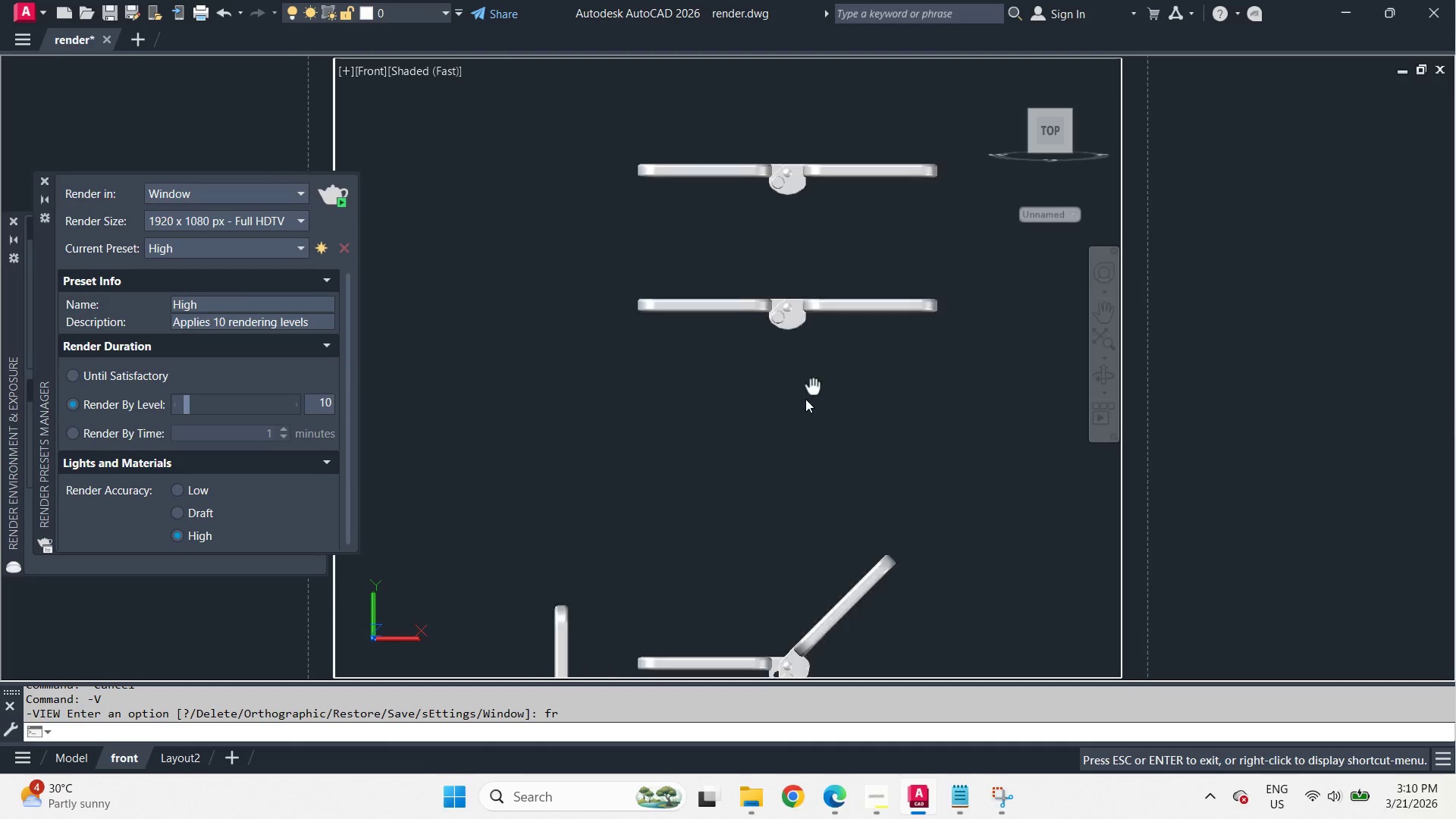 
type(lay)
 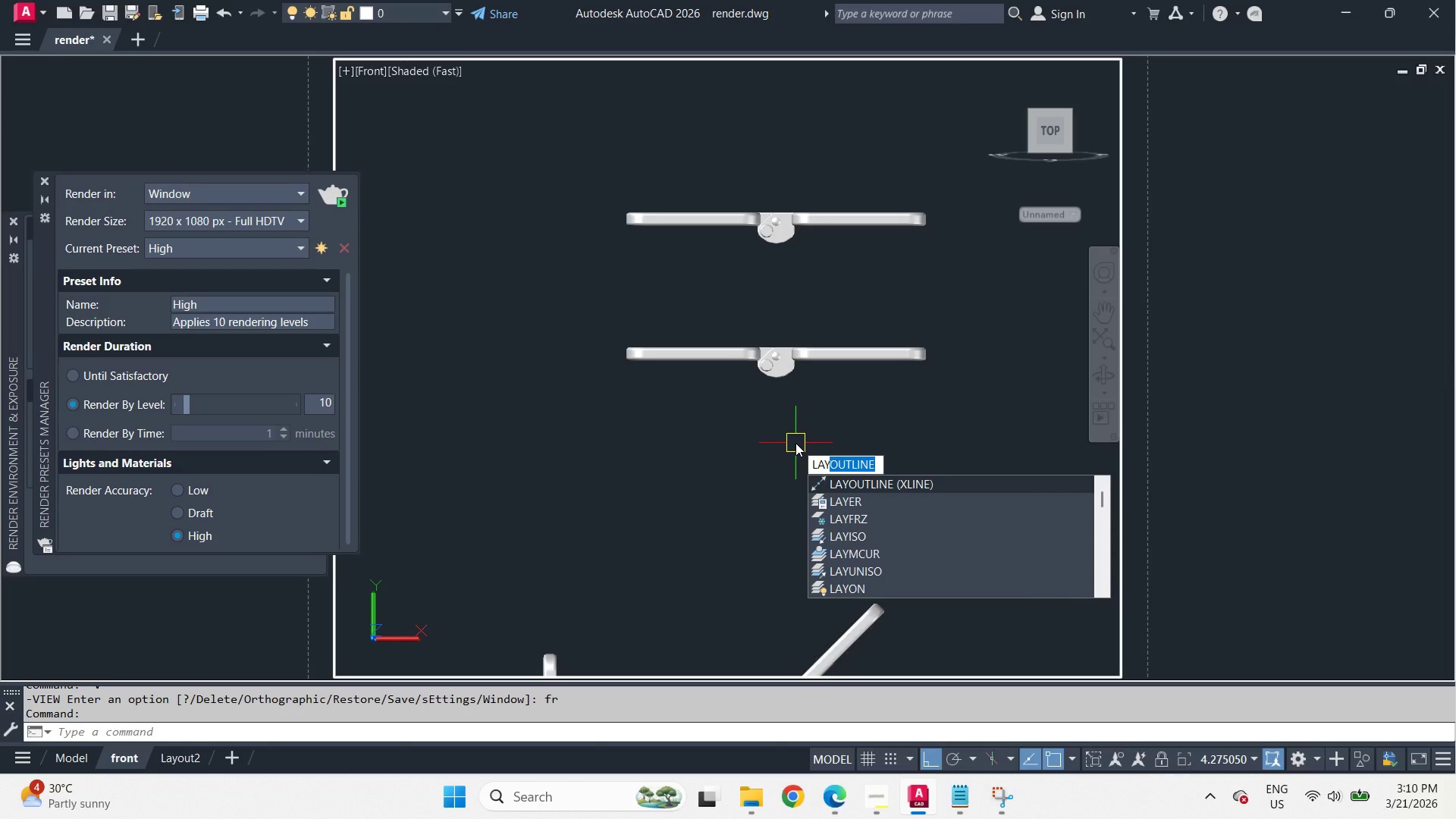 
key(Escape)
 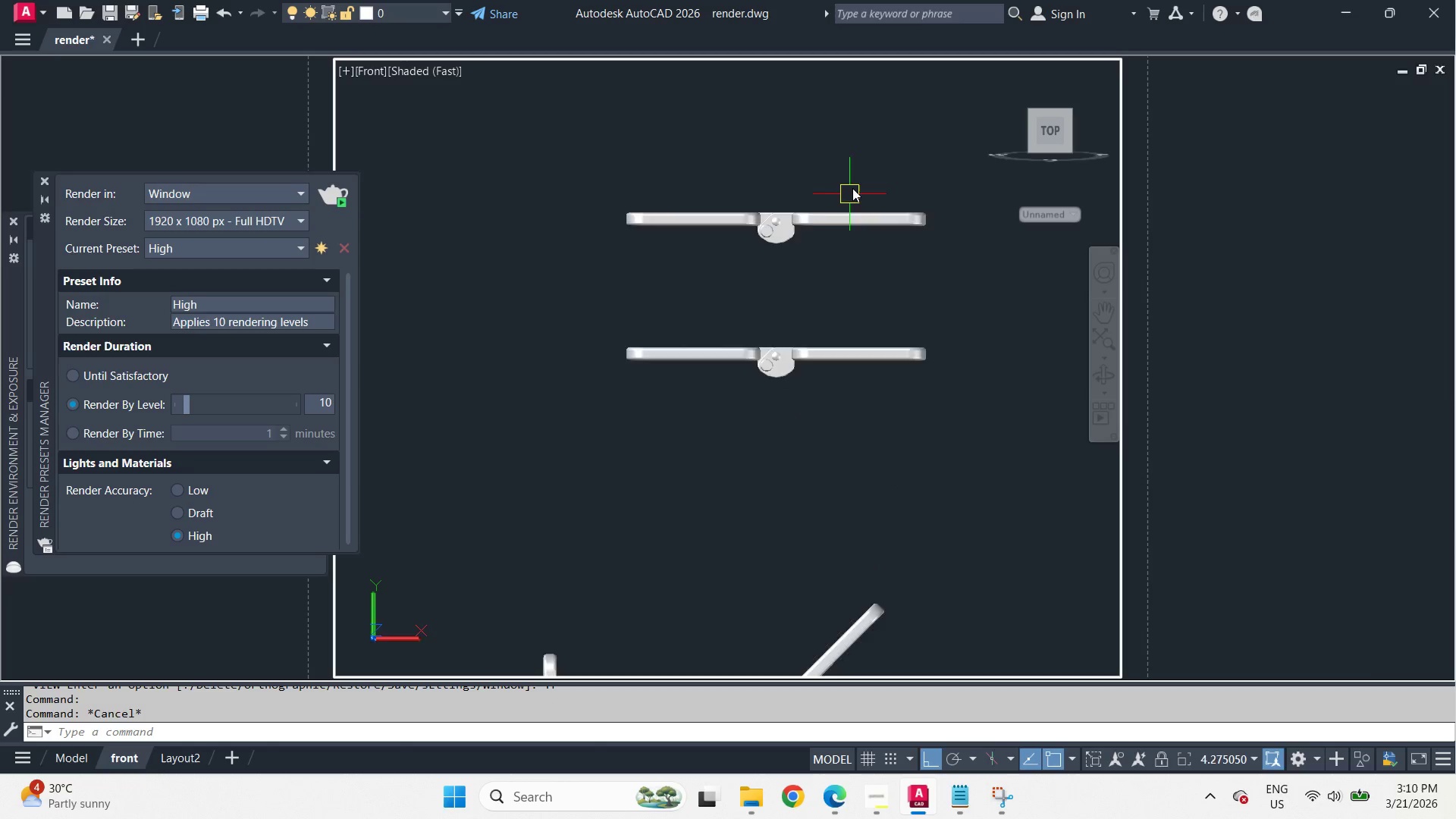 
scroll: coordinate [782, 415], scroll_direction: none, amount: 0.0
 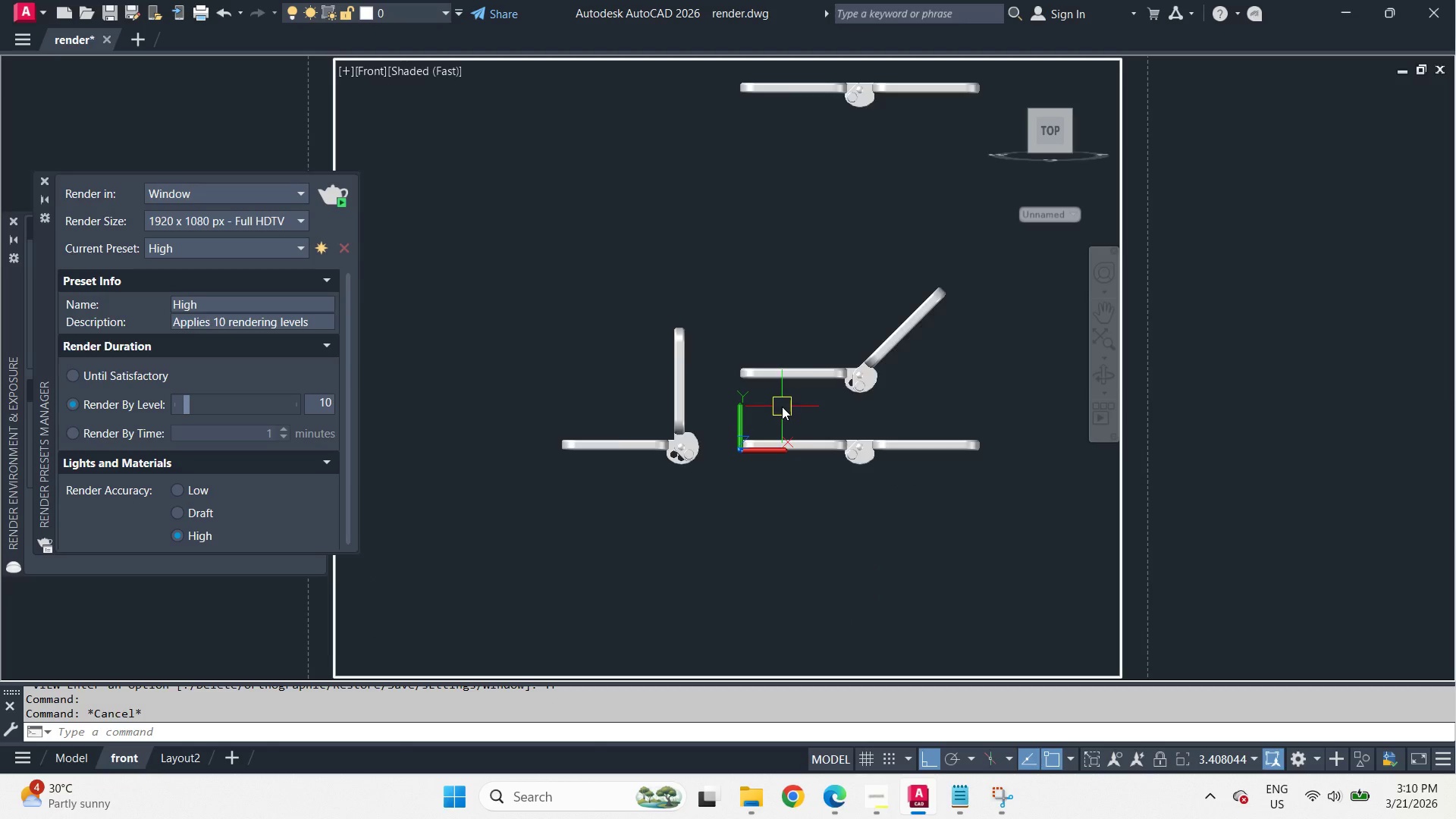 
scroll: coordinate [921, 372], scroll_direction: up, amount: 3.0
 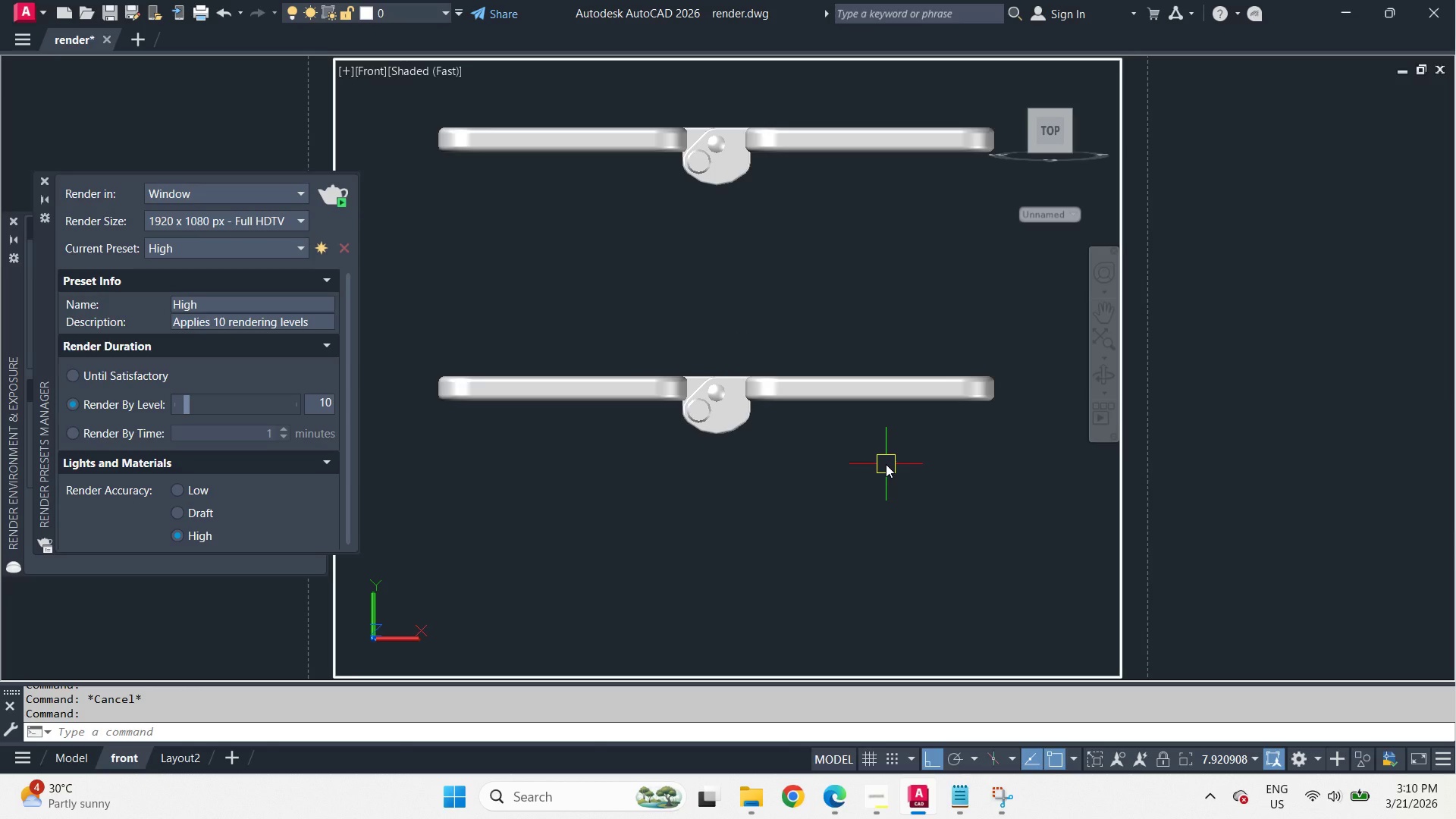 
type(layf )
 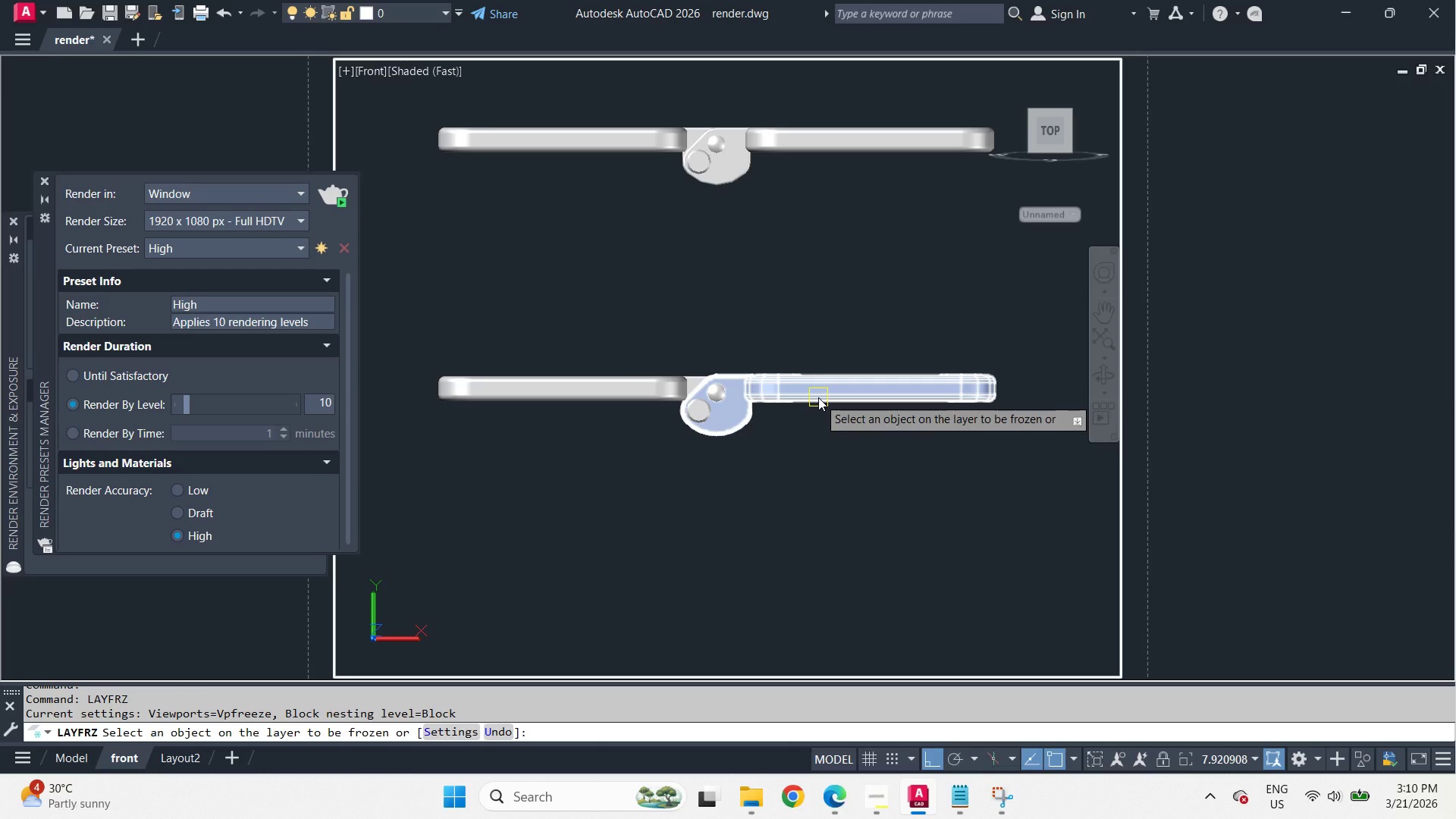 
left_click([818, 397])
 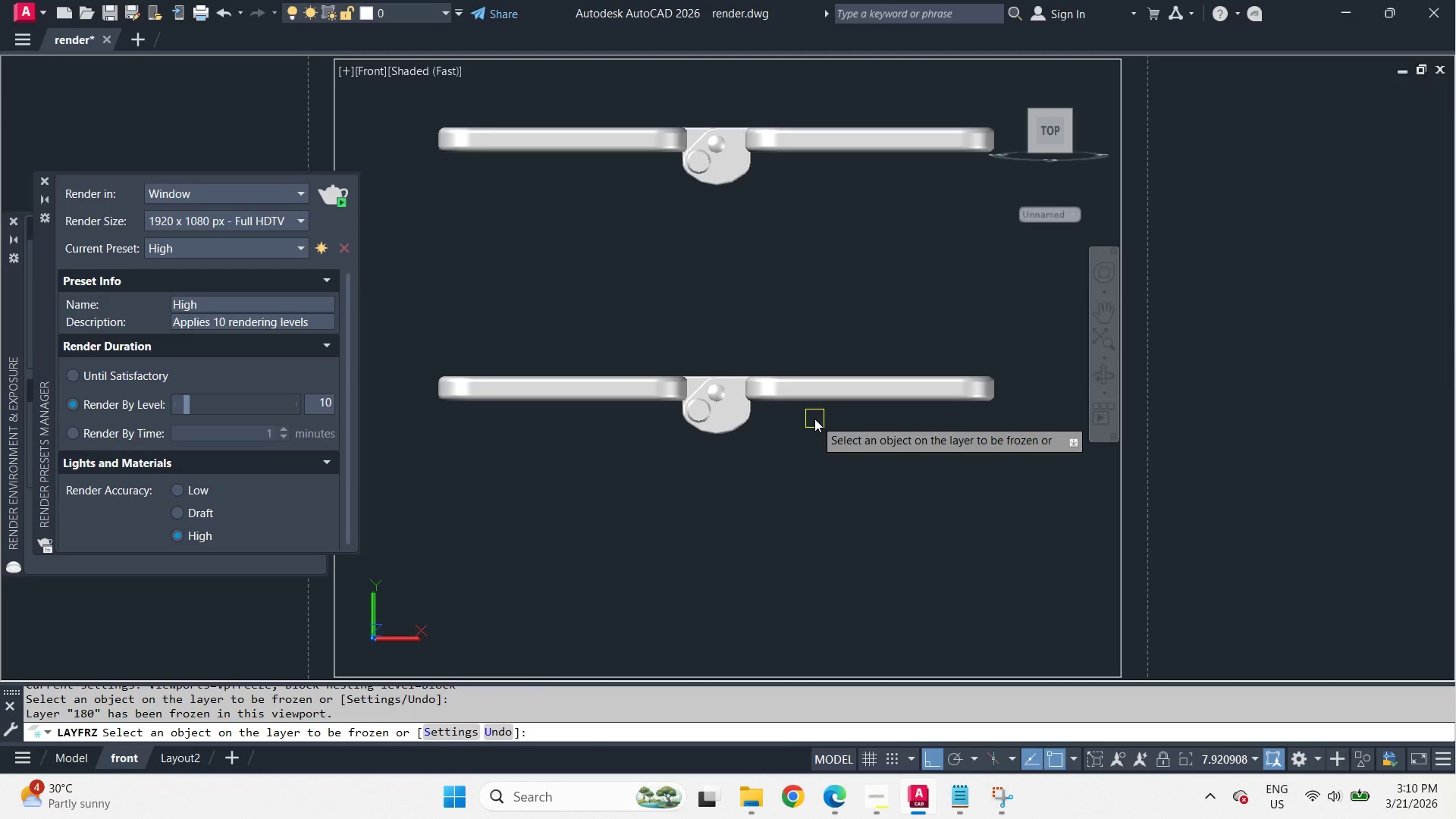 
key(Space)
 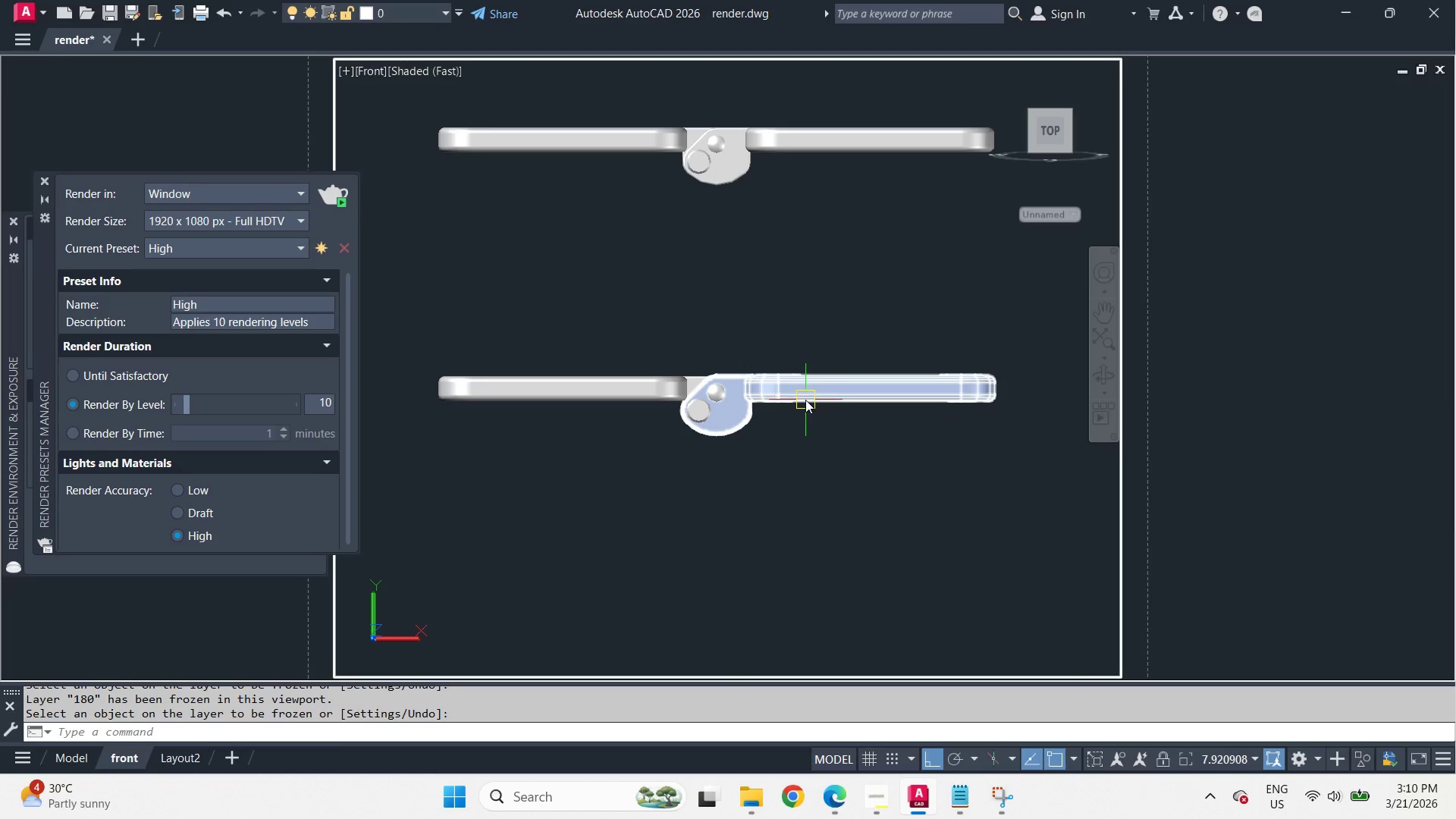 
left_click([805, 400])
 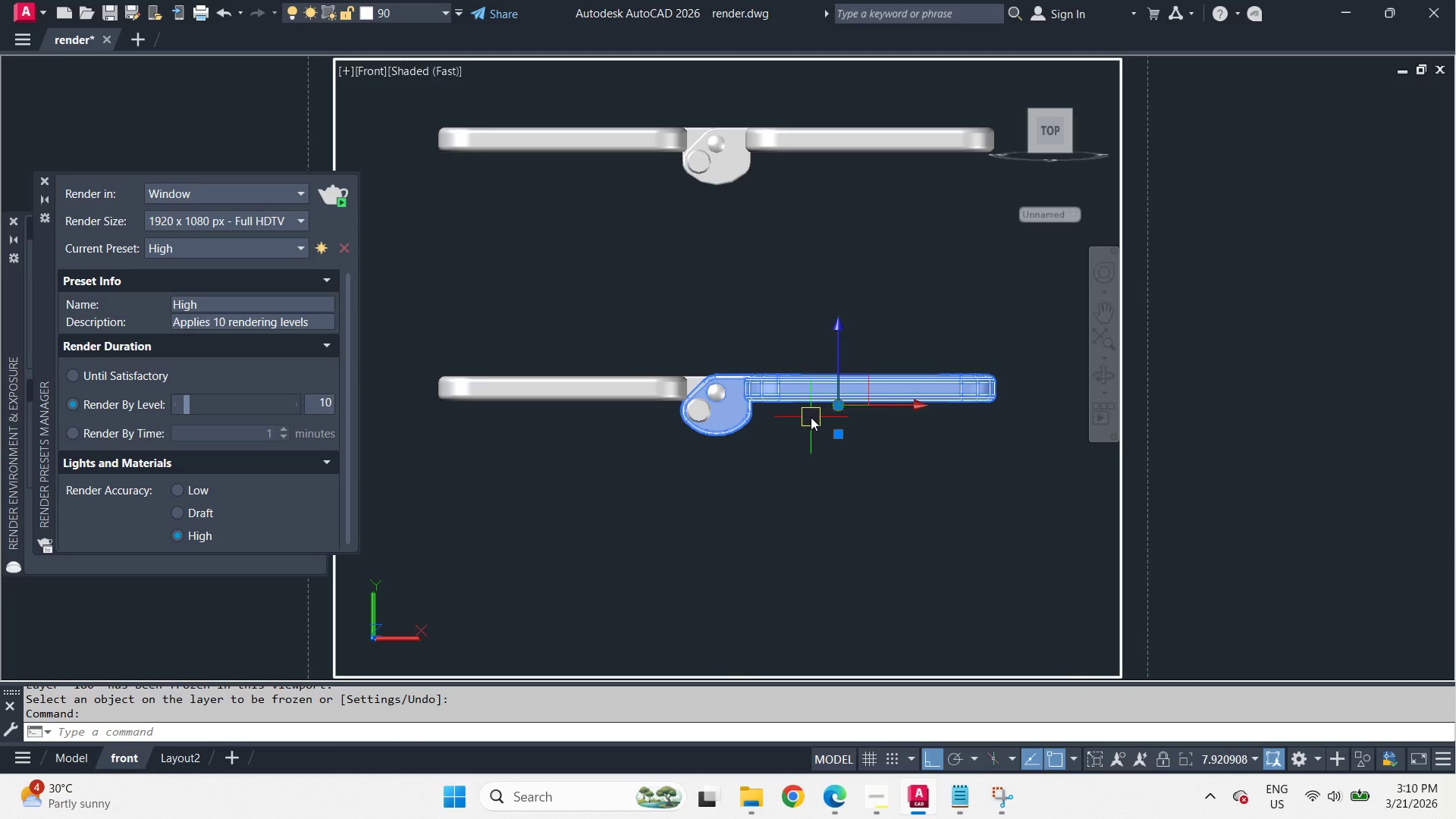 
key(Escape)
 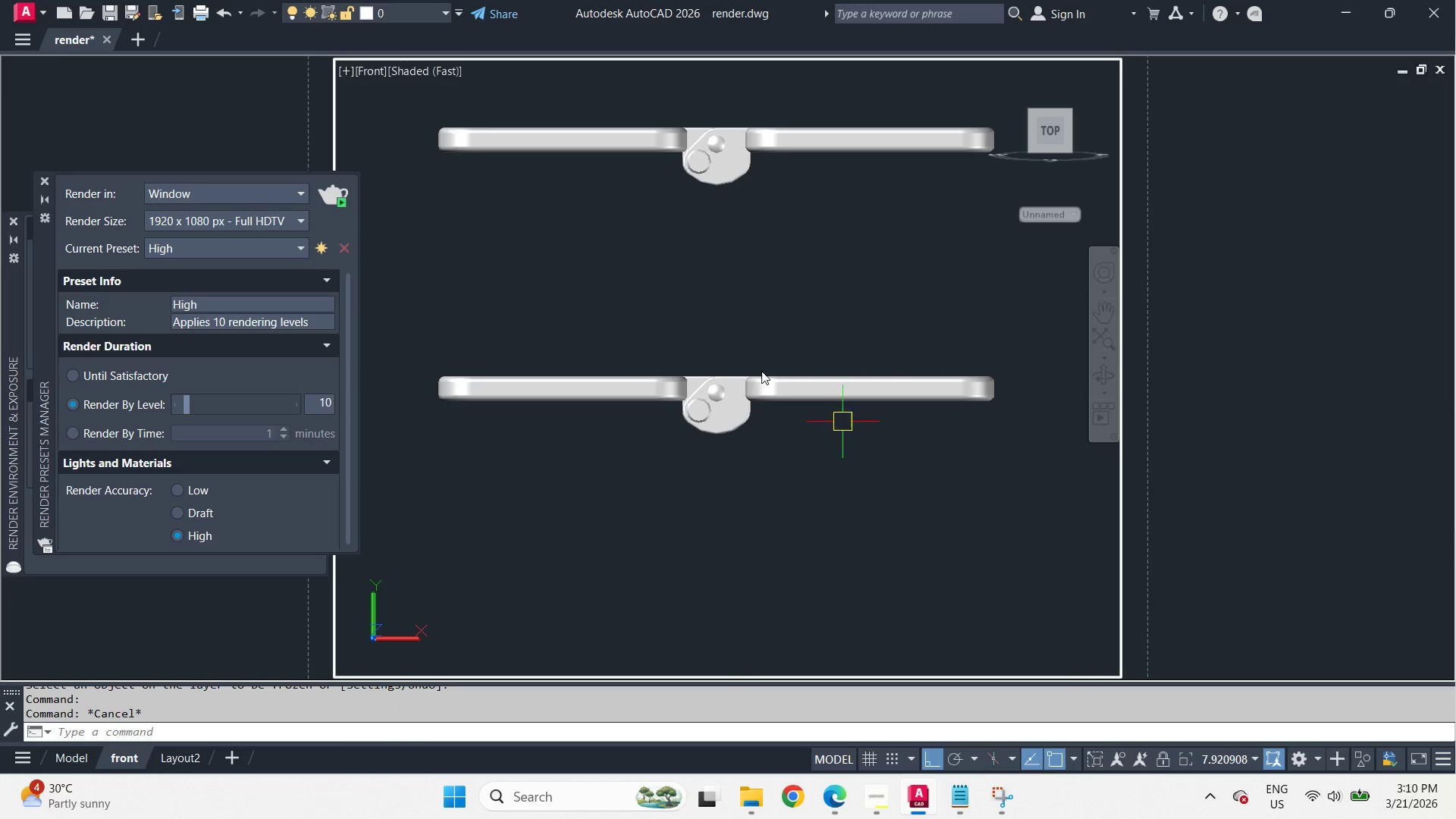 
left_click_drag(start_coordinate=[576, 269], to_coordinate=[676, 355])
 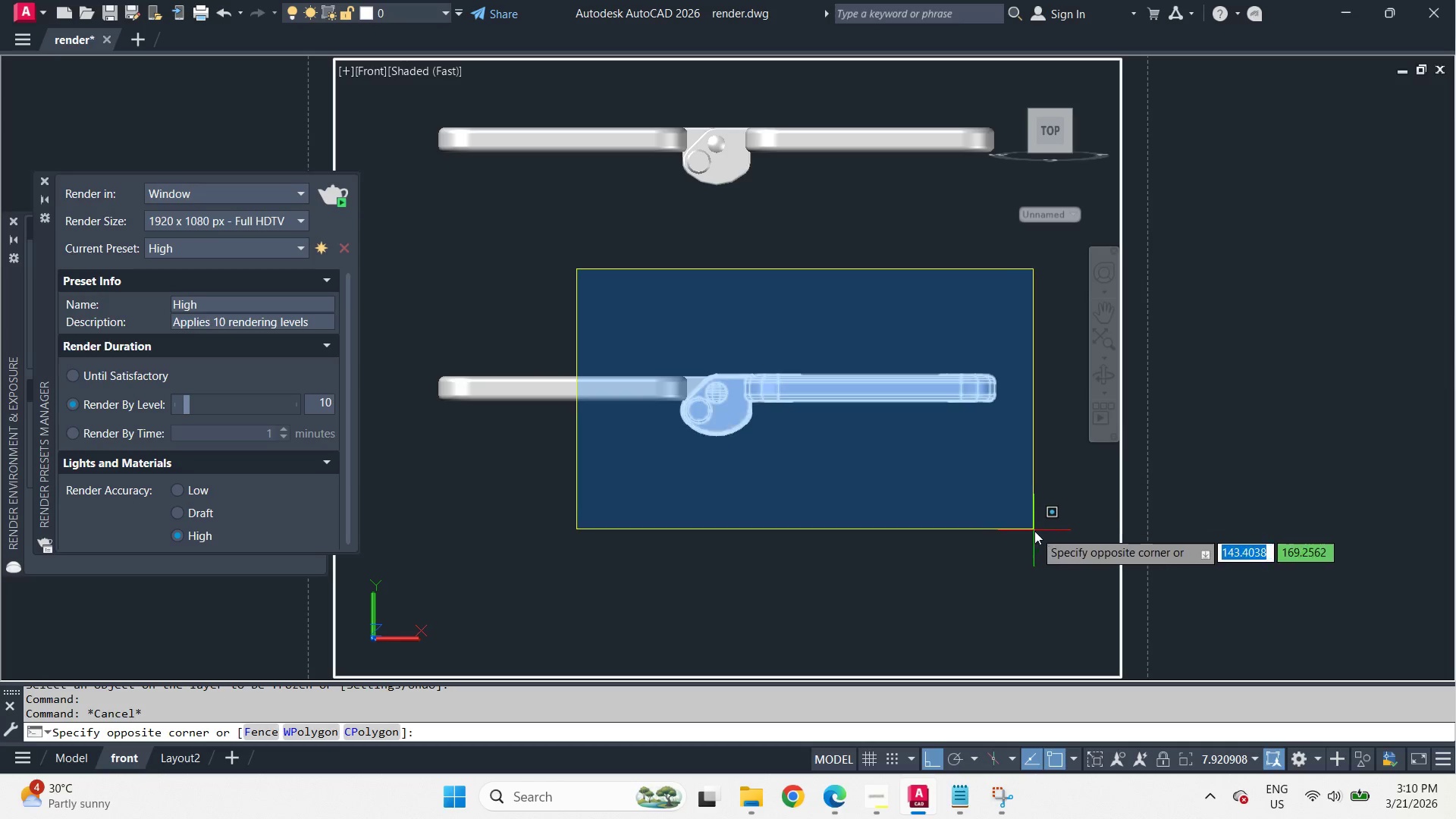 
left_click([1034, 531])
 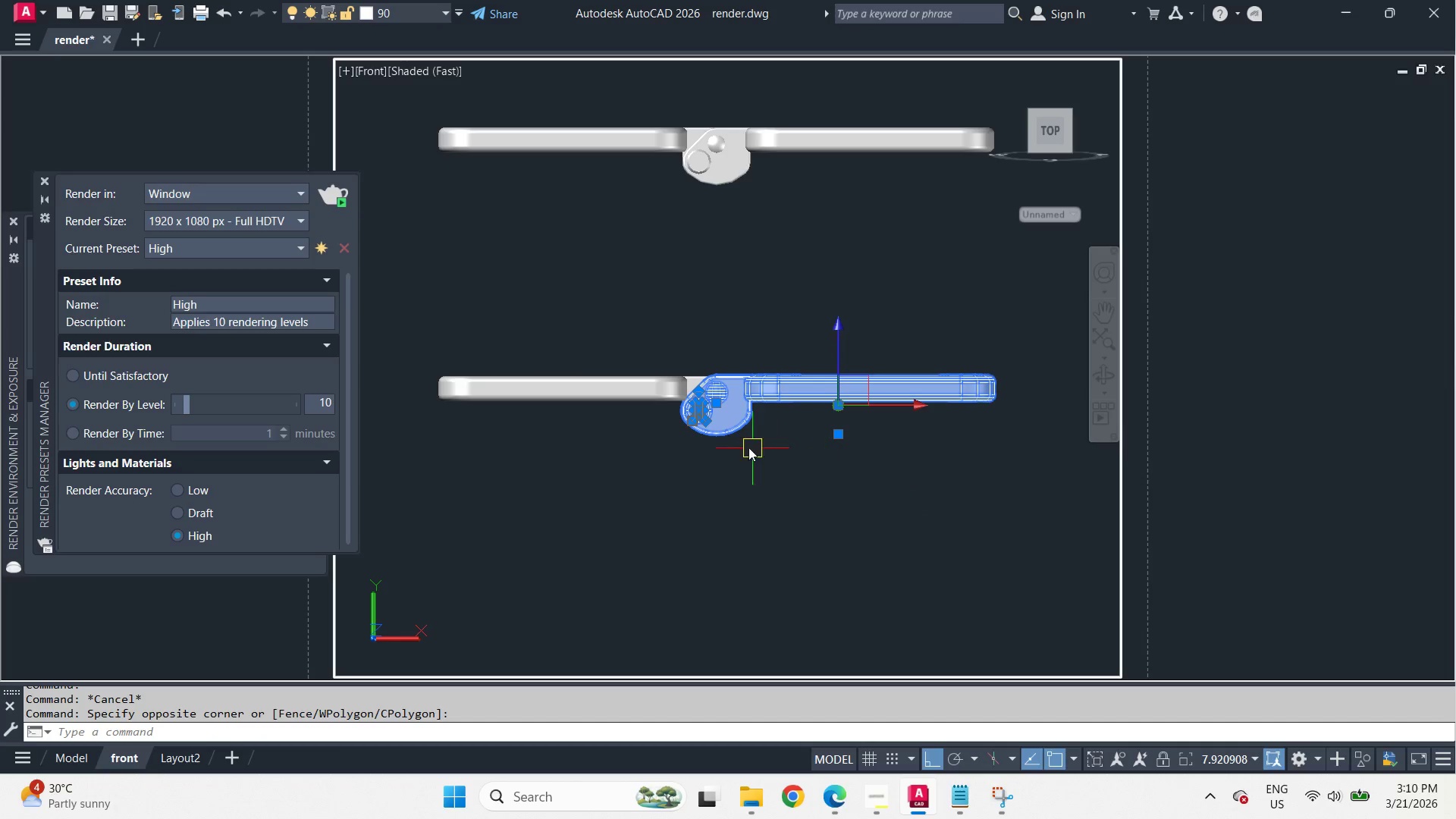 
type(ro)
 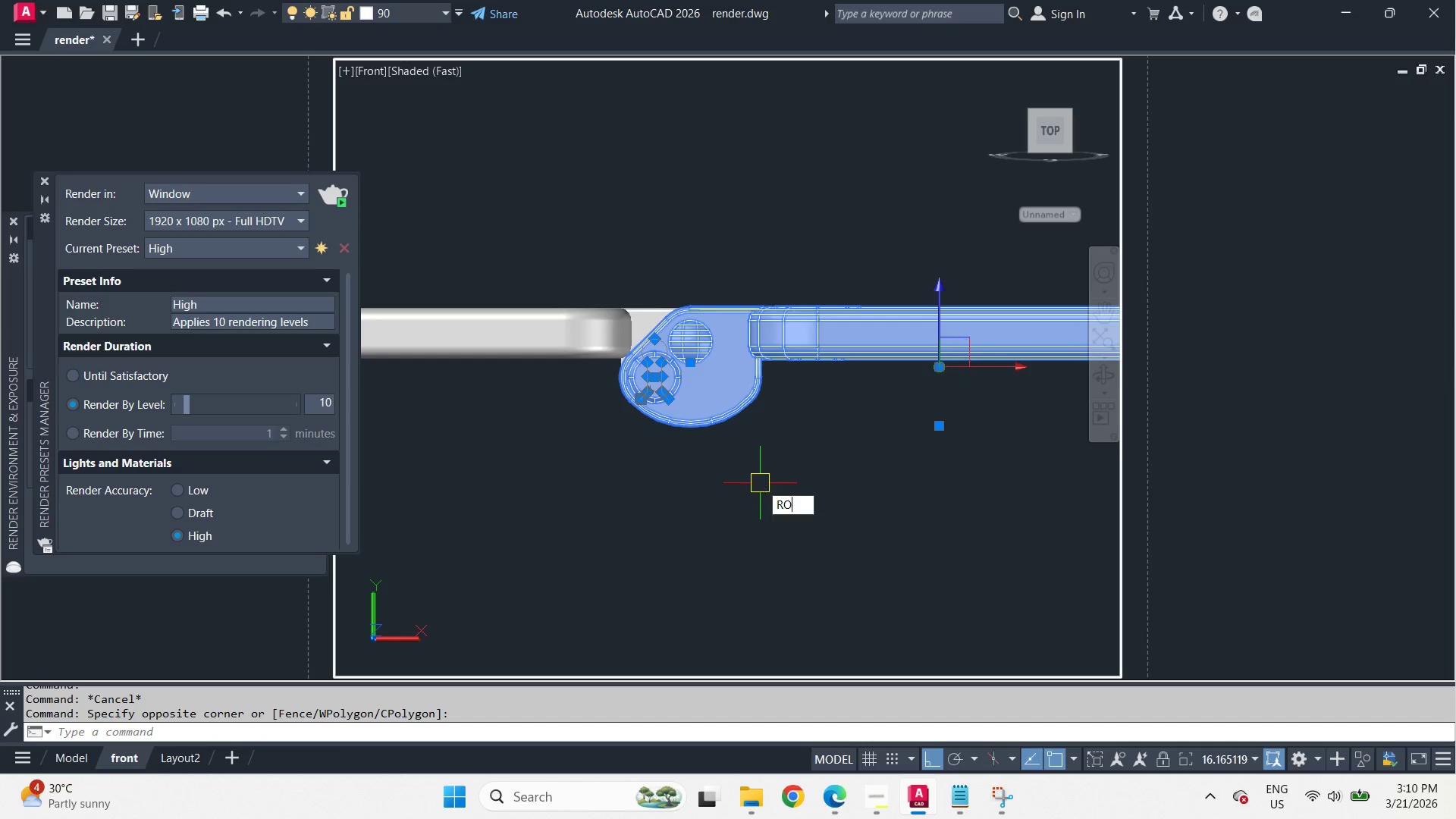 
scroll: coordinate [741, 444], scroll_direction: up, amount: 2.0
 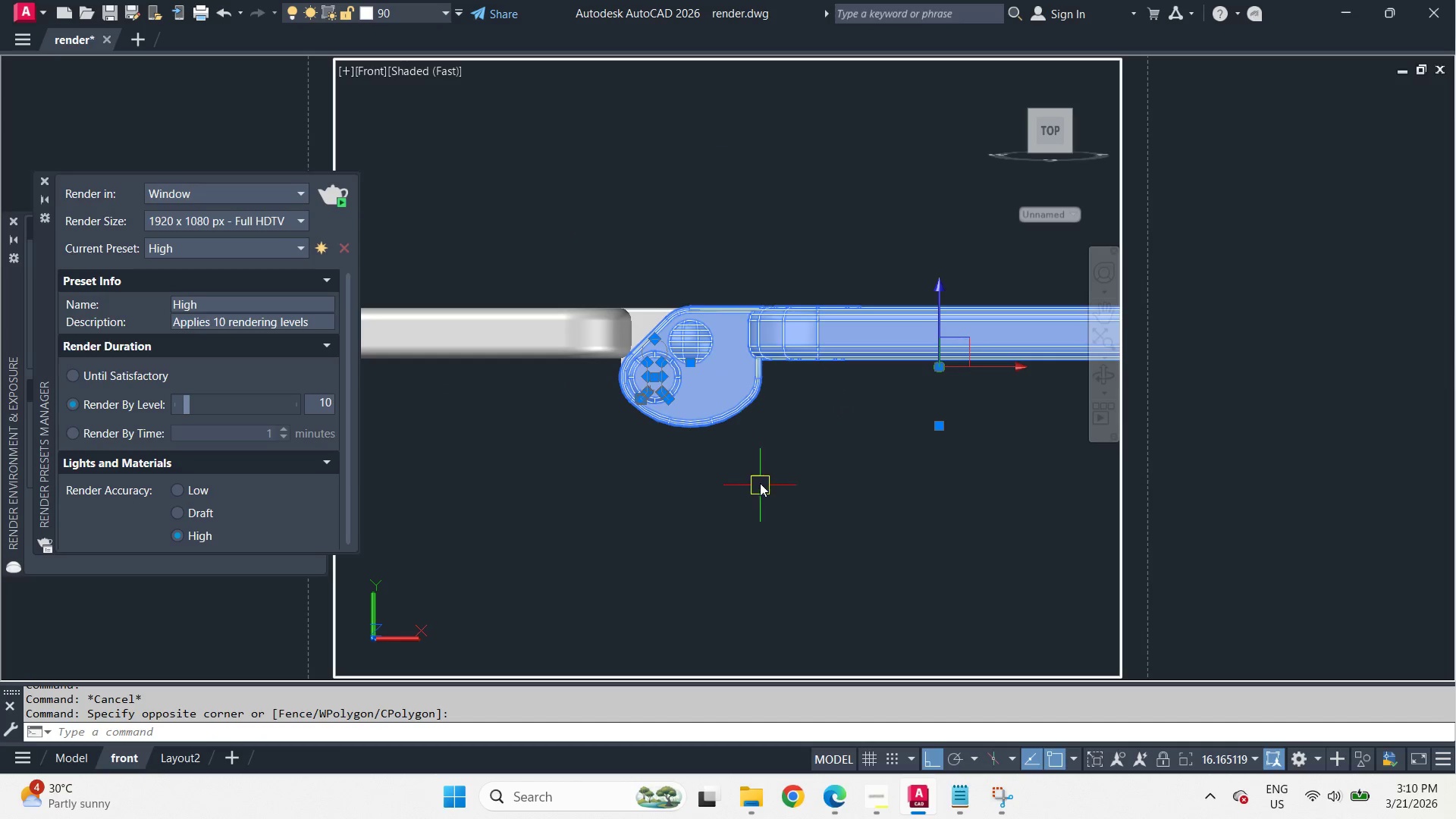 
type( cen)
 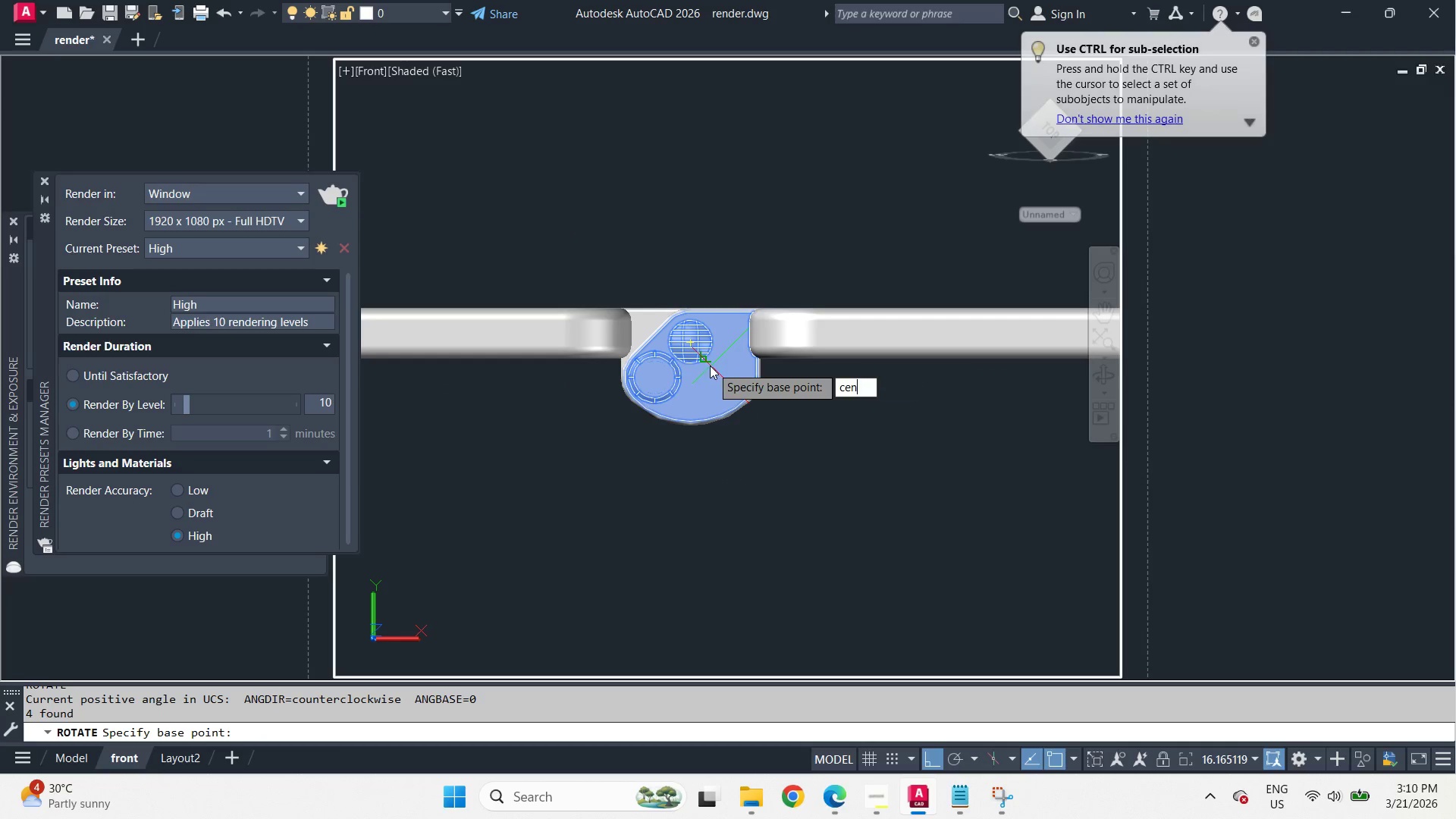 
key(Space)
 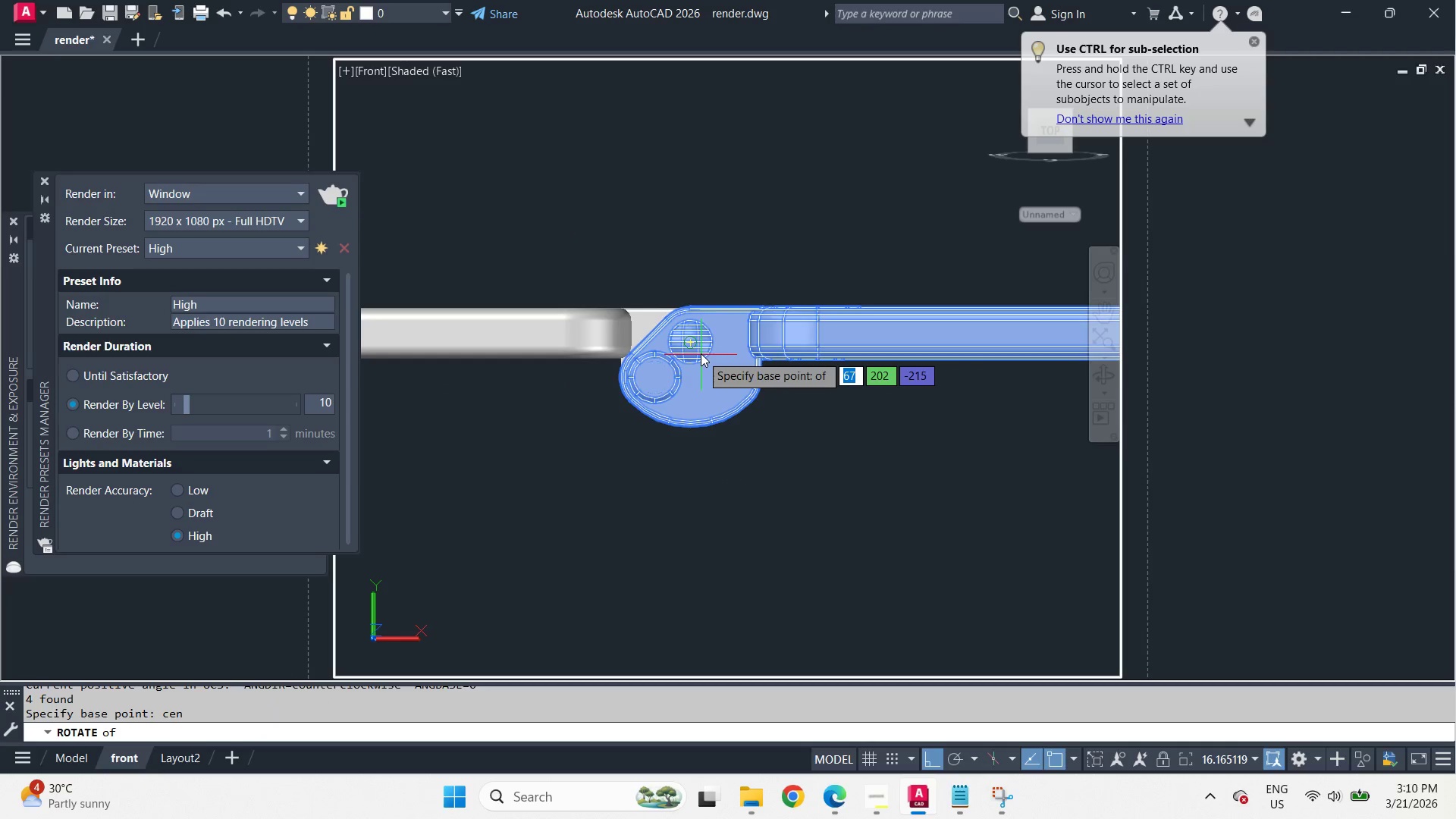 
left_click([700, 353])
 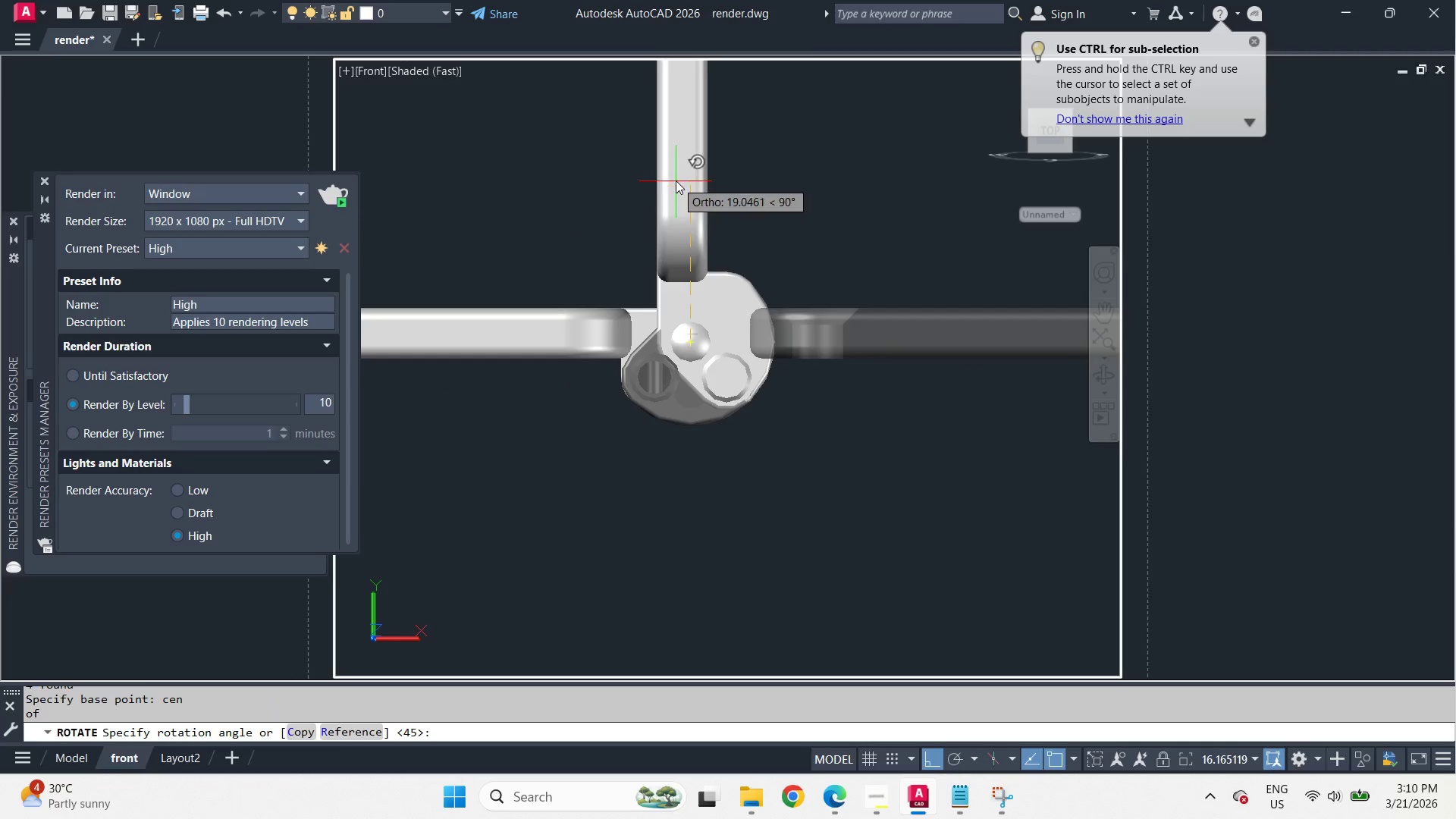 
left_click([676, 180])
 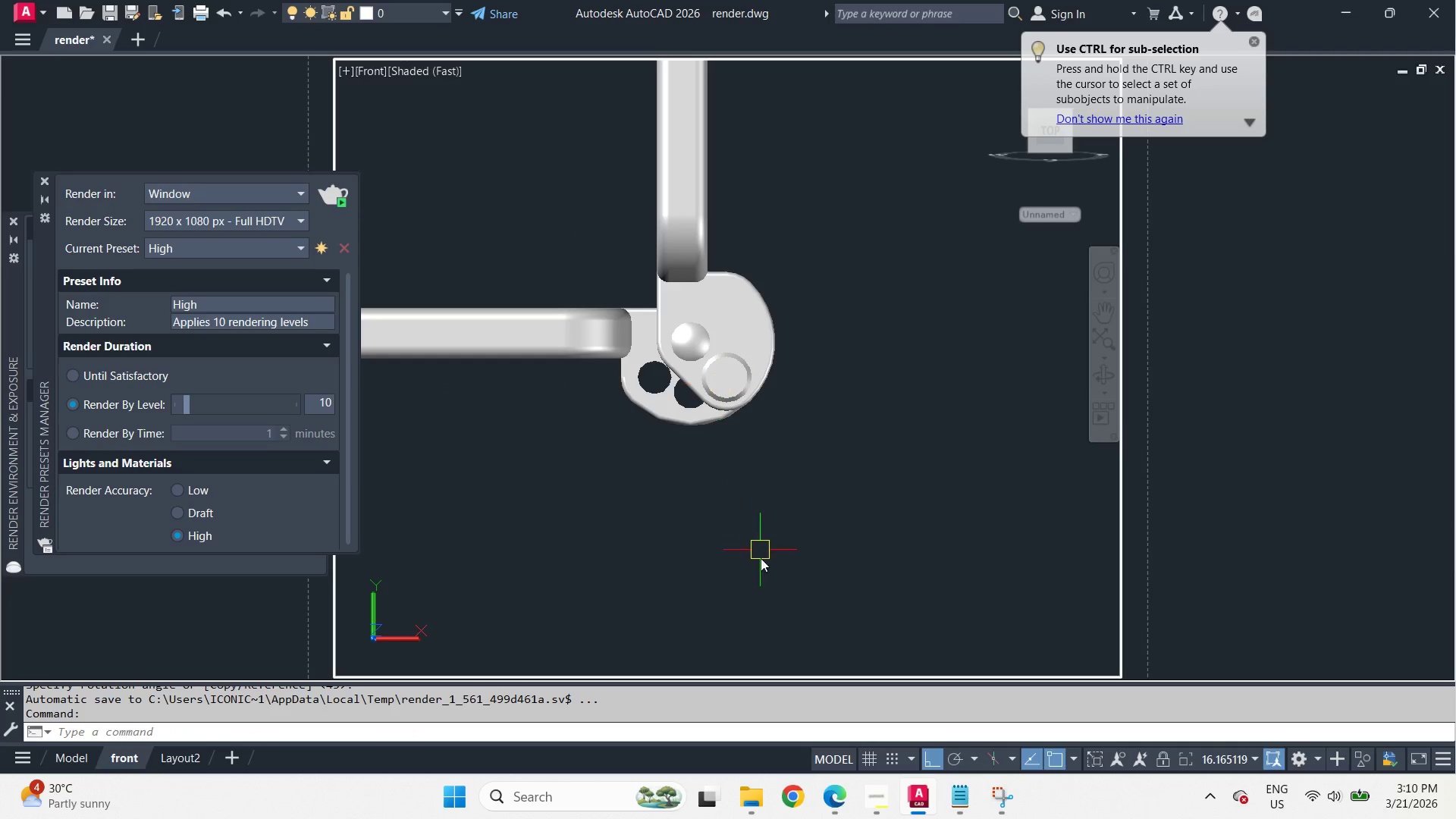 
scroll: coordinate [761, 570], scroll_direction: down, amount: 2.0
 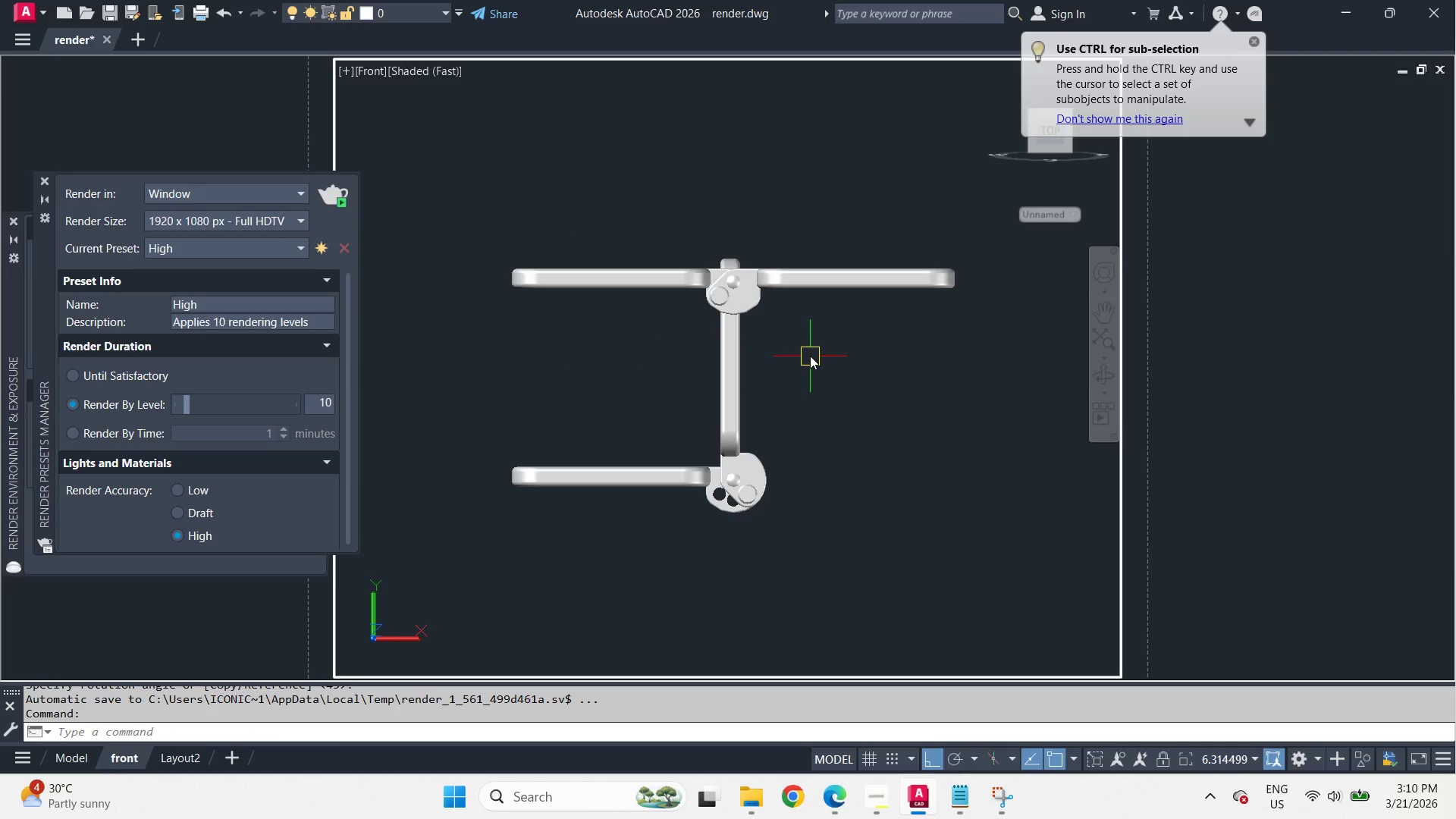 
type(layf )
 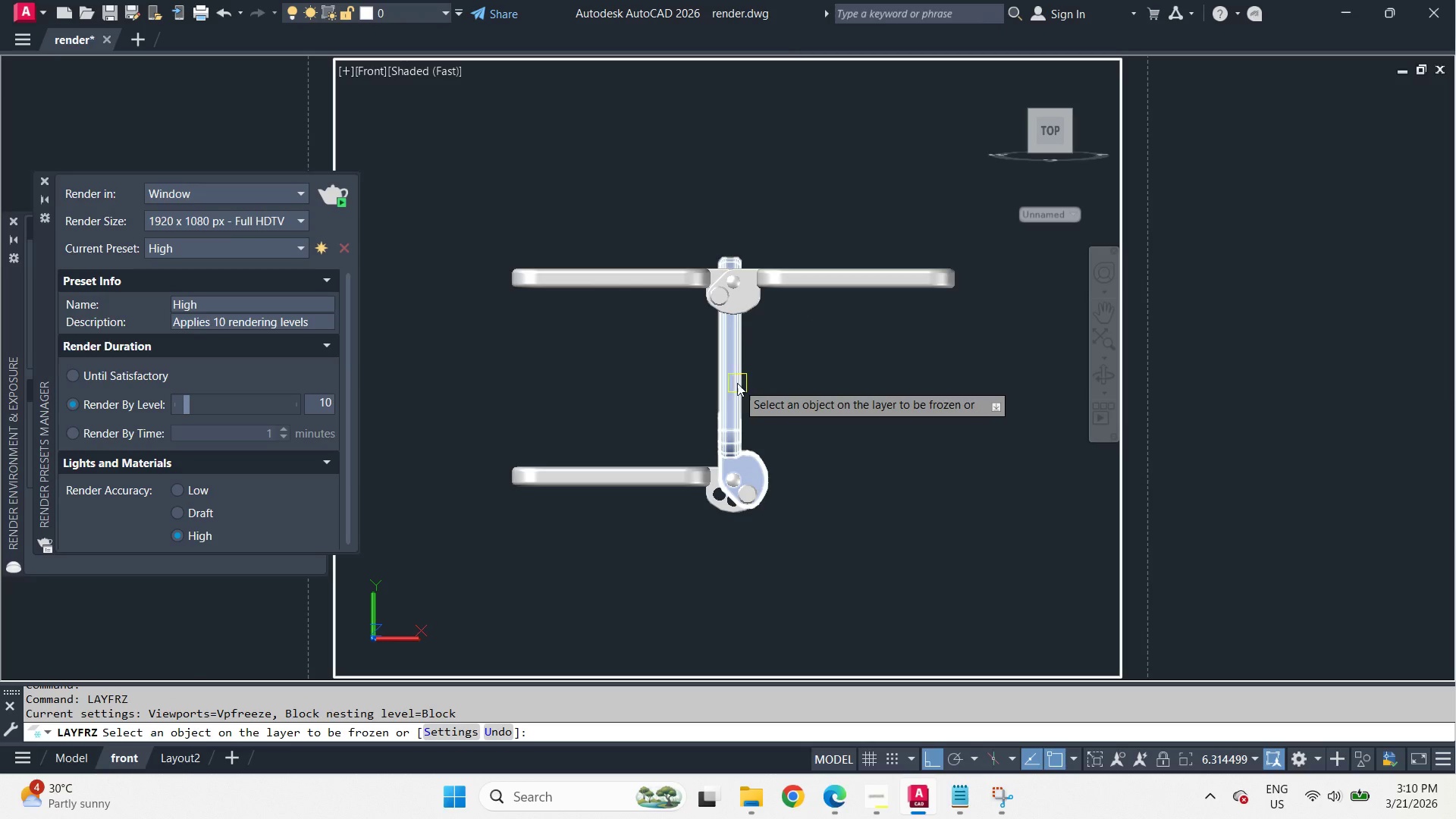 
left_click([737, 383])
 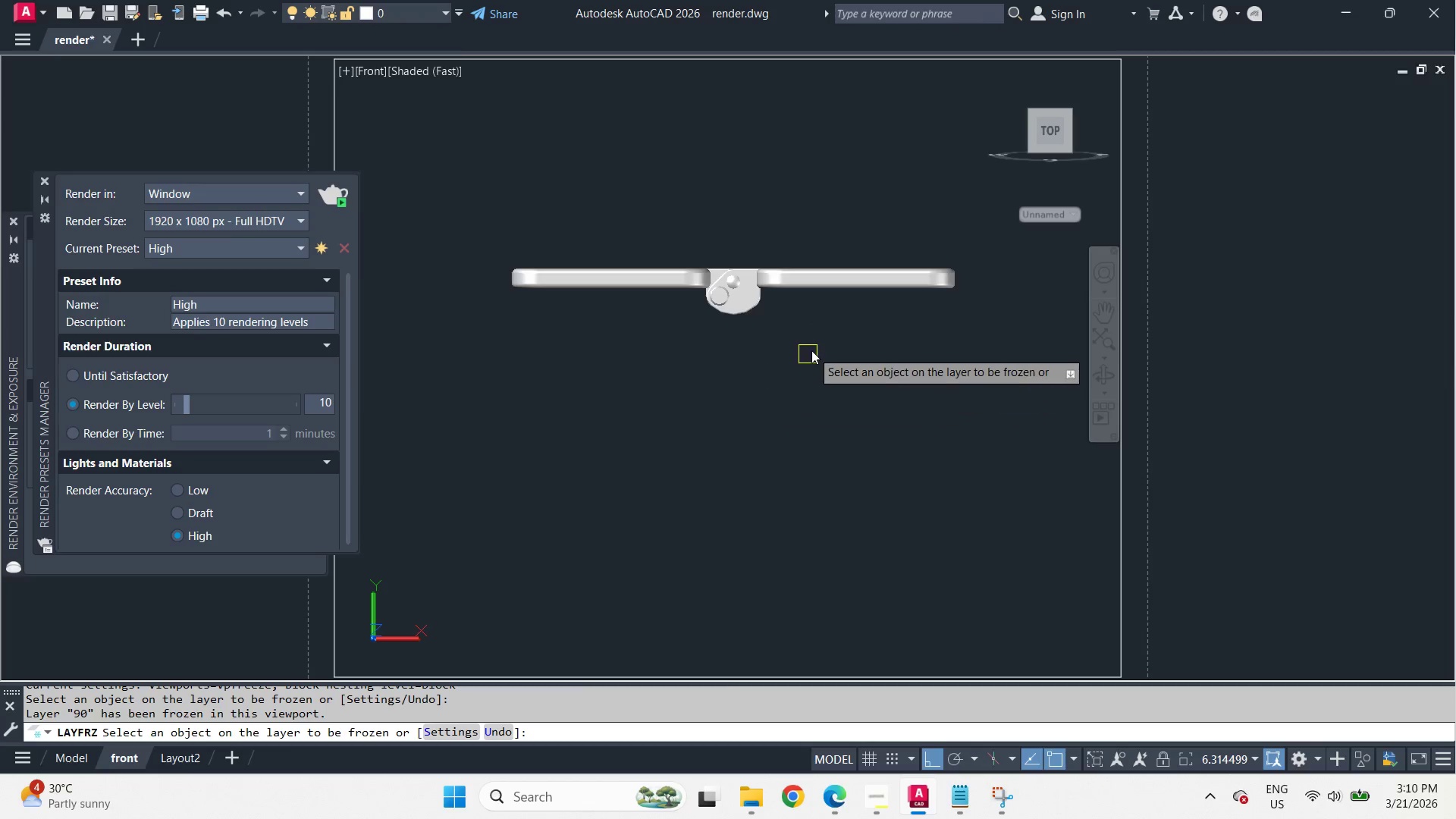 
key(Space)
 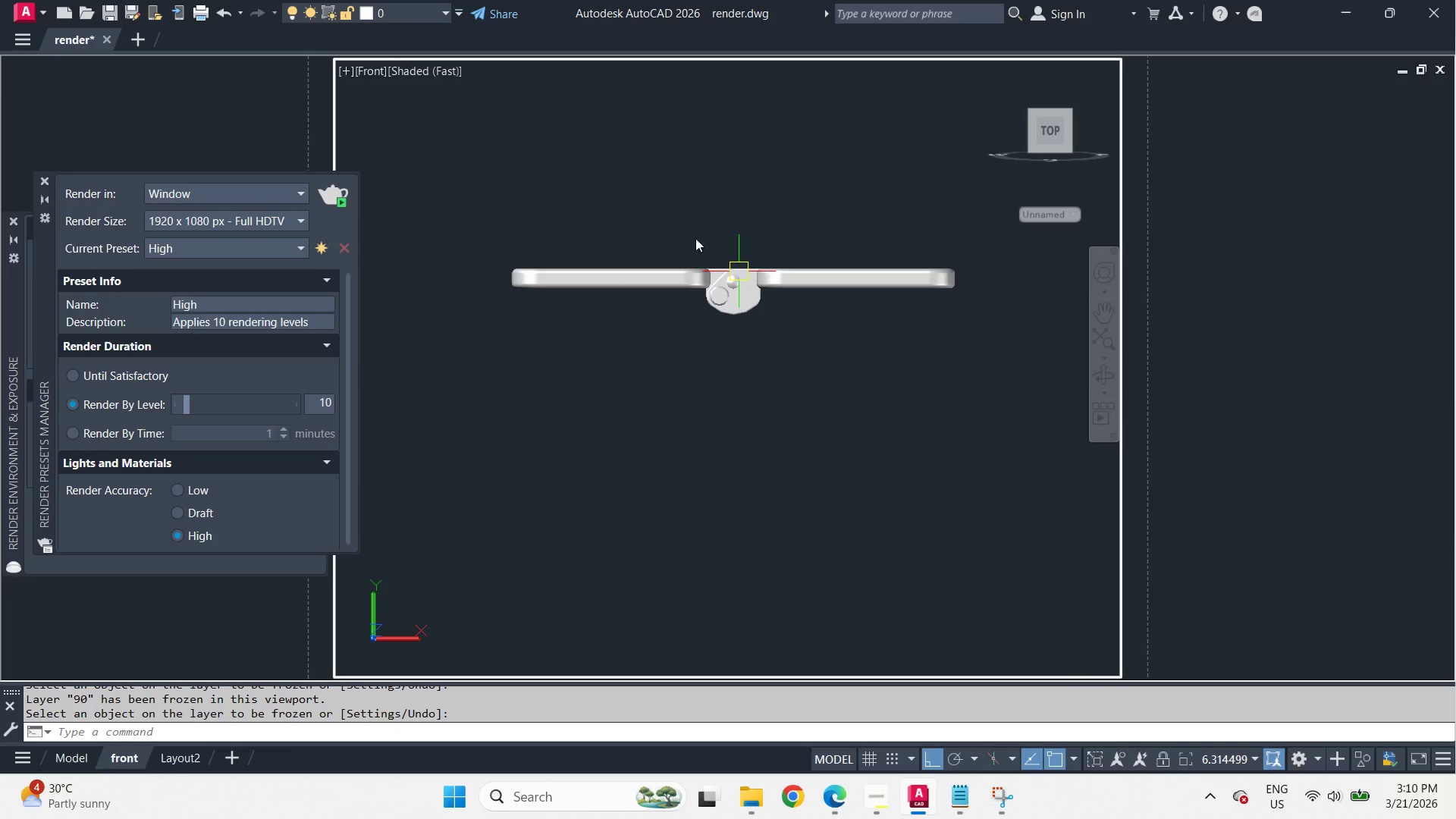 
left_click_drag(start_coordinate=[649, 205], to_coordinate=[724, 265])
 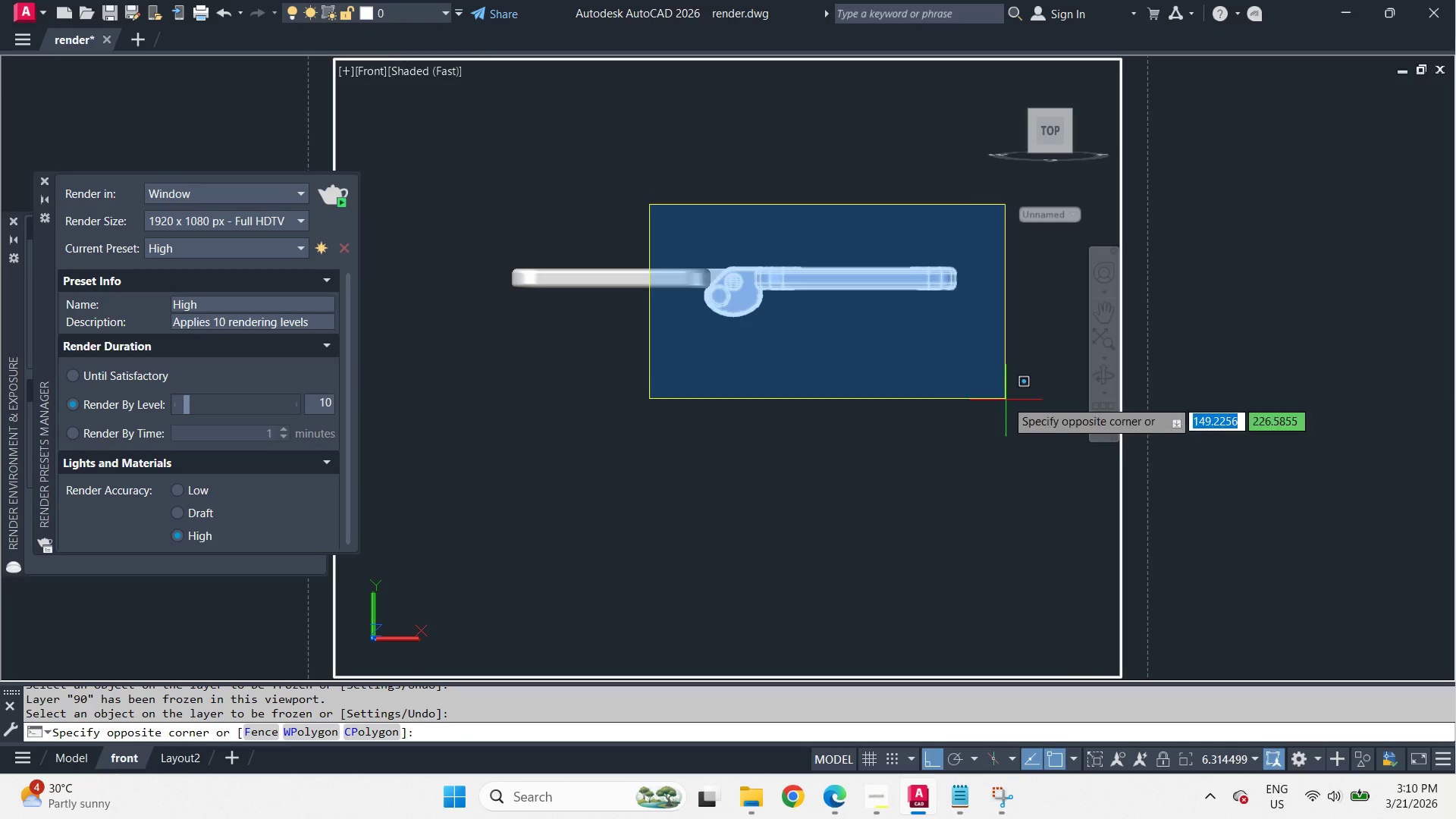 
left_click([1006, 400])
 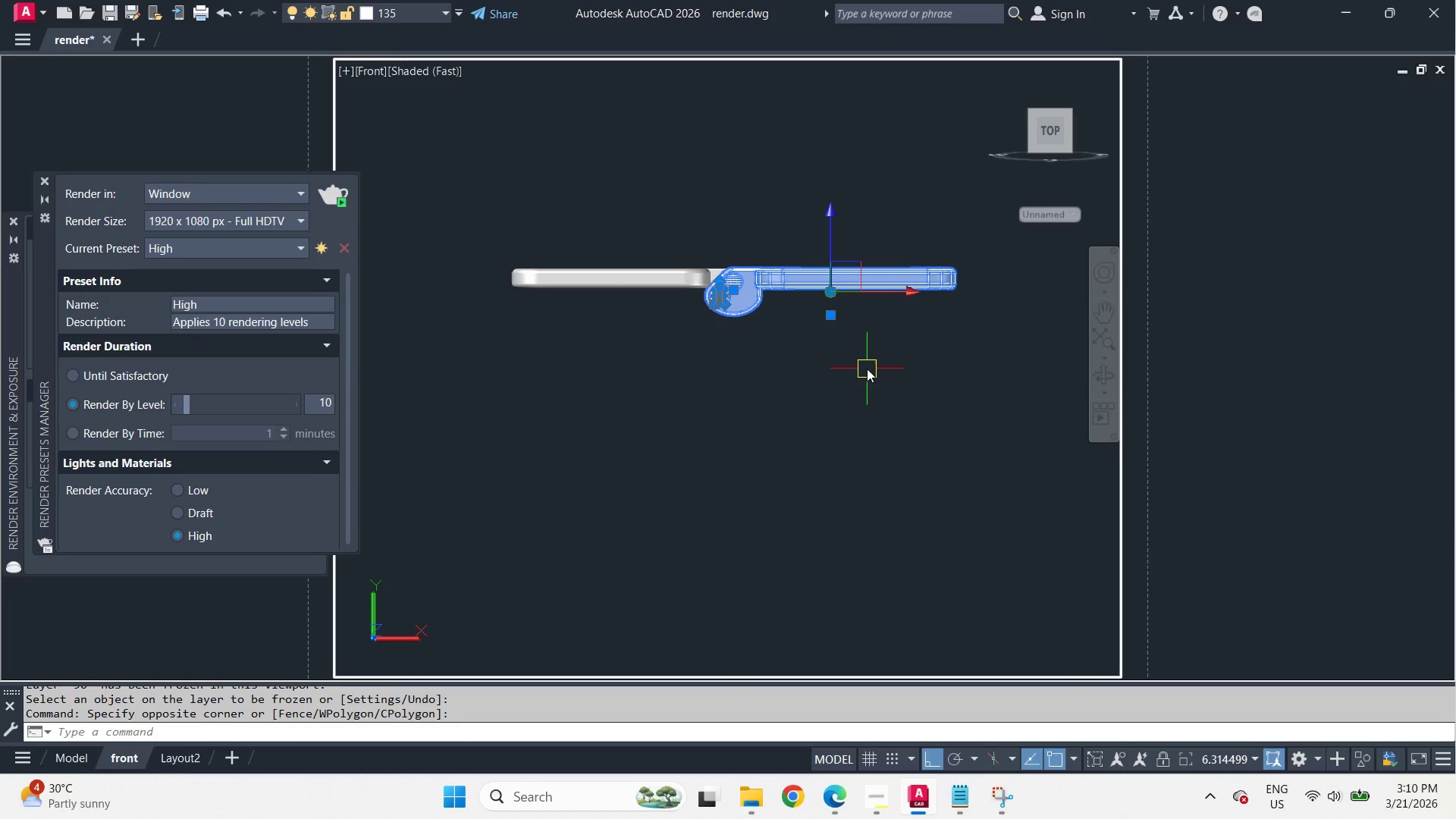 
type(ro cen )
 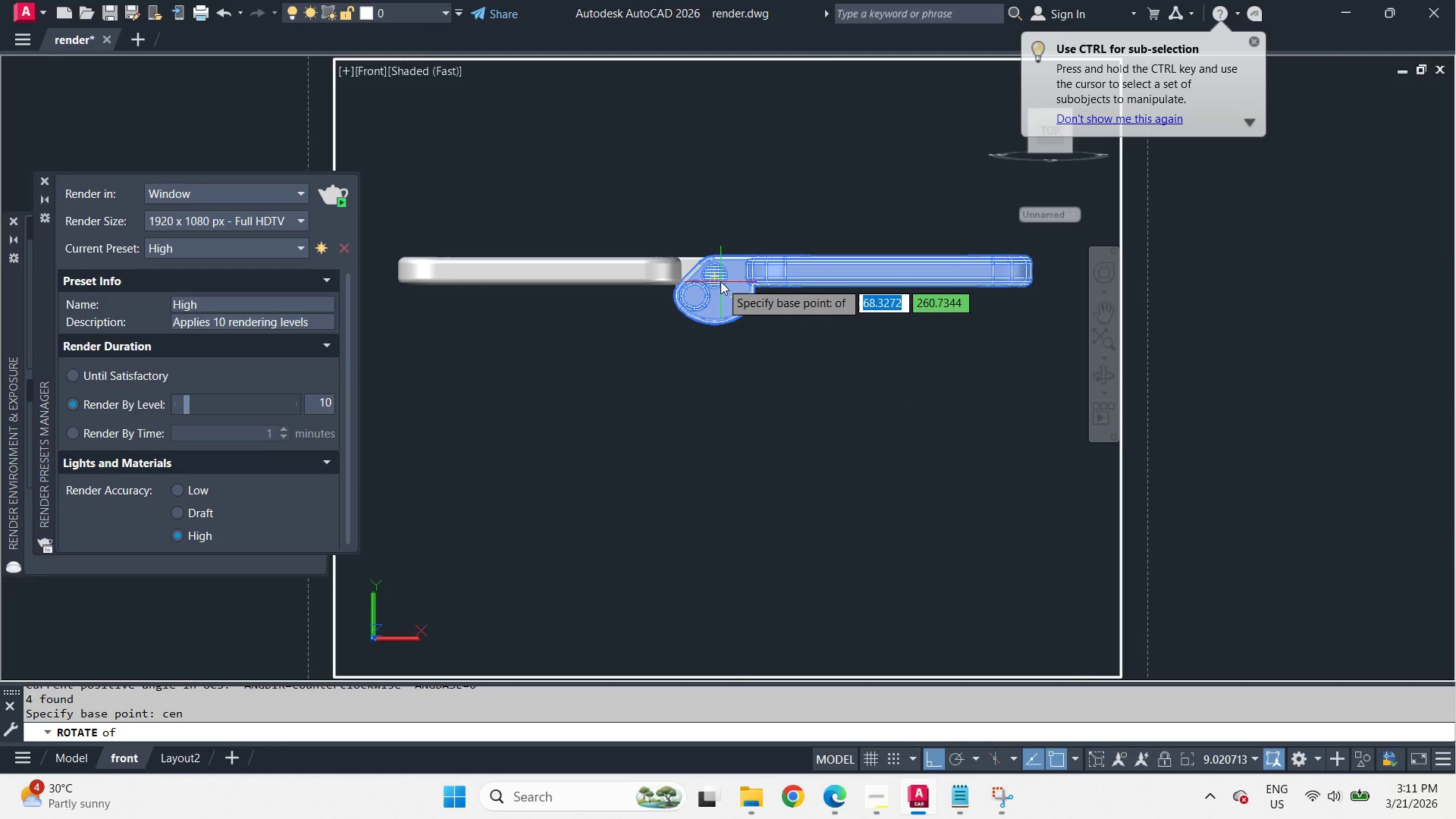 
scroll: coordinate [771, 297], scroll_direction: up, amount: 1.0
 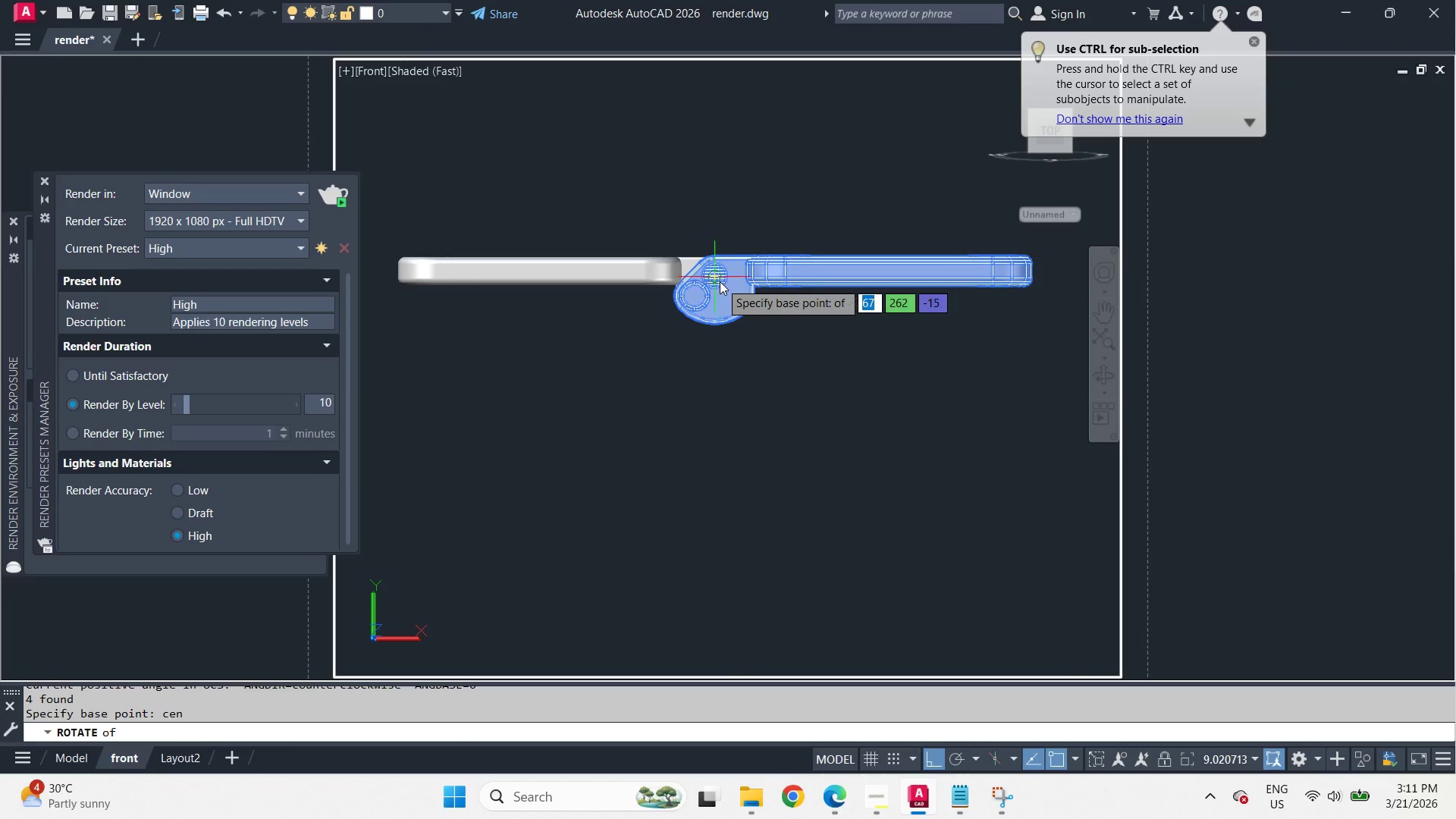 
left_click([720, 281])
 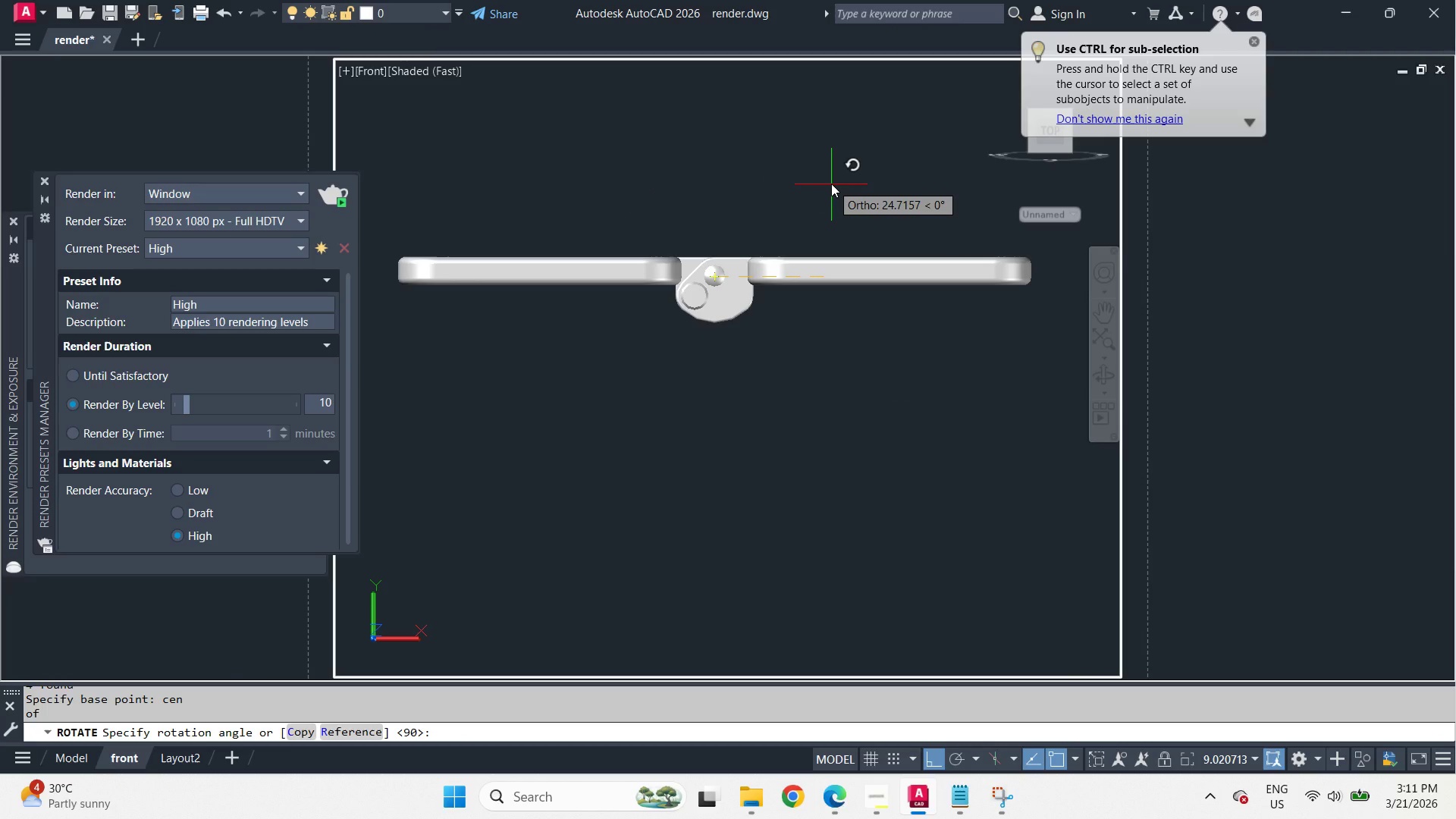 
key(Numpad4)
 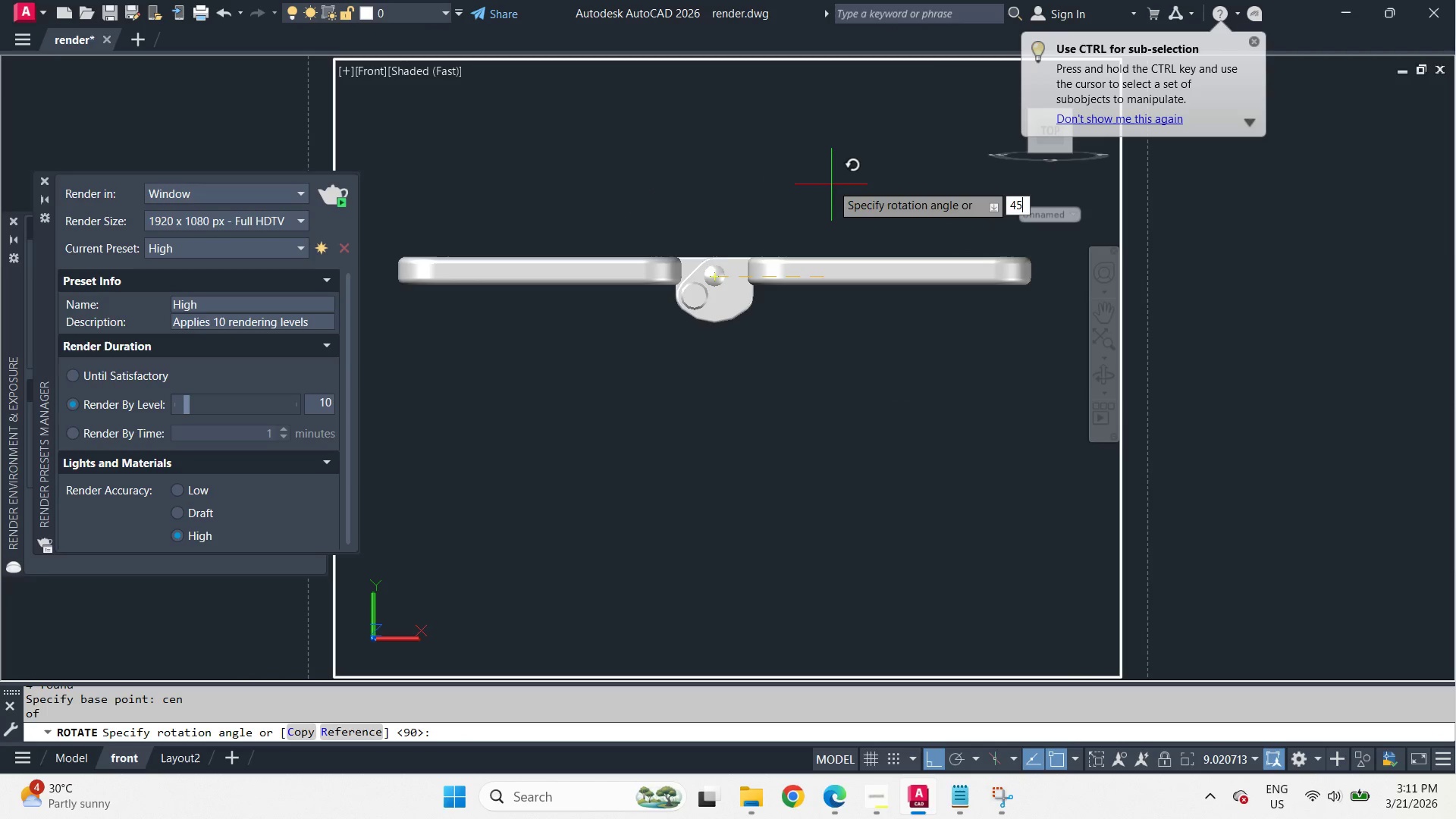 
key(Numpad5)
 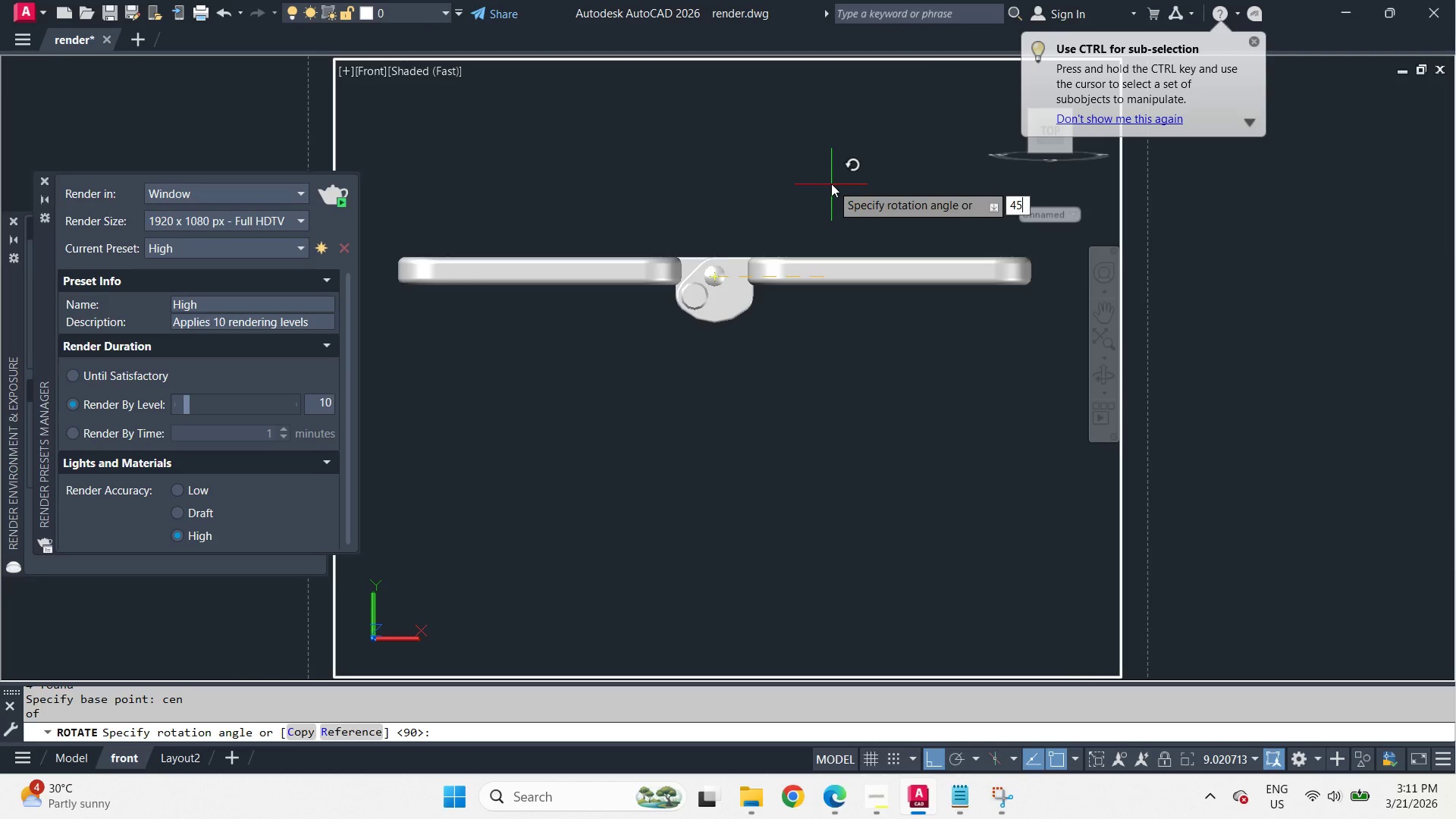 
key(Space)
 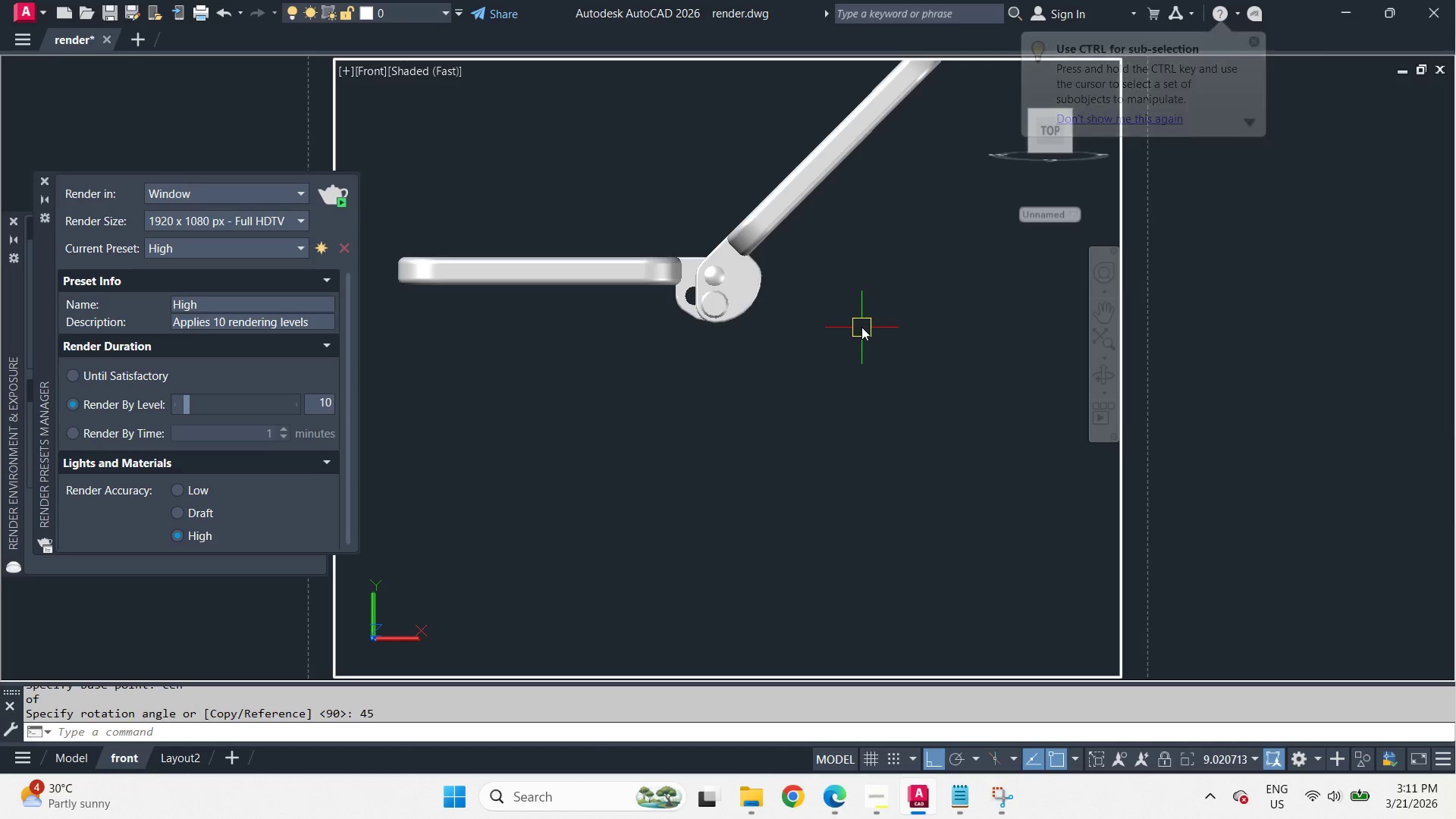 
scroll: coordinate [855, 324], scroll_direction: down, amount: 1.0
 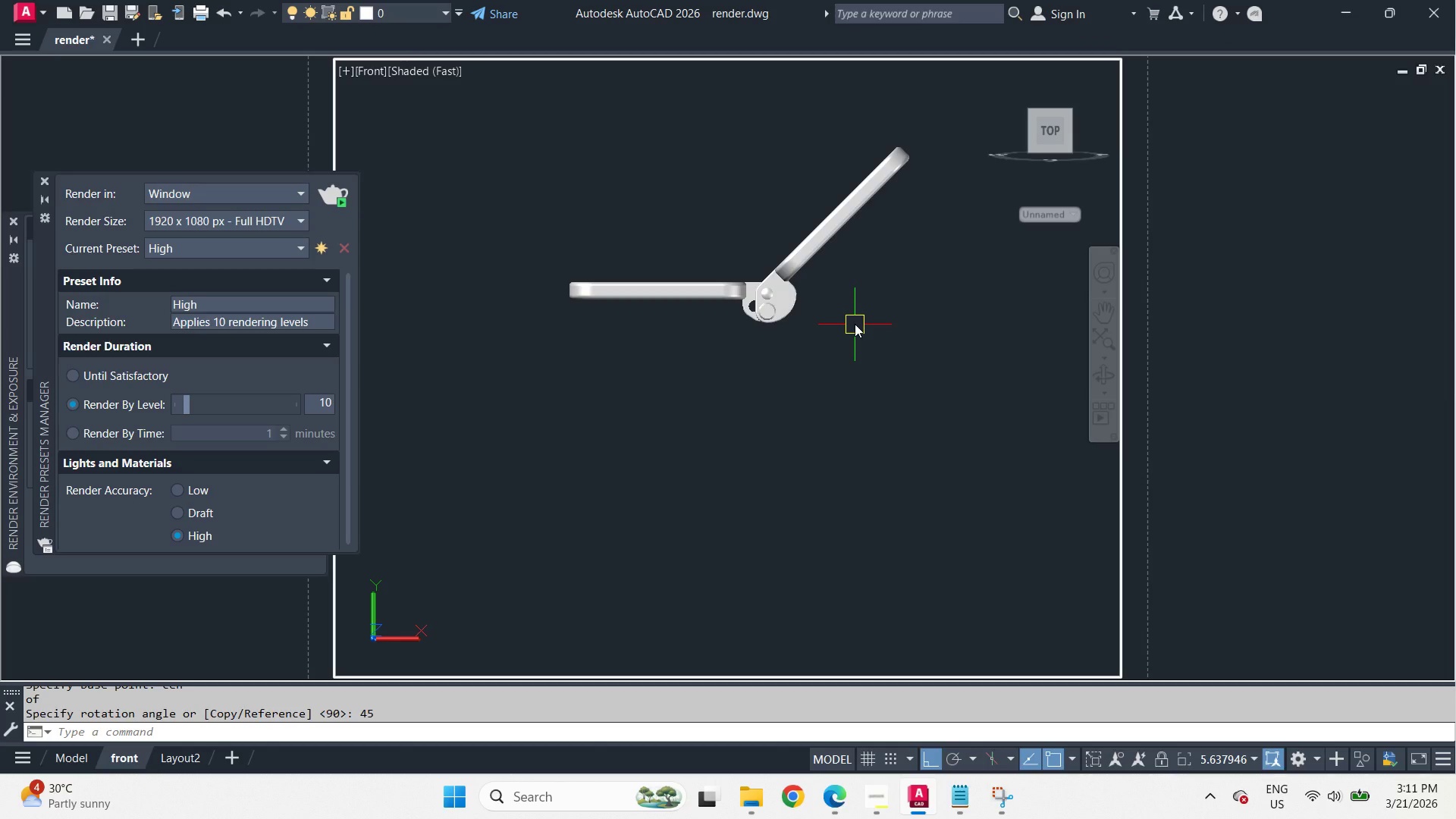 
type(lay)
key(Escape)
 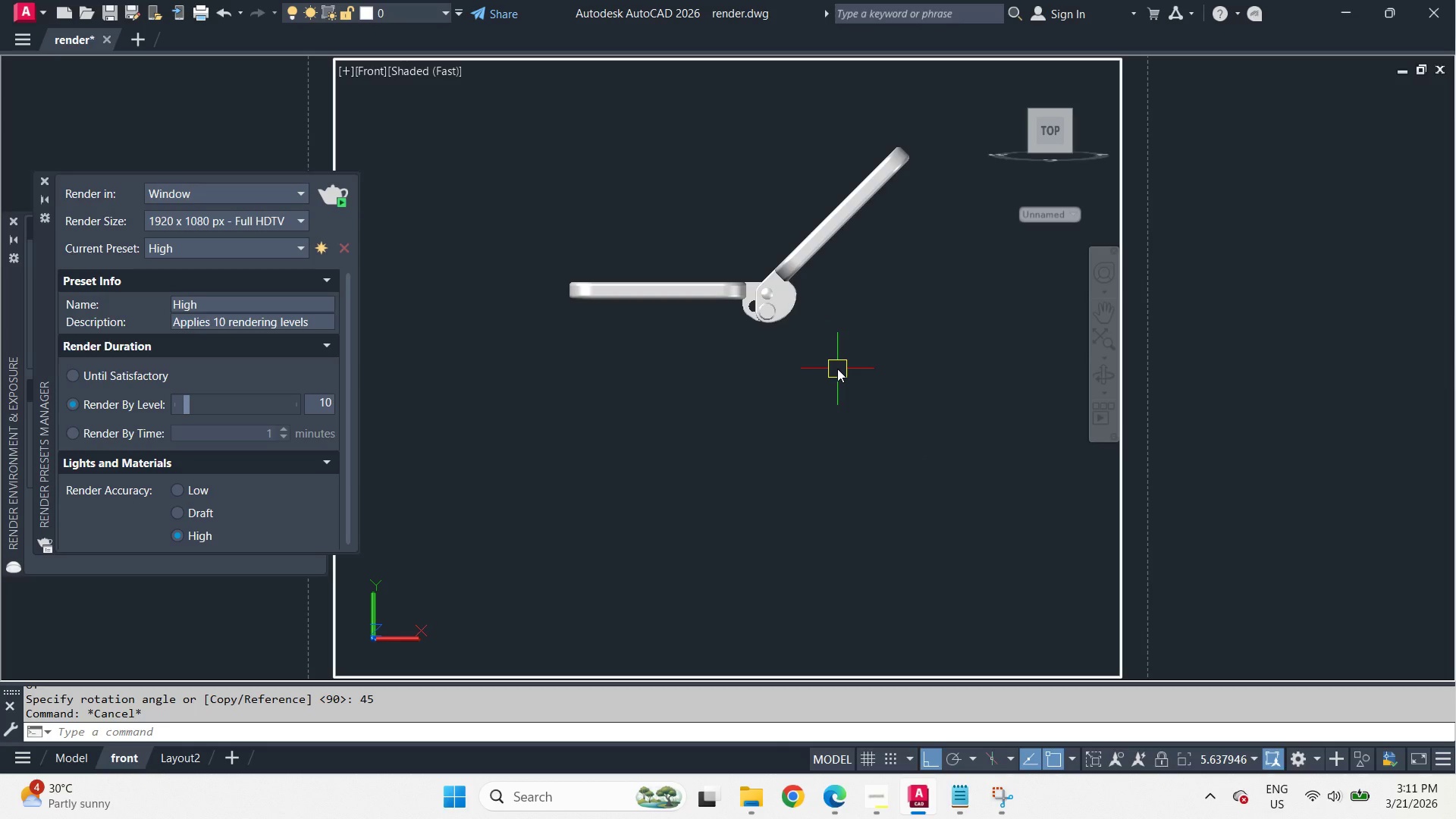 
type(la )
 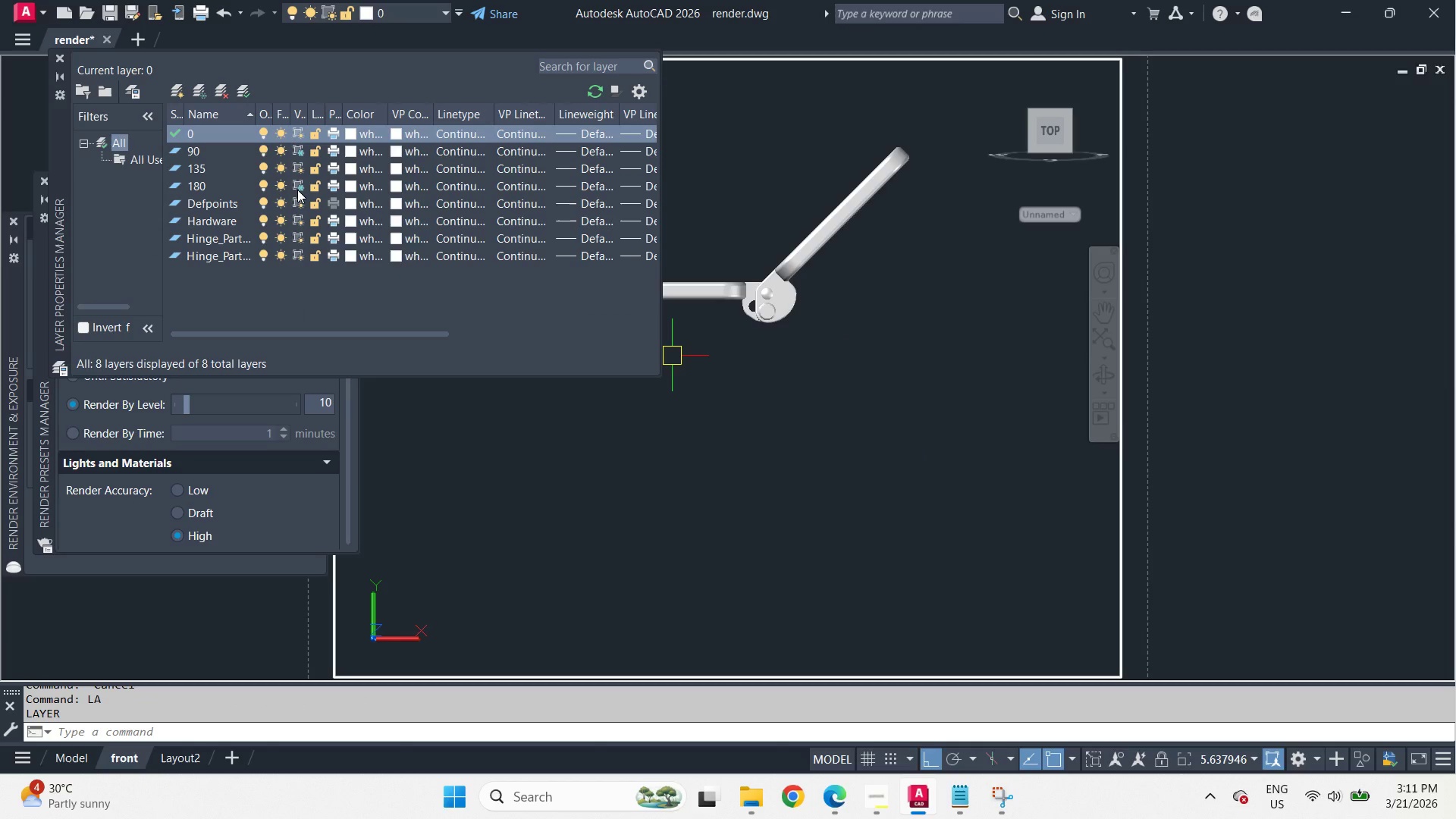 
left_click([297, 188])
 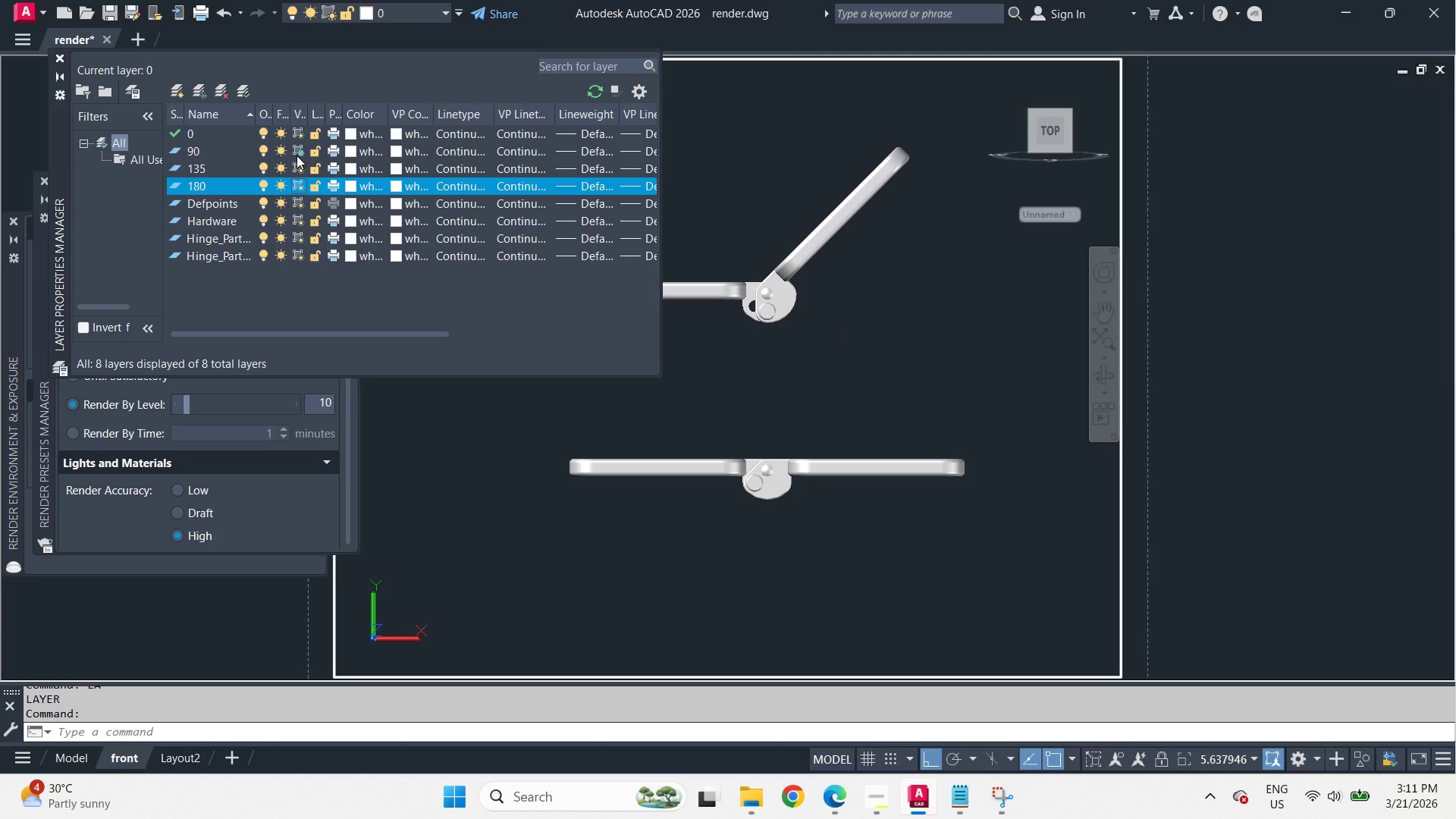 
left_click([297, 155])
 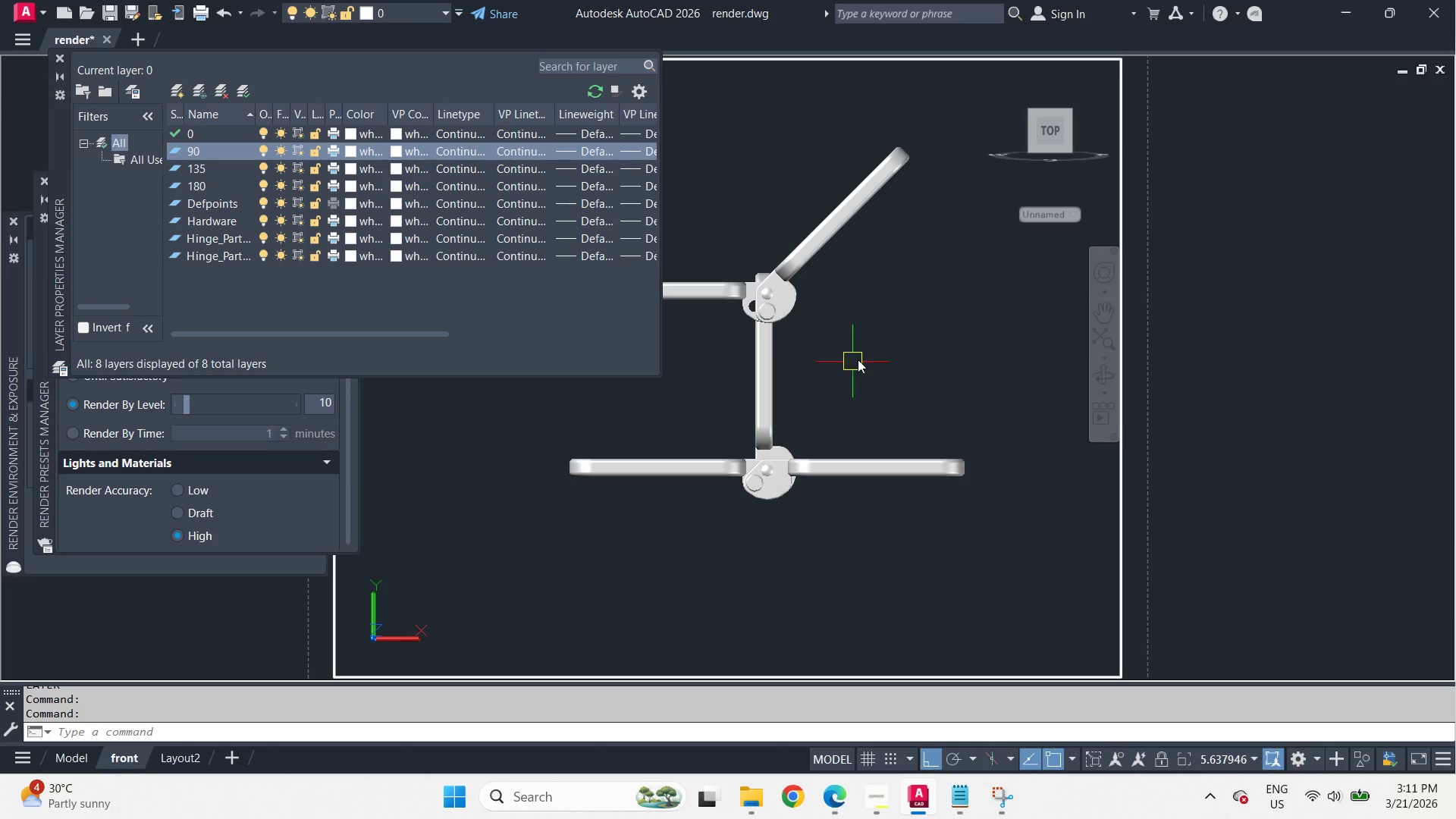 
left_click_drag(start_coordinate=[866, 358], to_coordinate=[870, 360])
 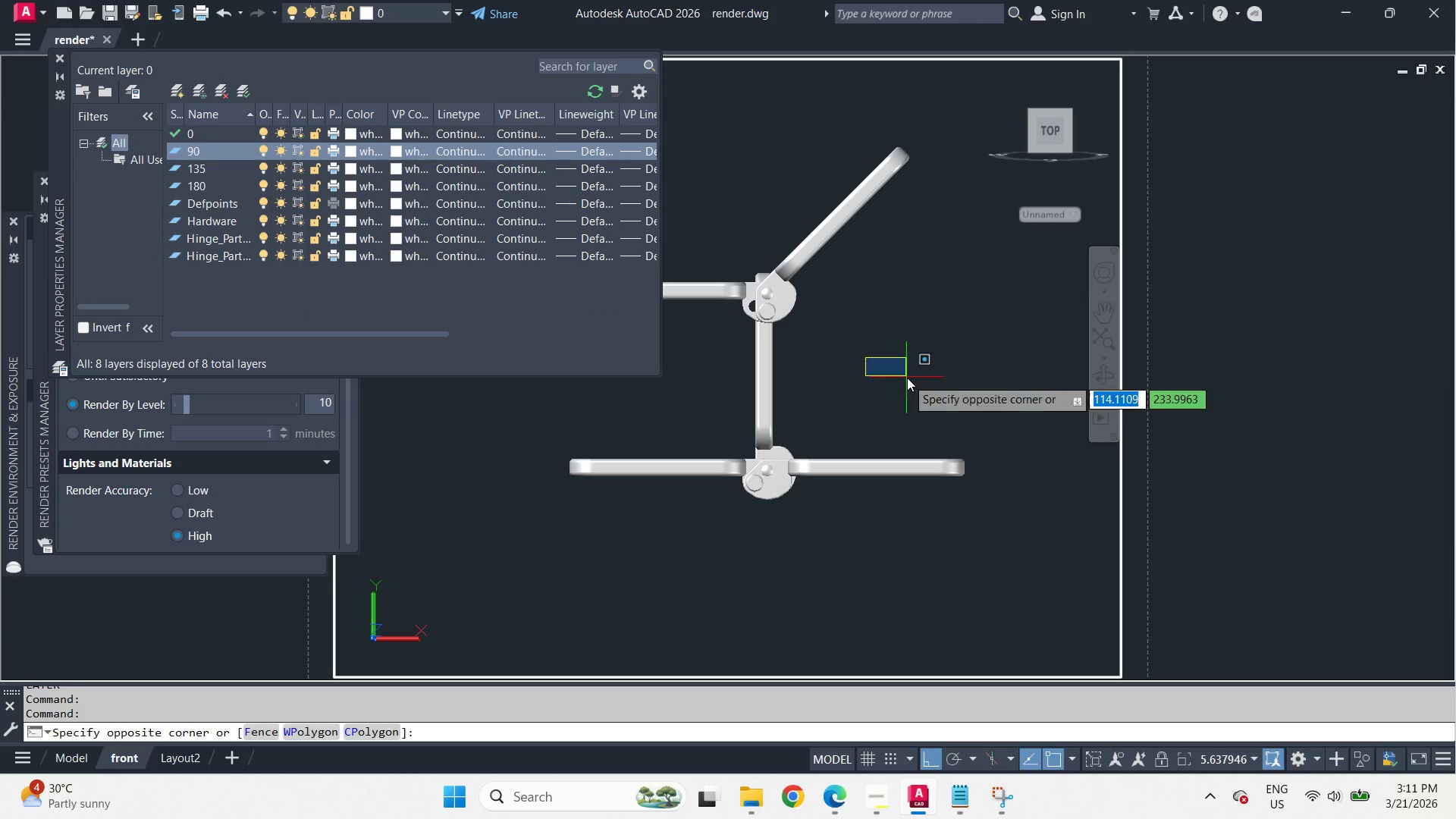 
double_click([907, 378])
 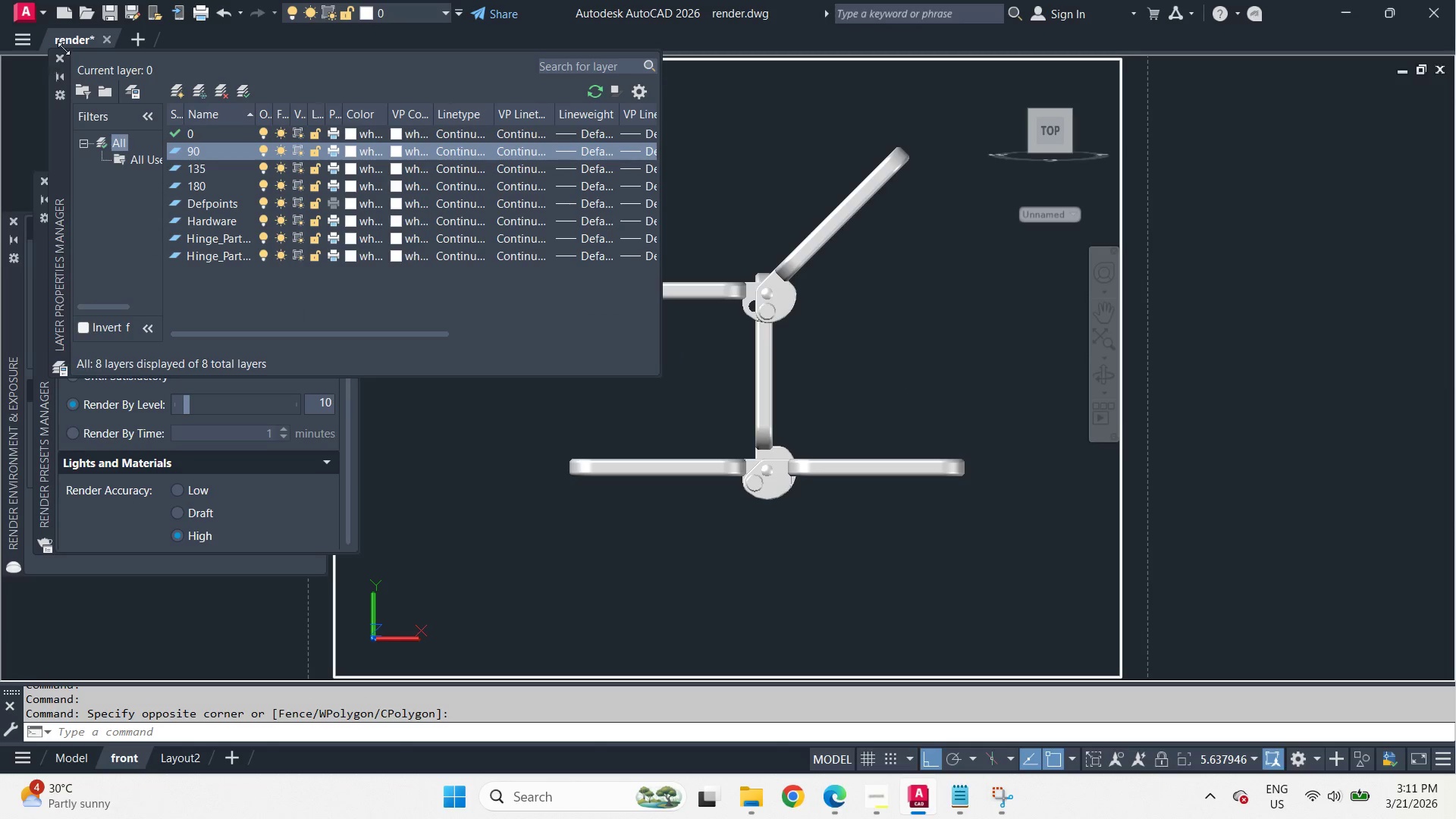 
left_click([62, 58])
 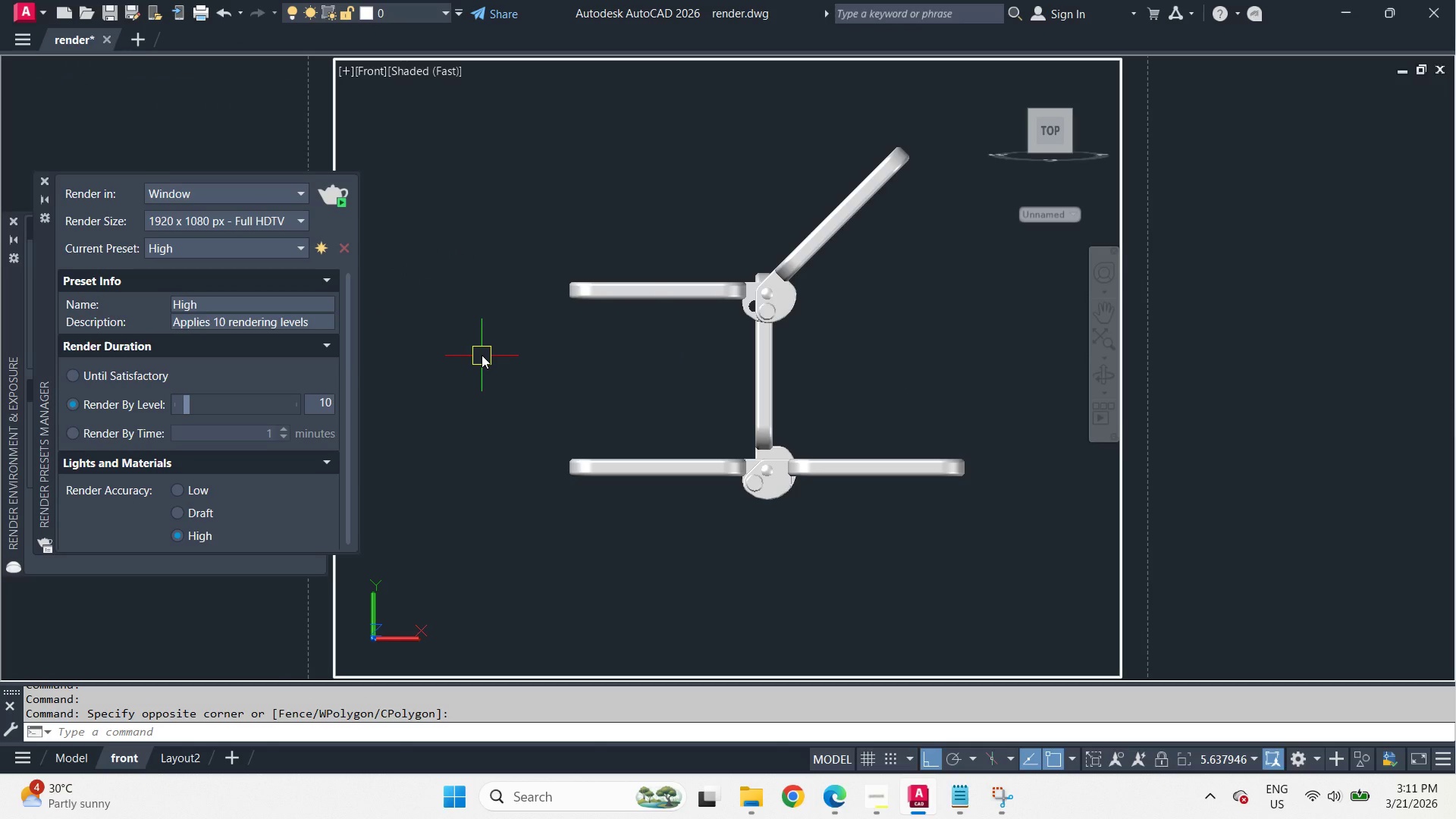 
type(-v le )
 